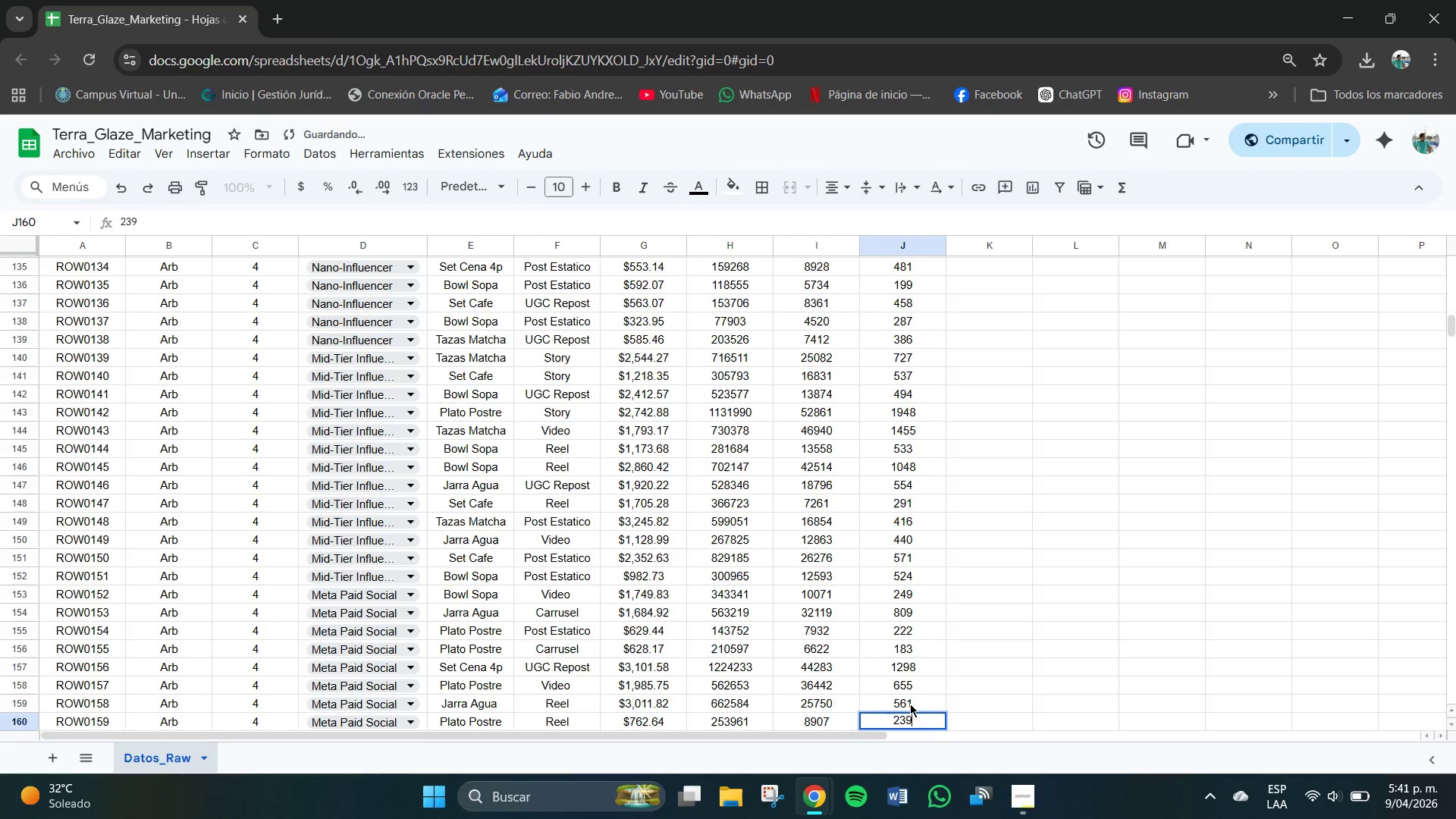 
key(NumpadEnter)
 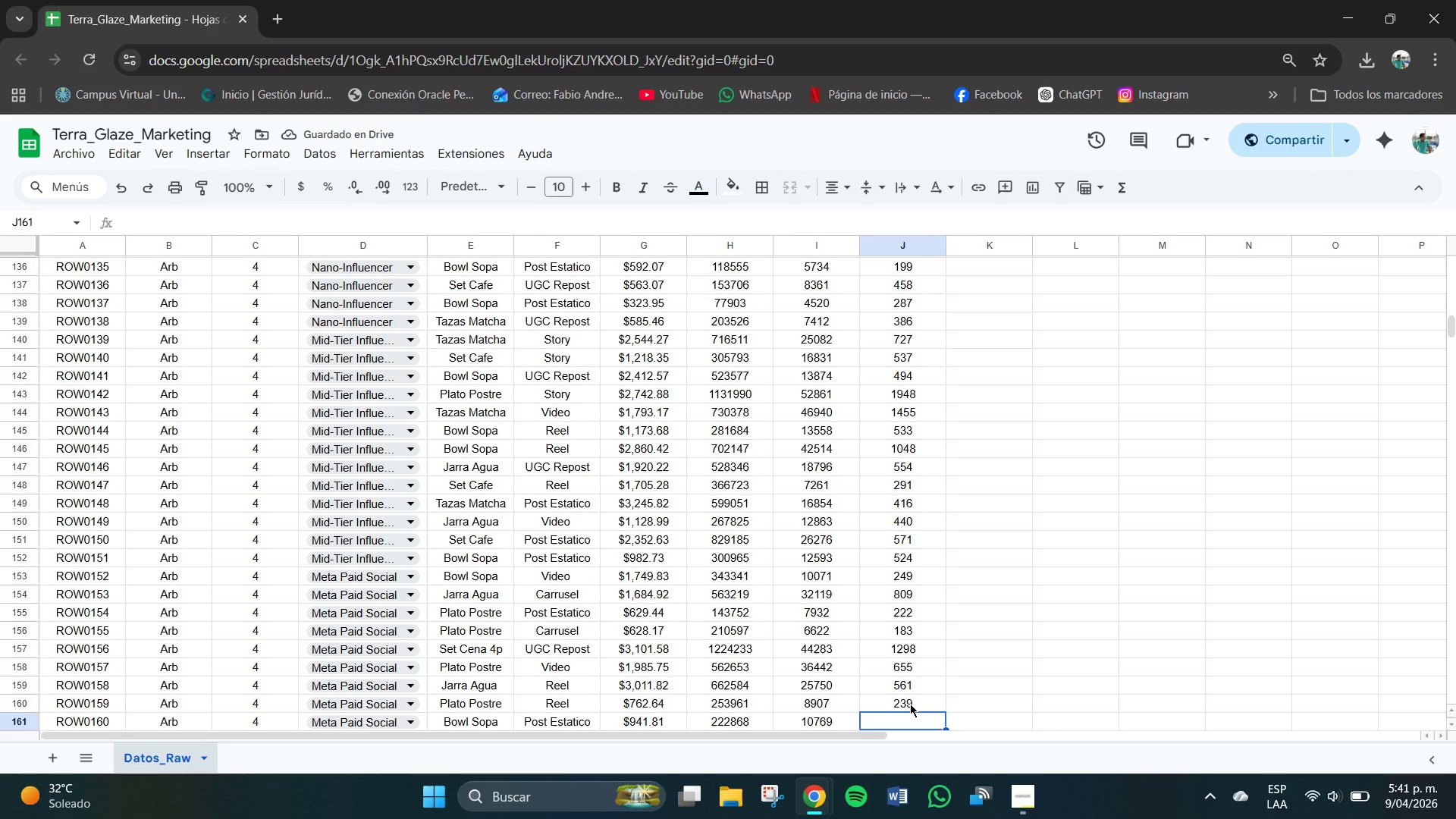 
key(Numpad2)
 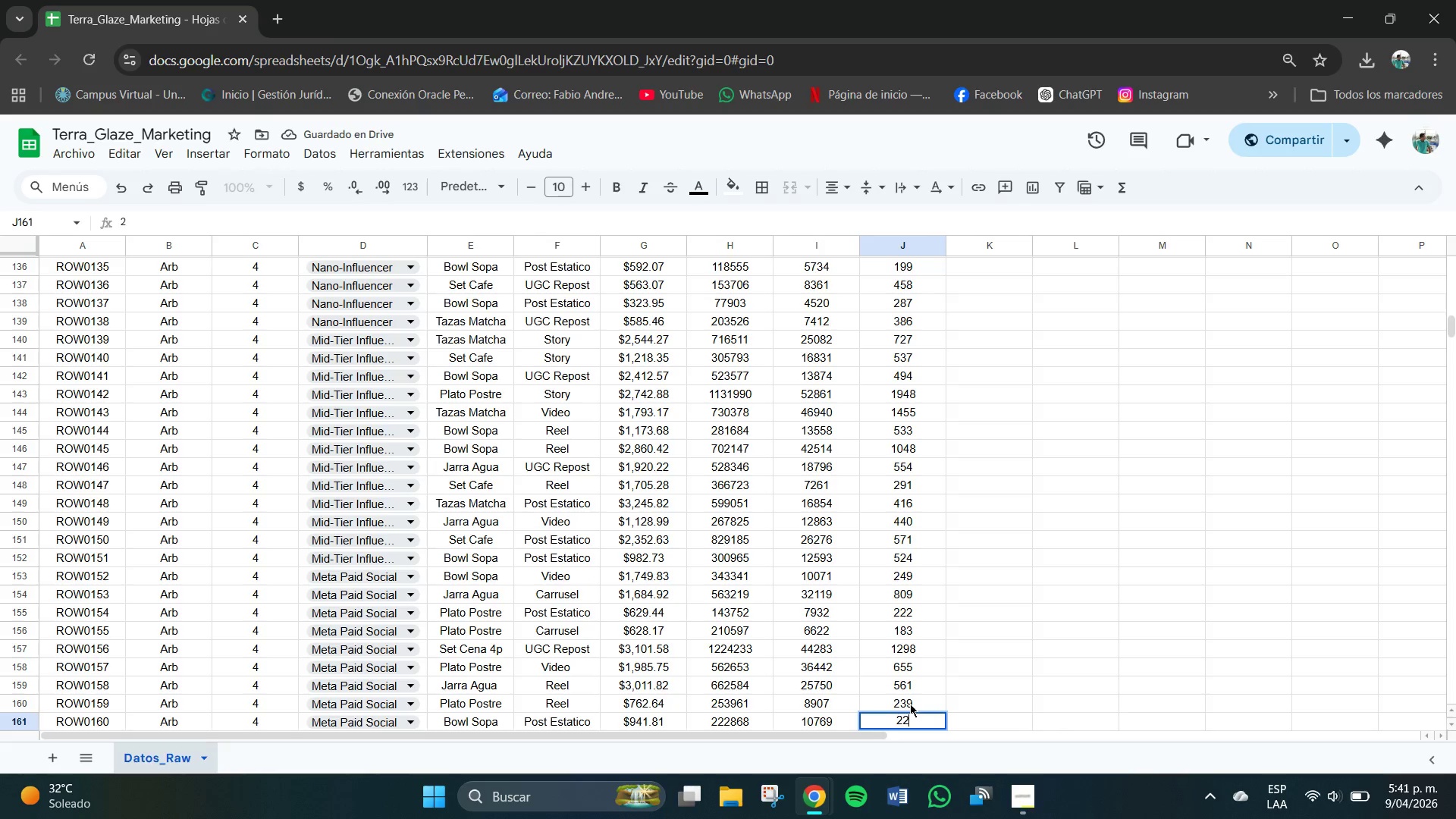 
key(Numpad2)
 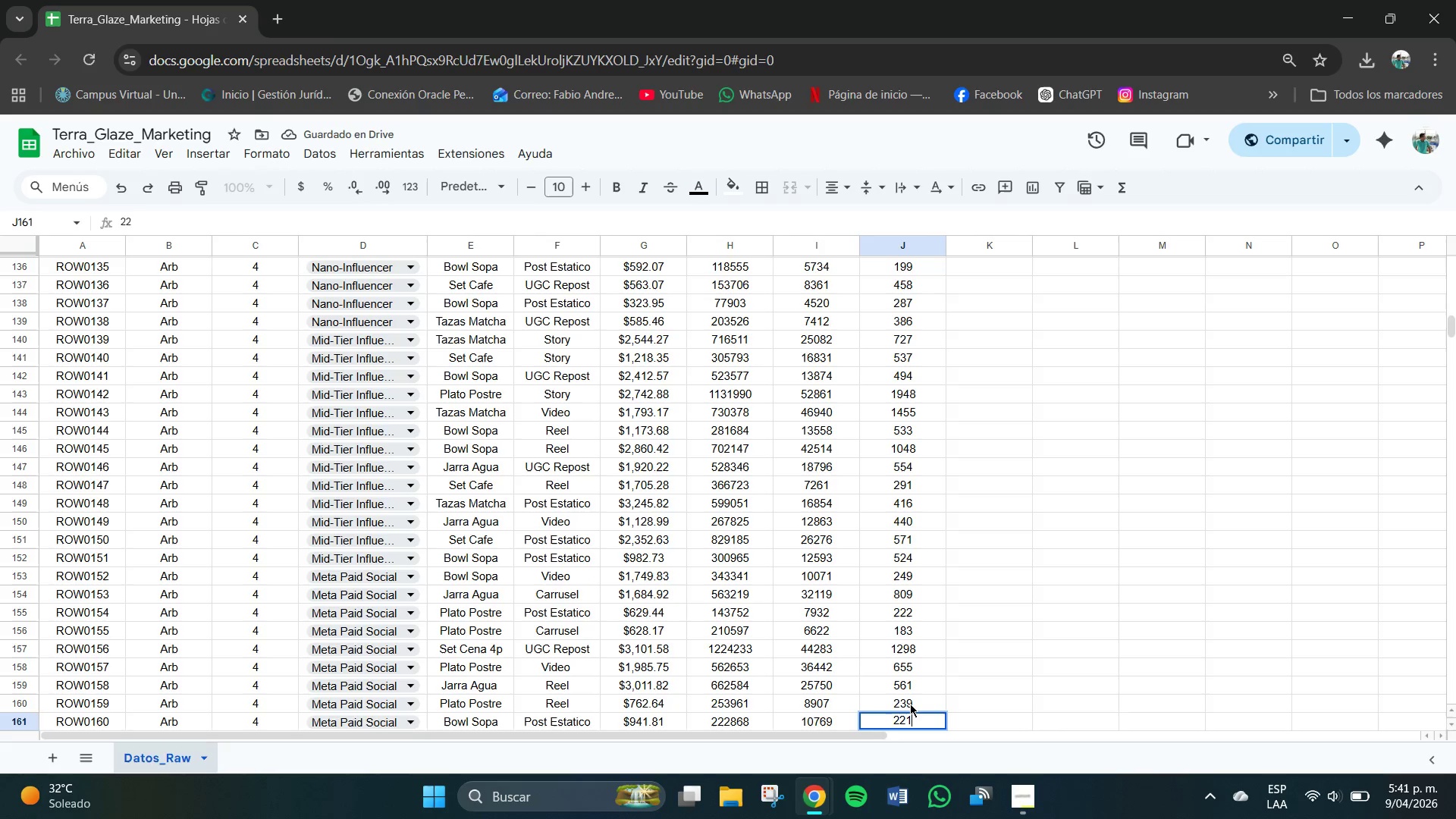 
key(Numpad1)
 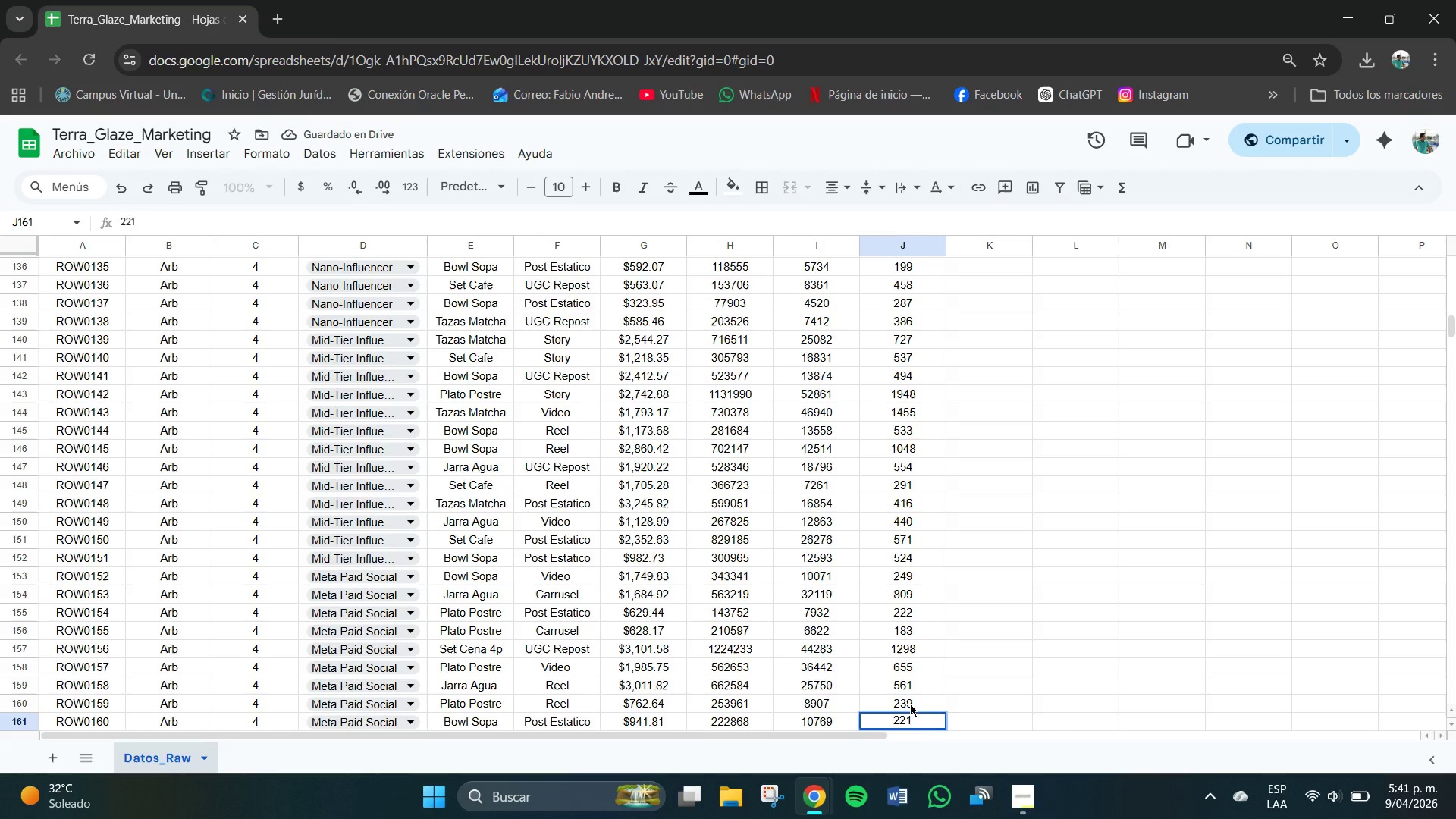 
key(NumpadEnter)
 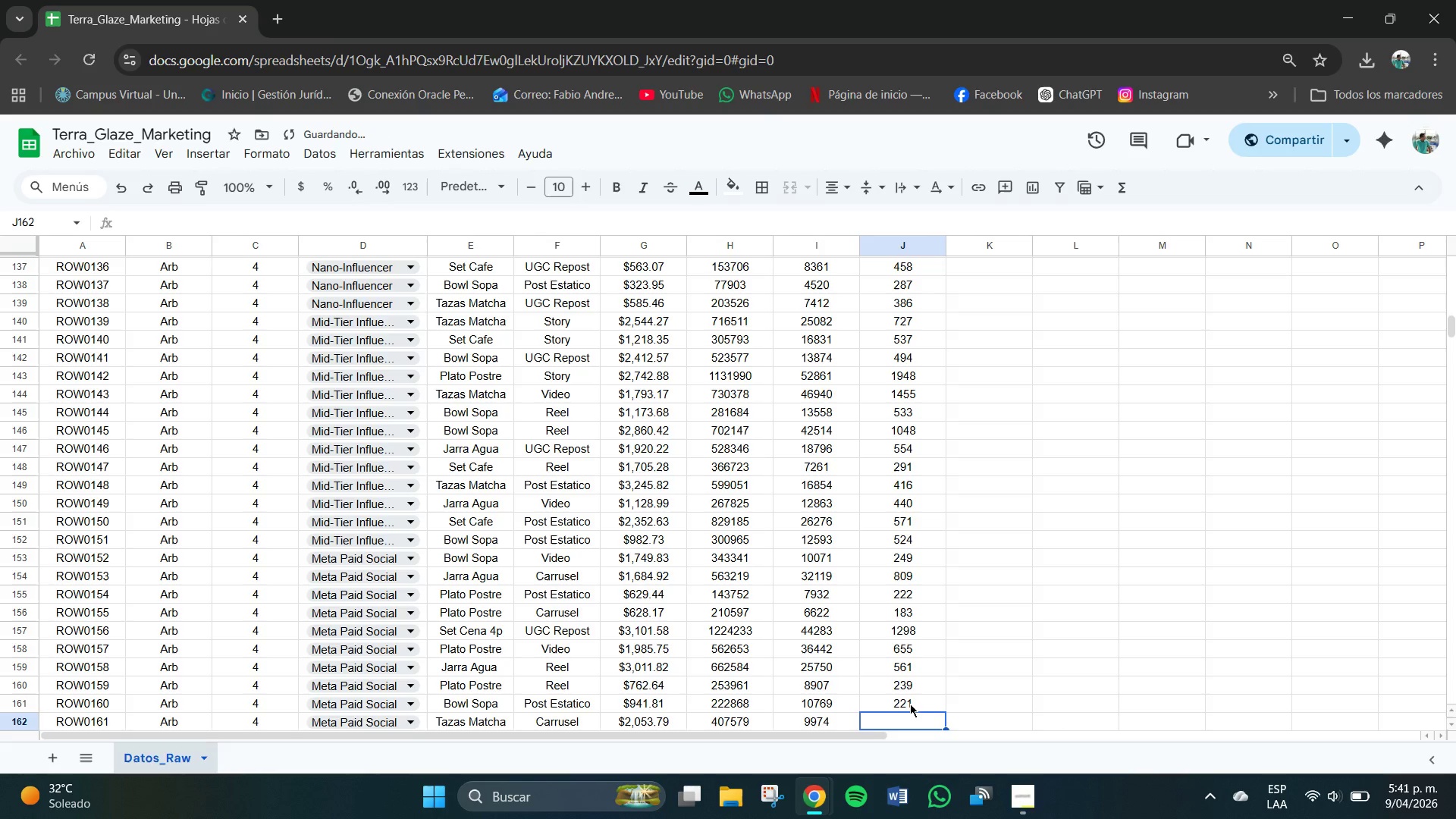 
key(Numpad2)
 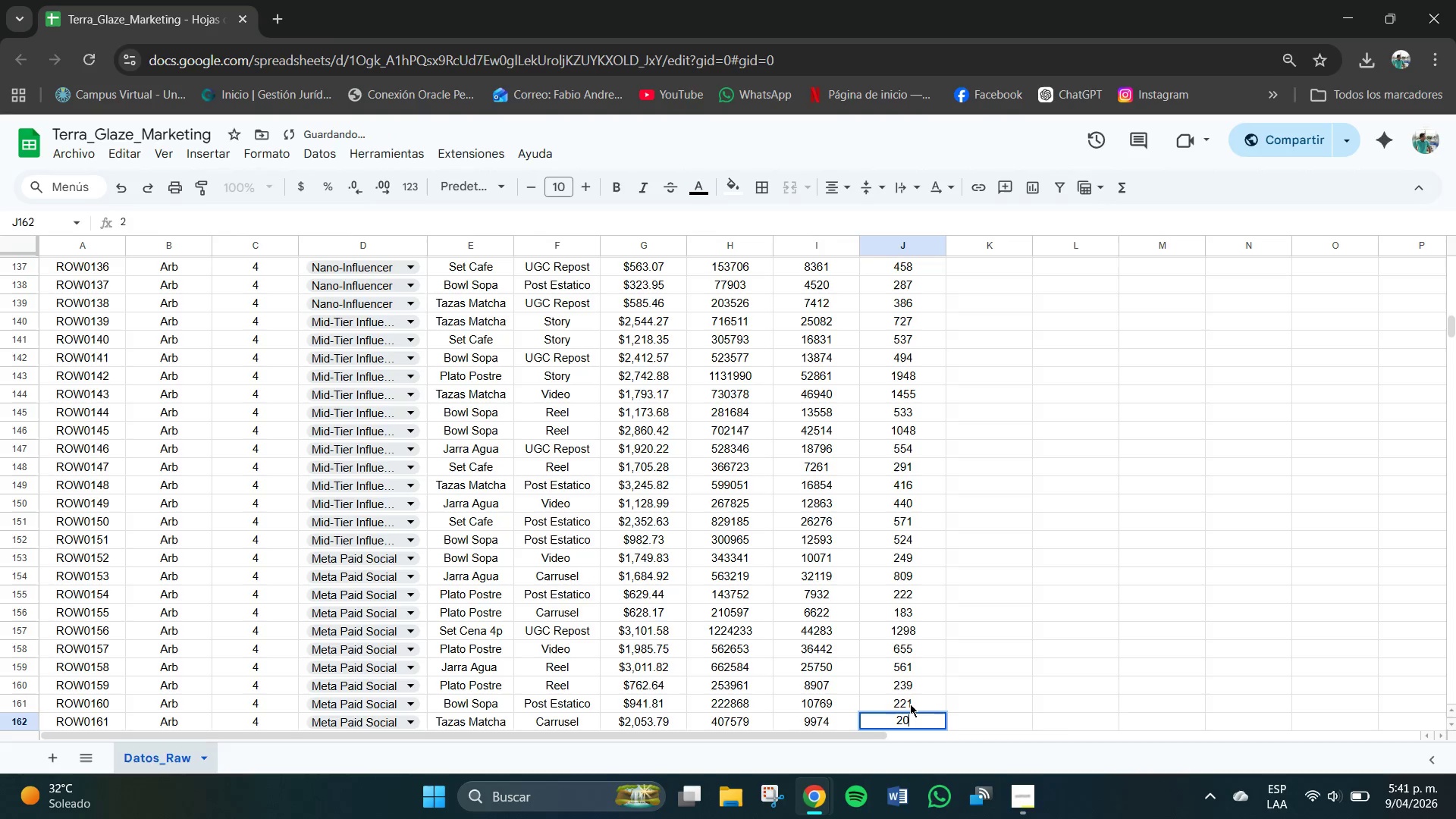 
key(Numpad0)
 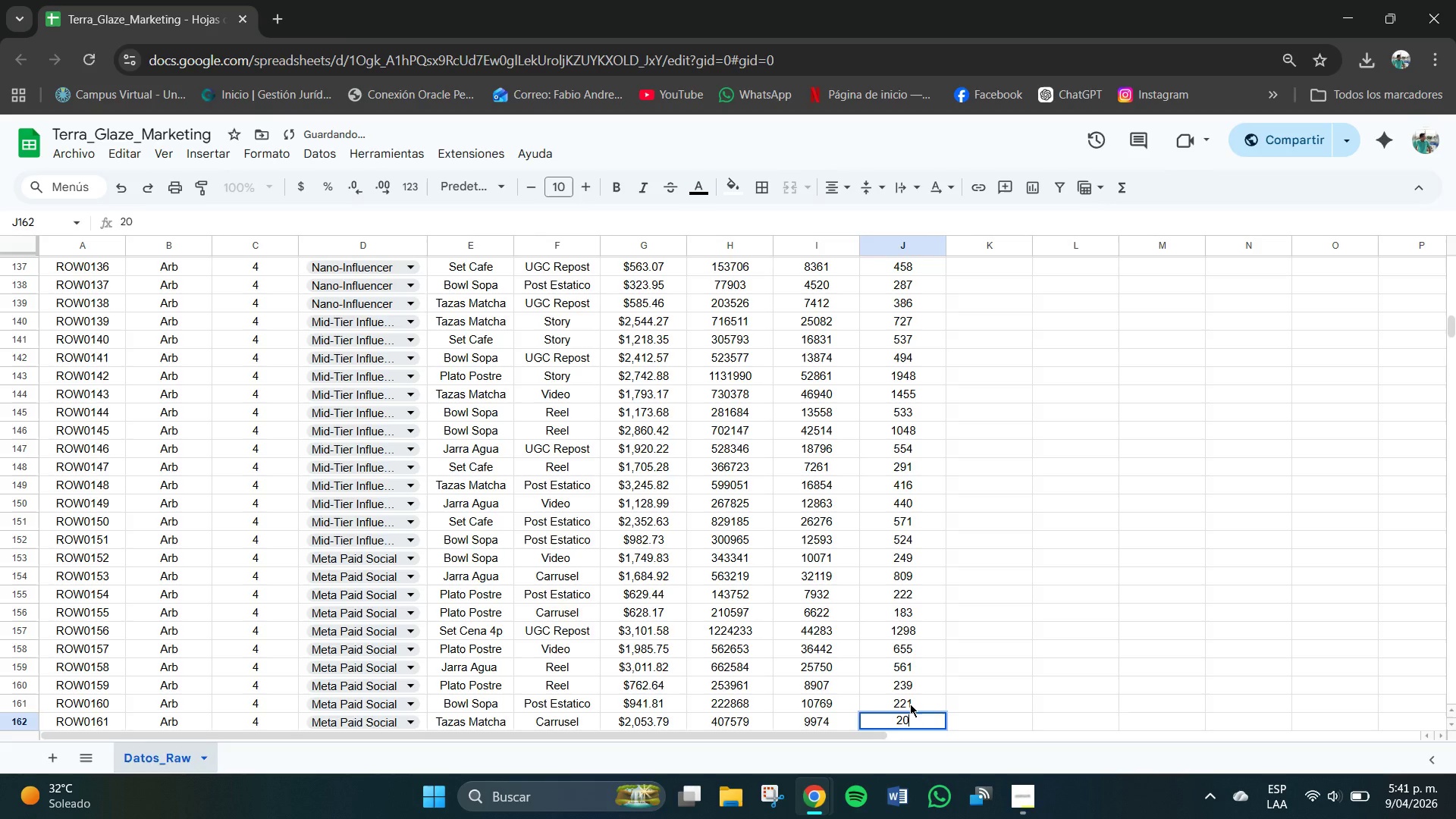 
key(Numpad5)
 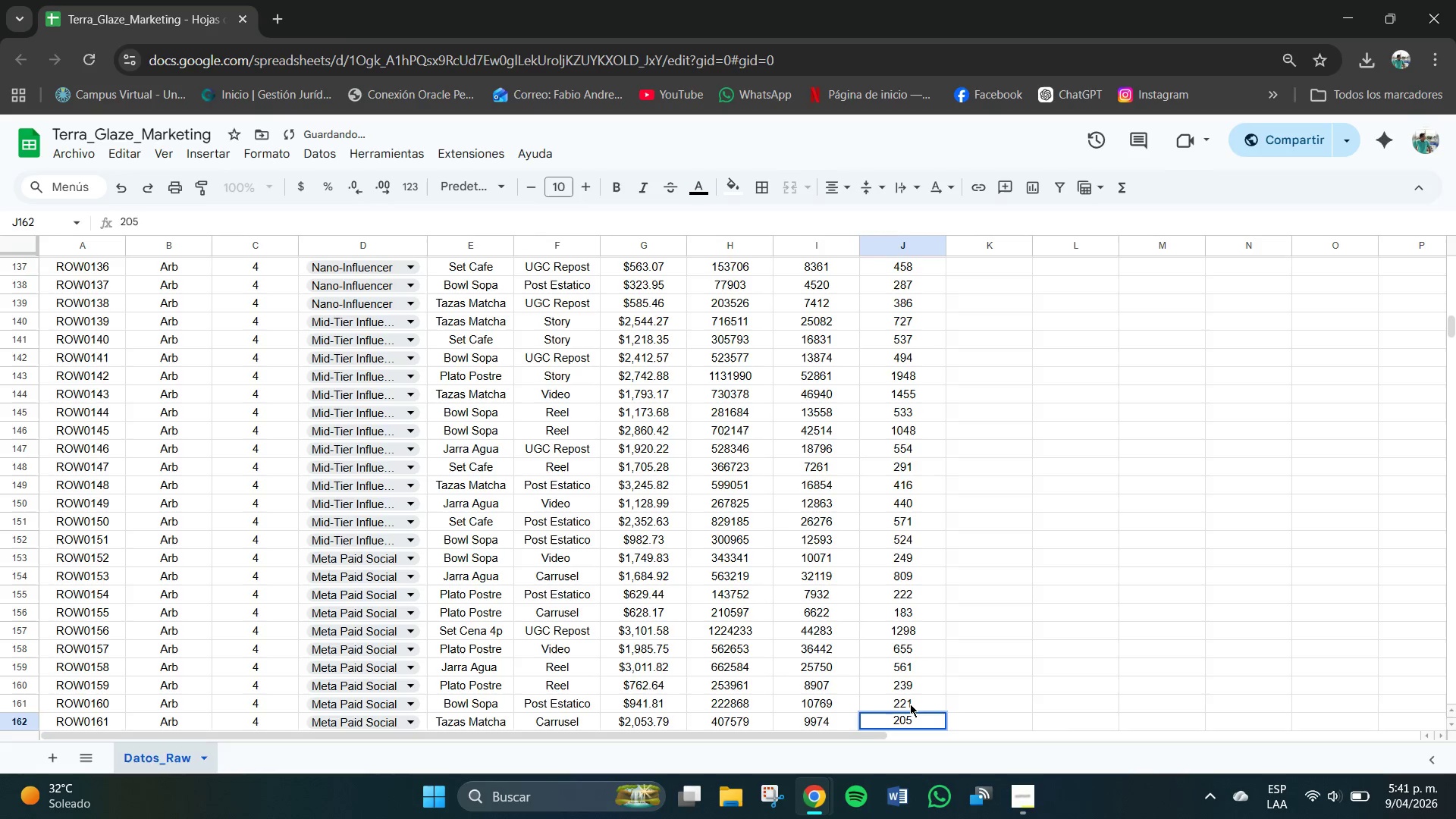 
key(NumpadEnter)
 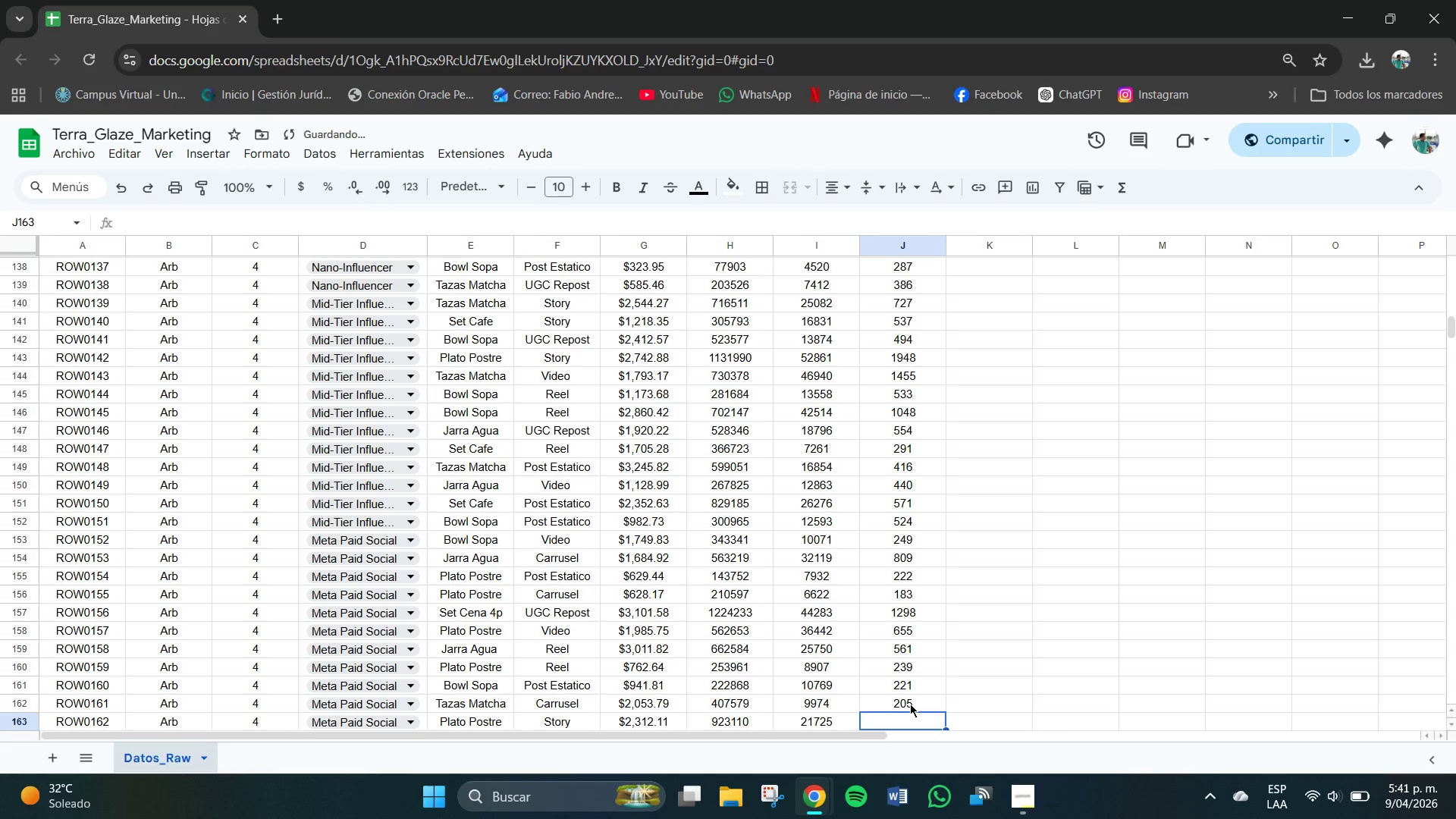 
key(Numpad5)
 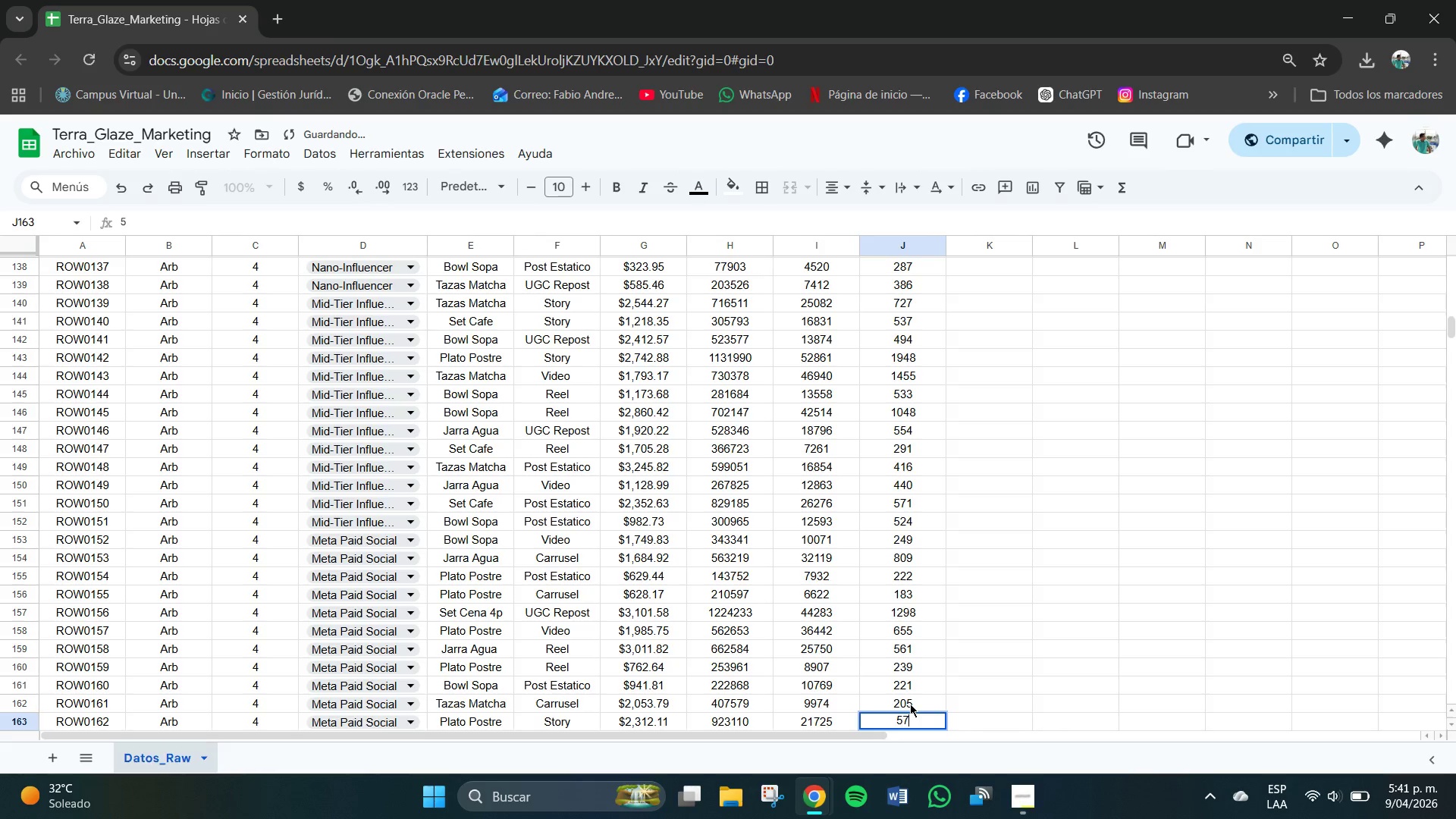 
key(Numpad7)
 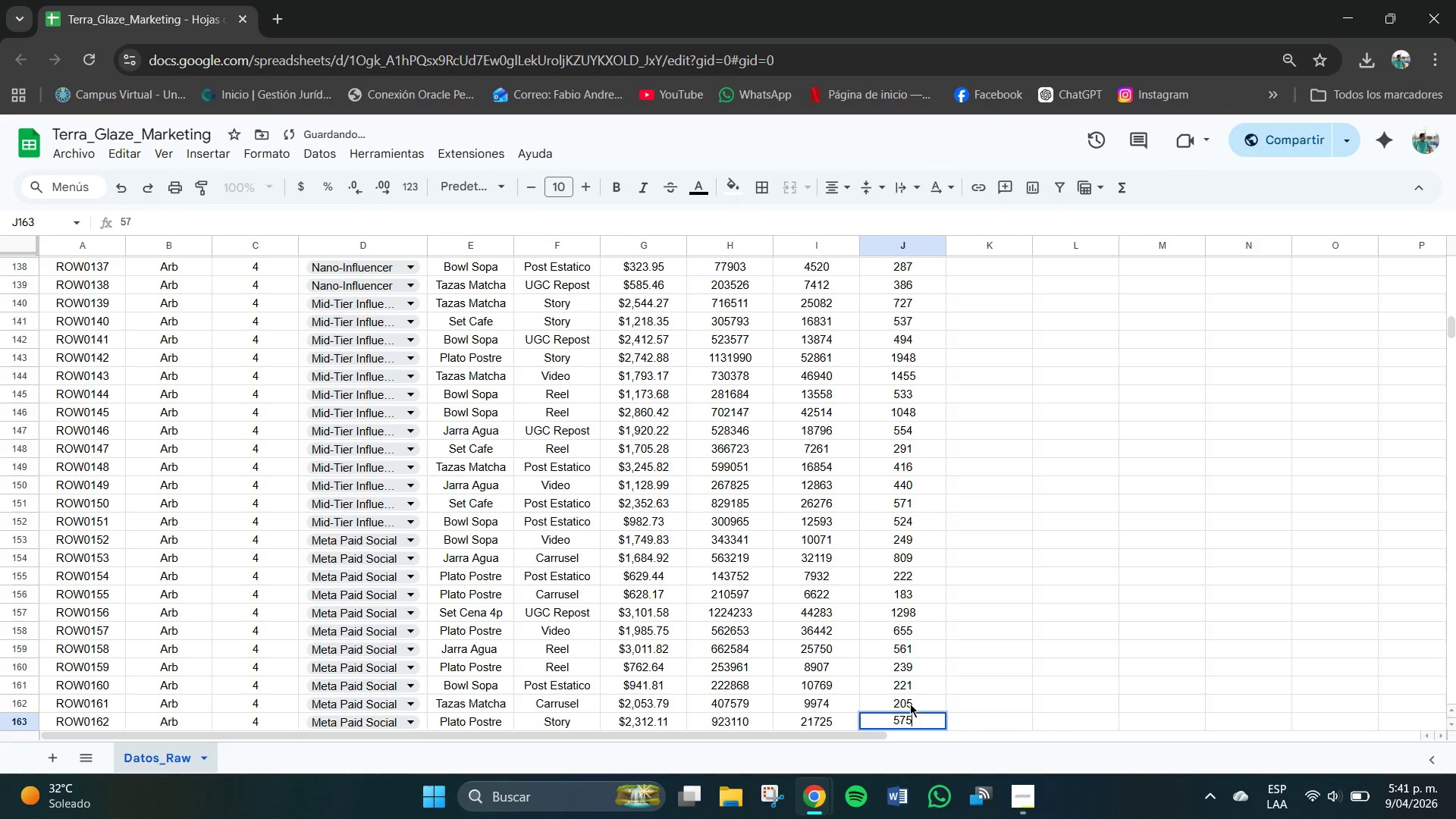 
key(Numpad5)
 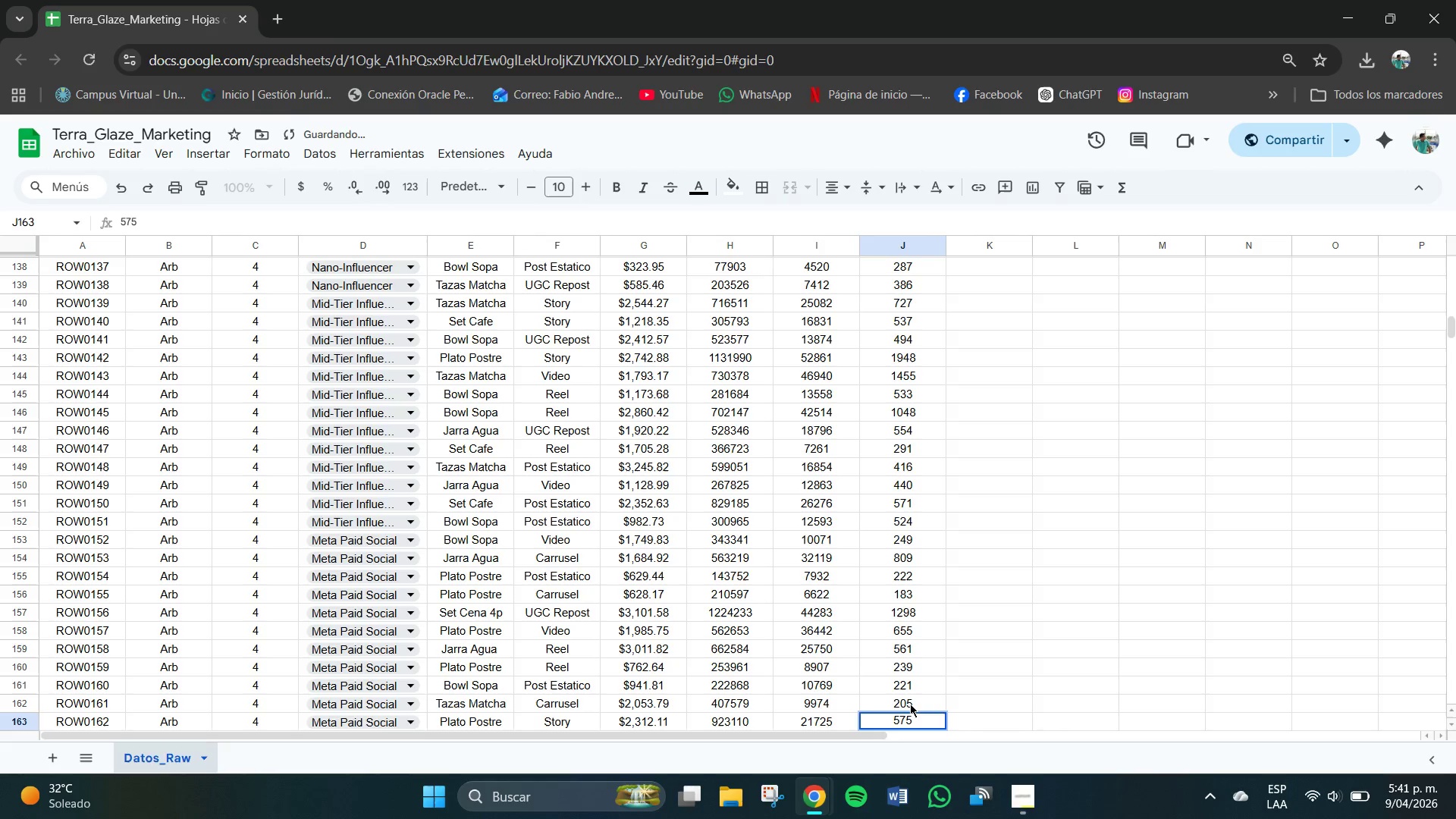 
key(NumpadEnter)
 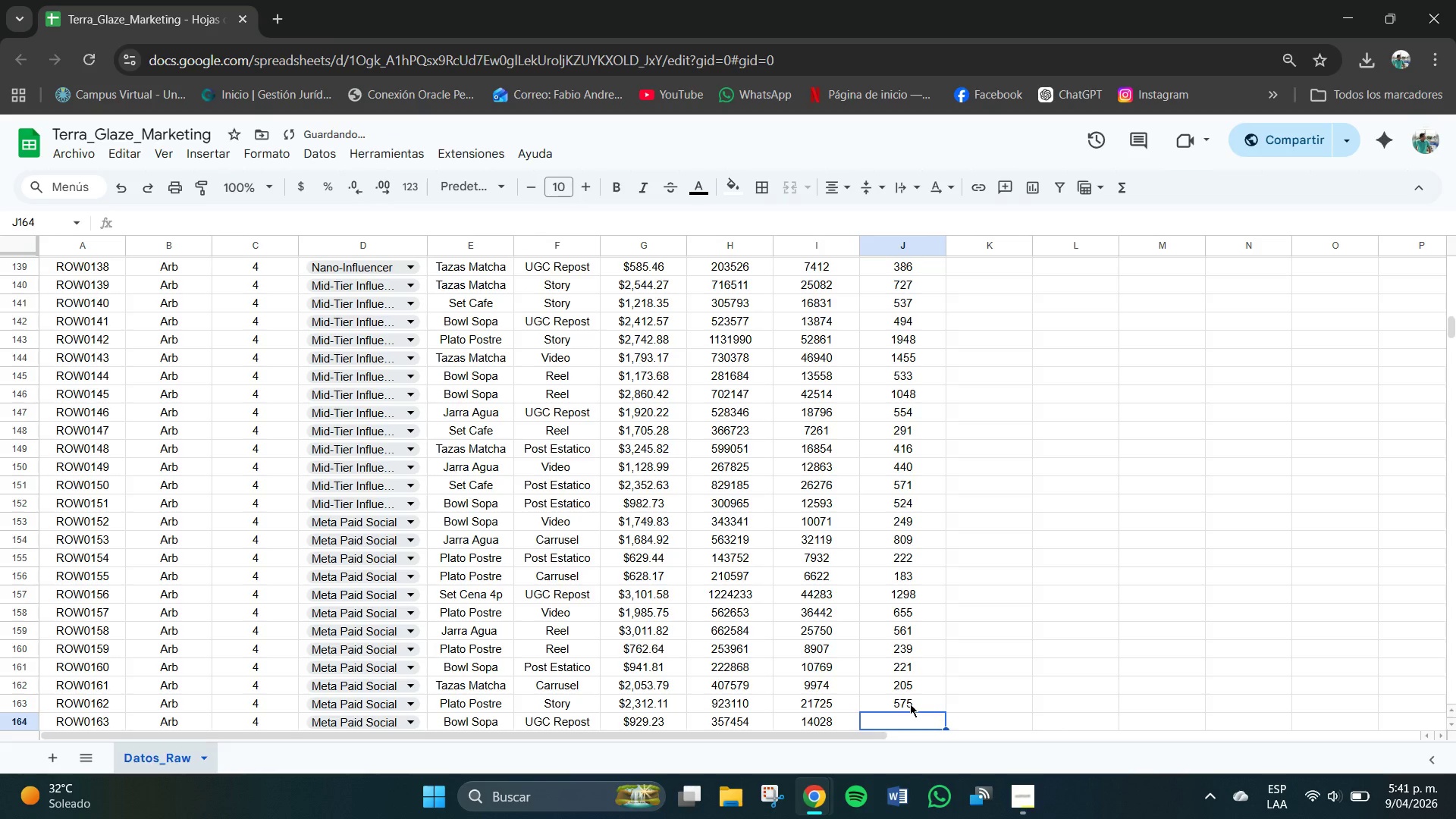 
key(Numpad3)
 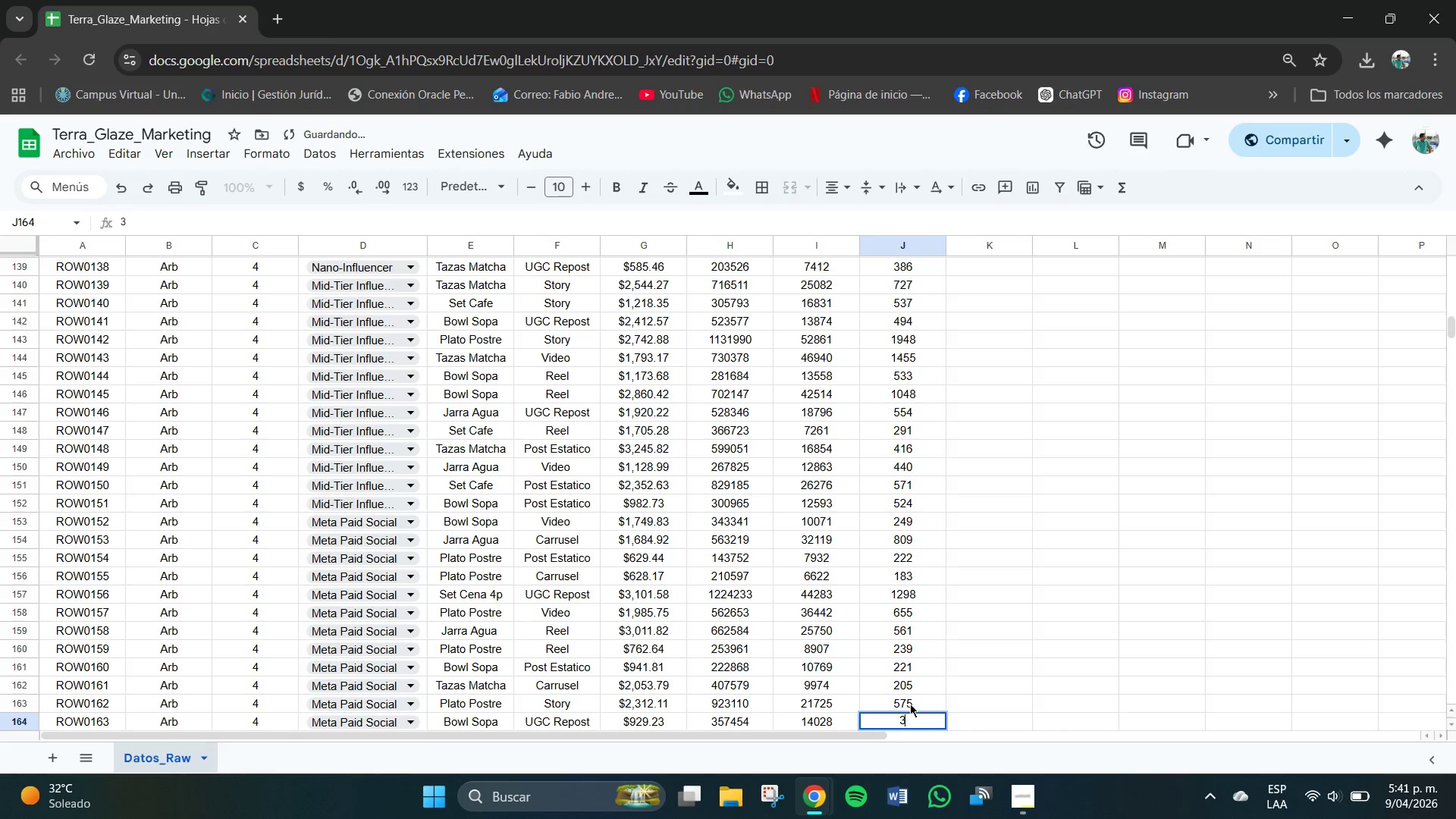 
key(Numpad9)
 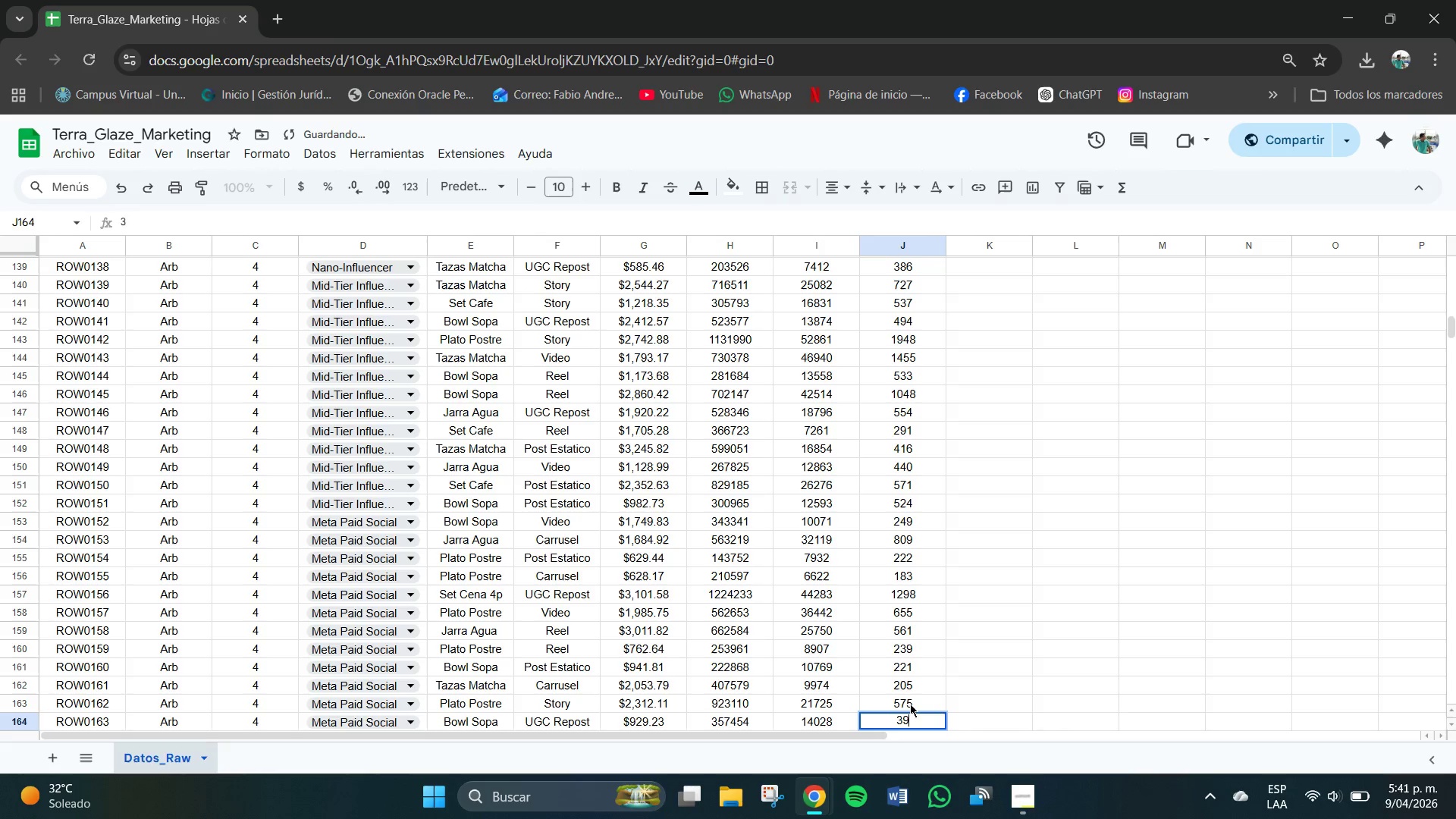 
key(Numpad6)
 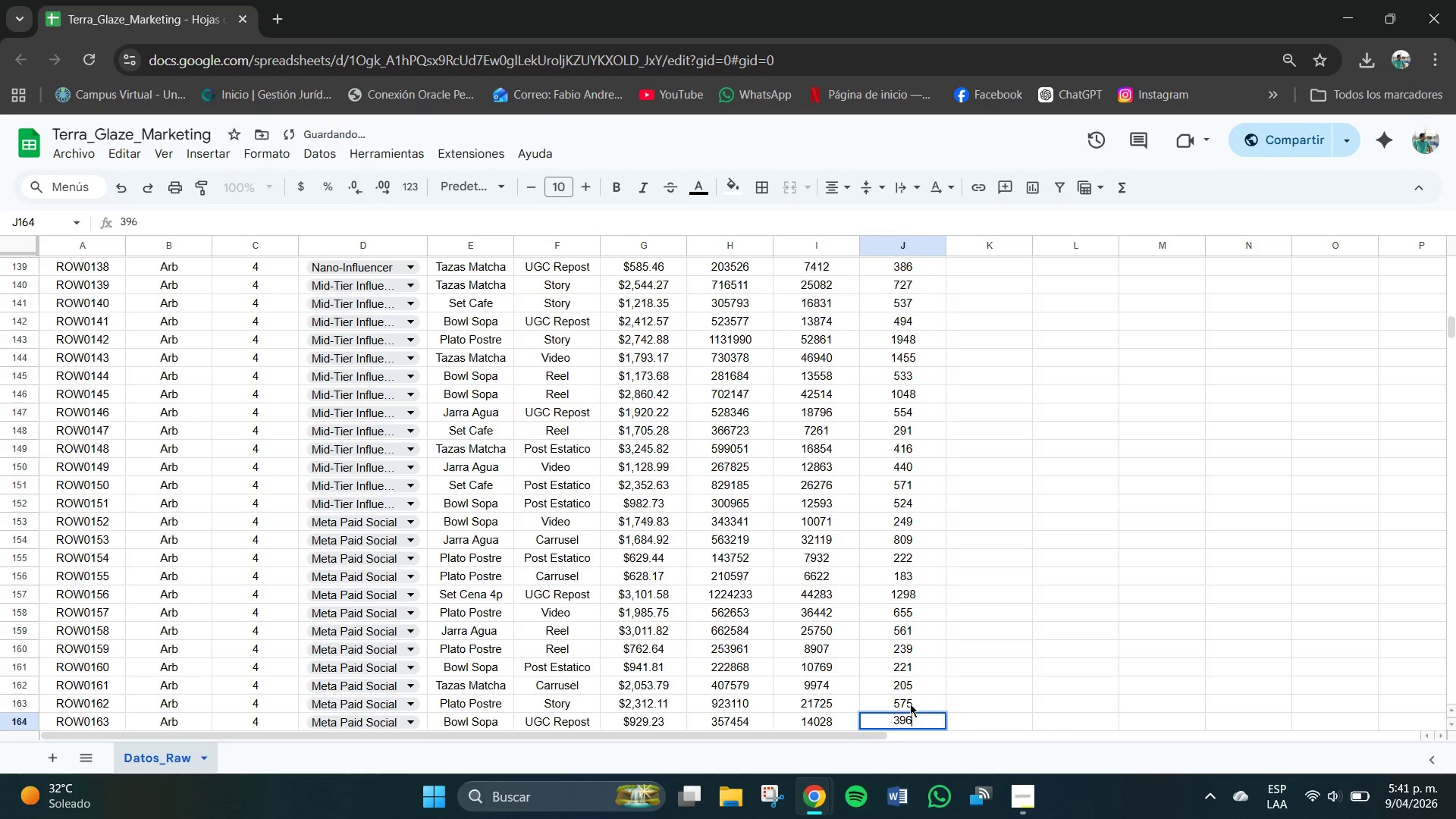 
key(NumpadEnter)
 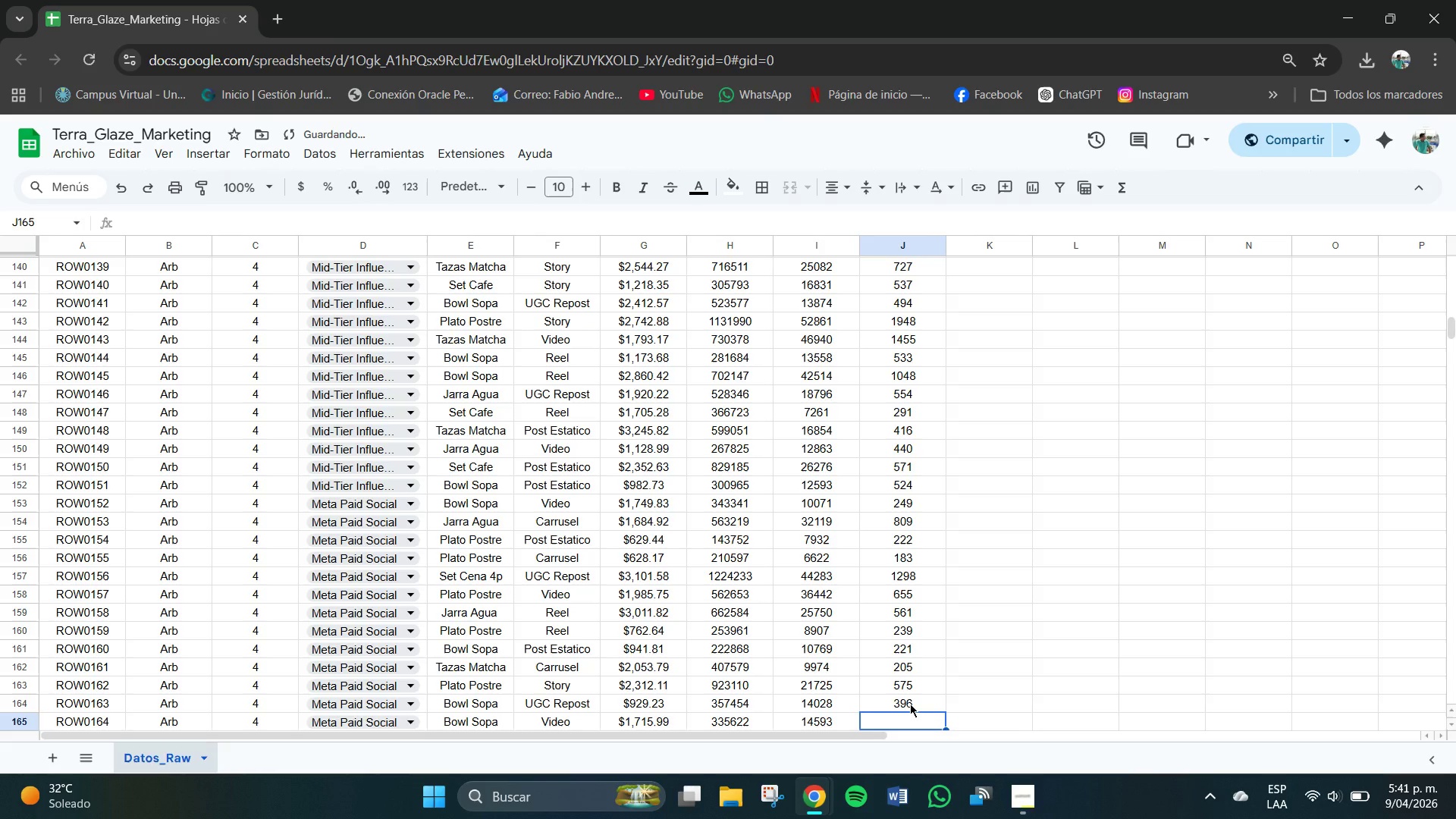 
key(Numpad4)
 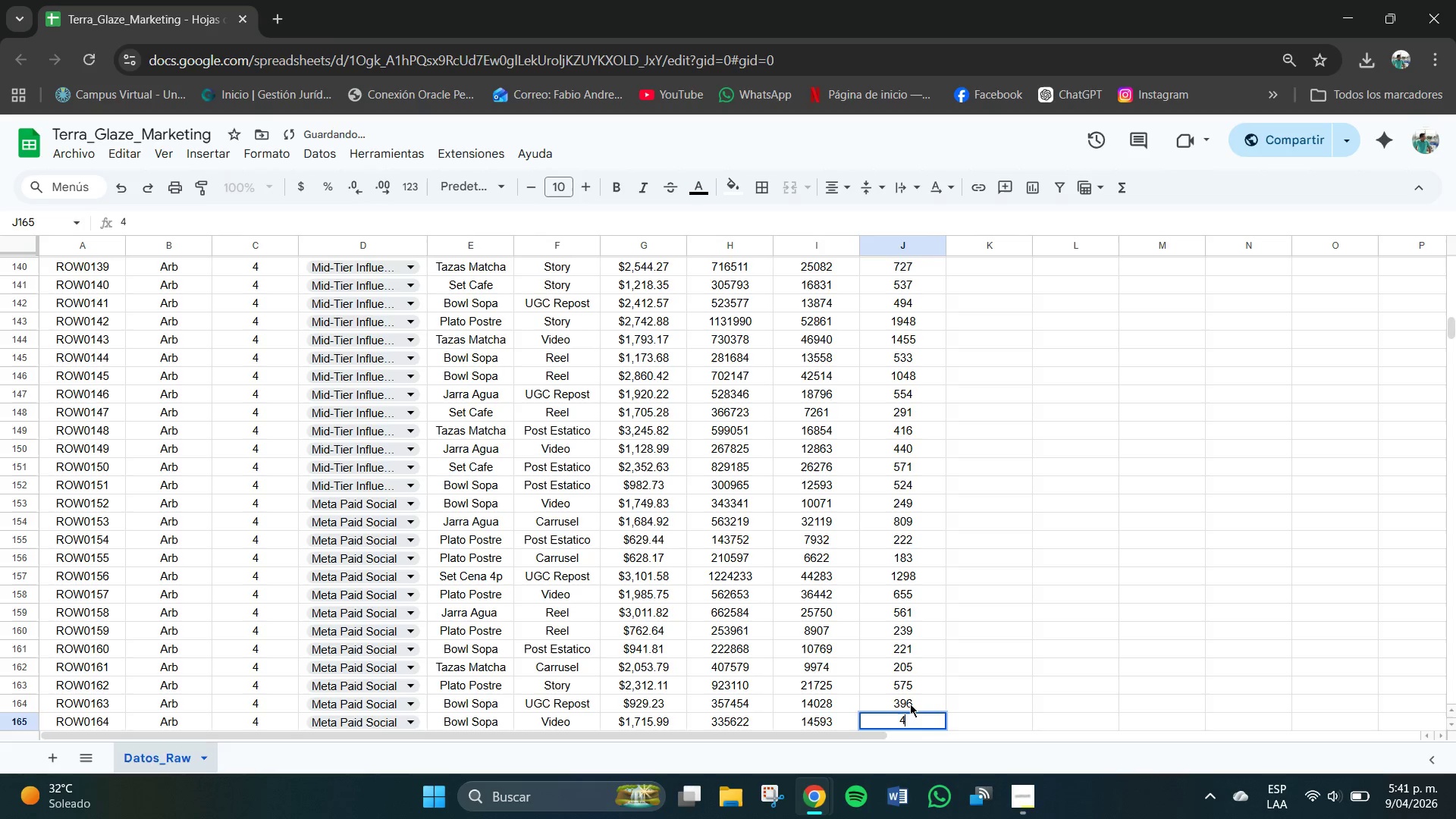 
key(Numpad1)
 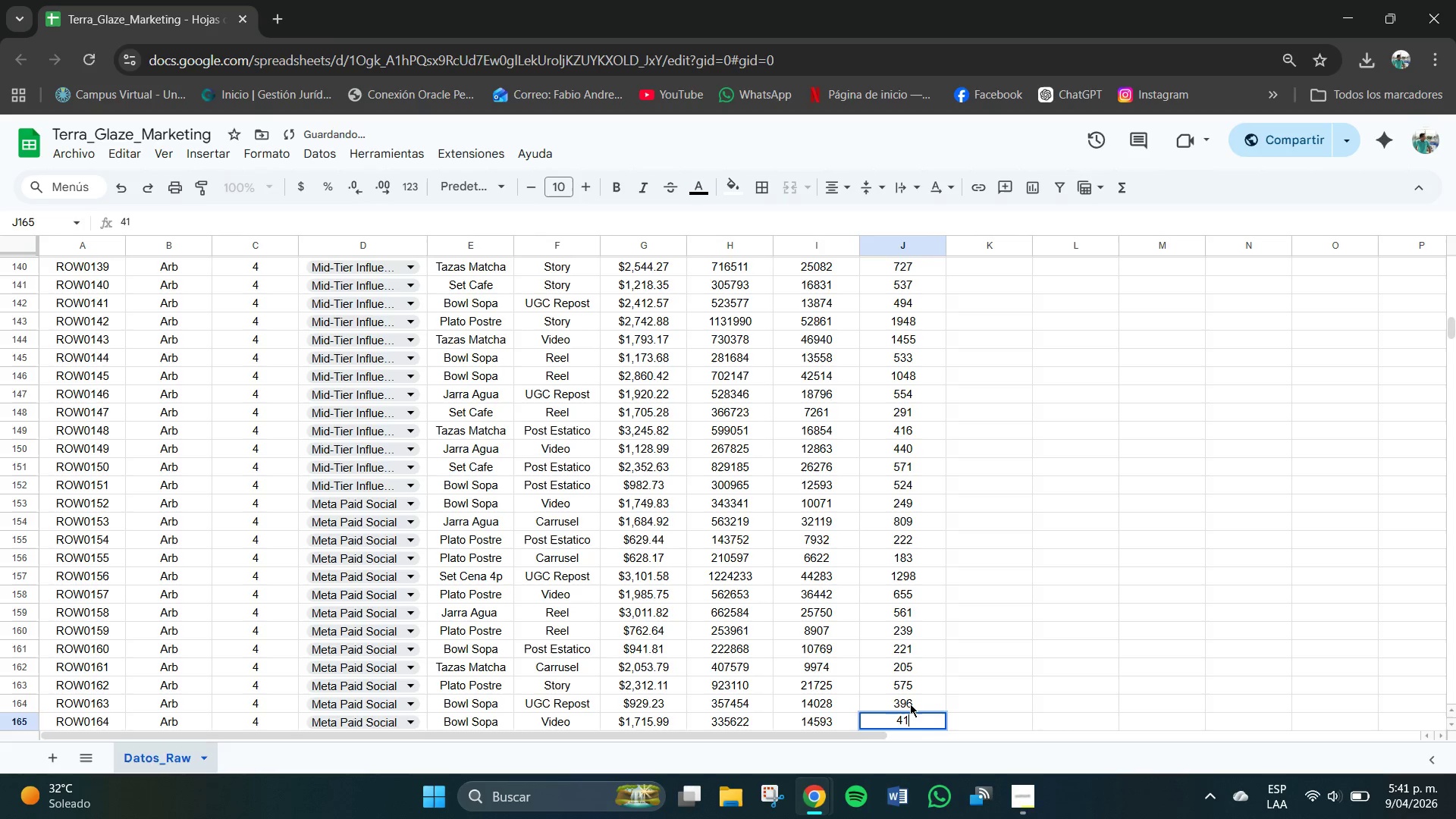 
key(Numpad0)
 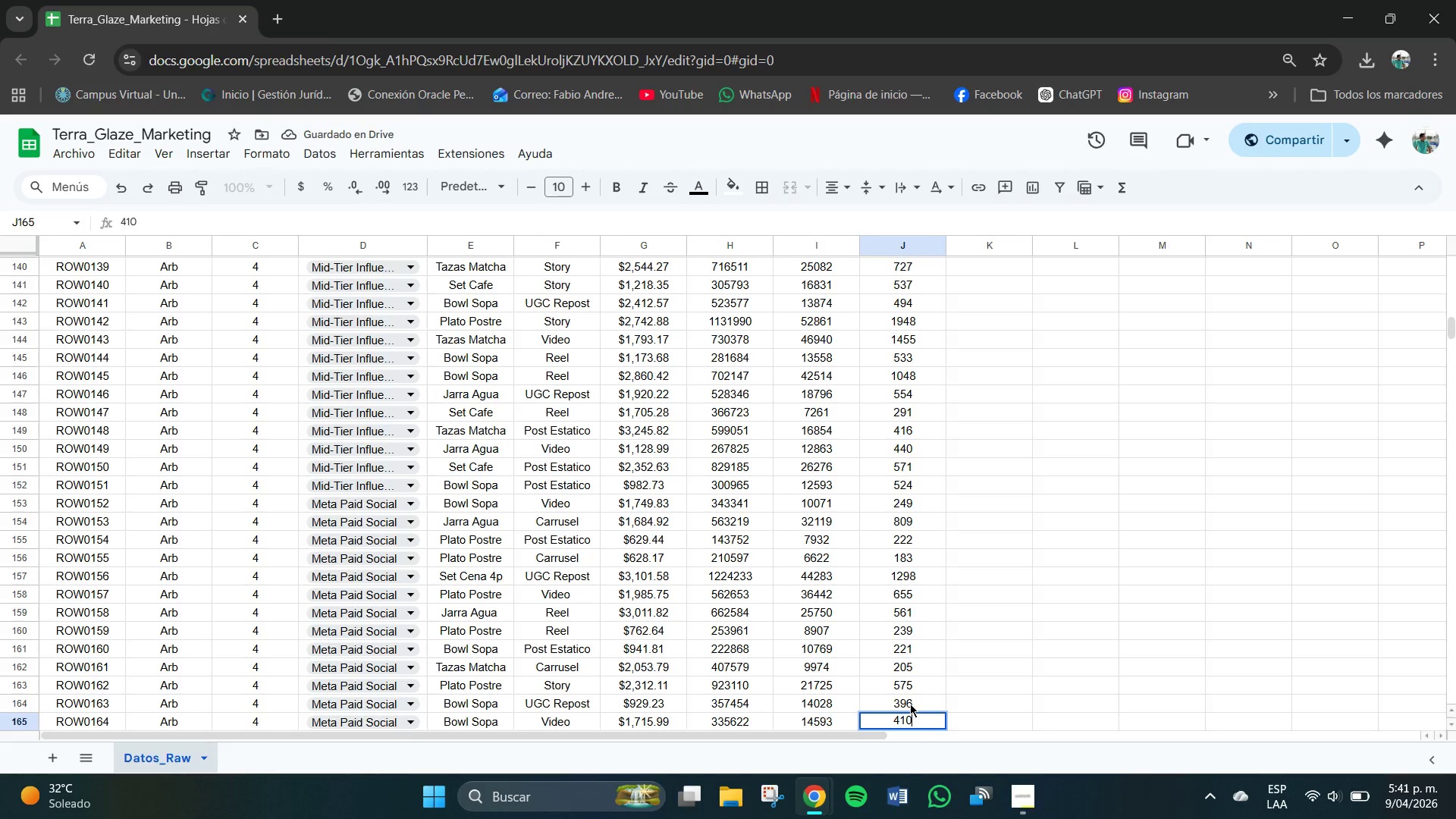 
key(NumpadEnter)
 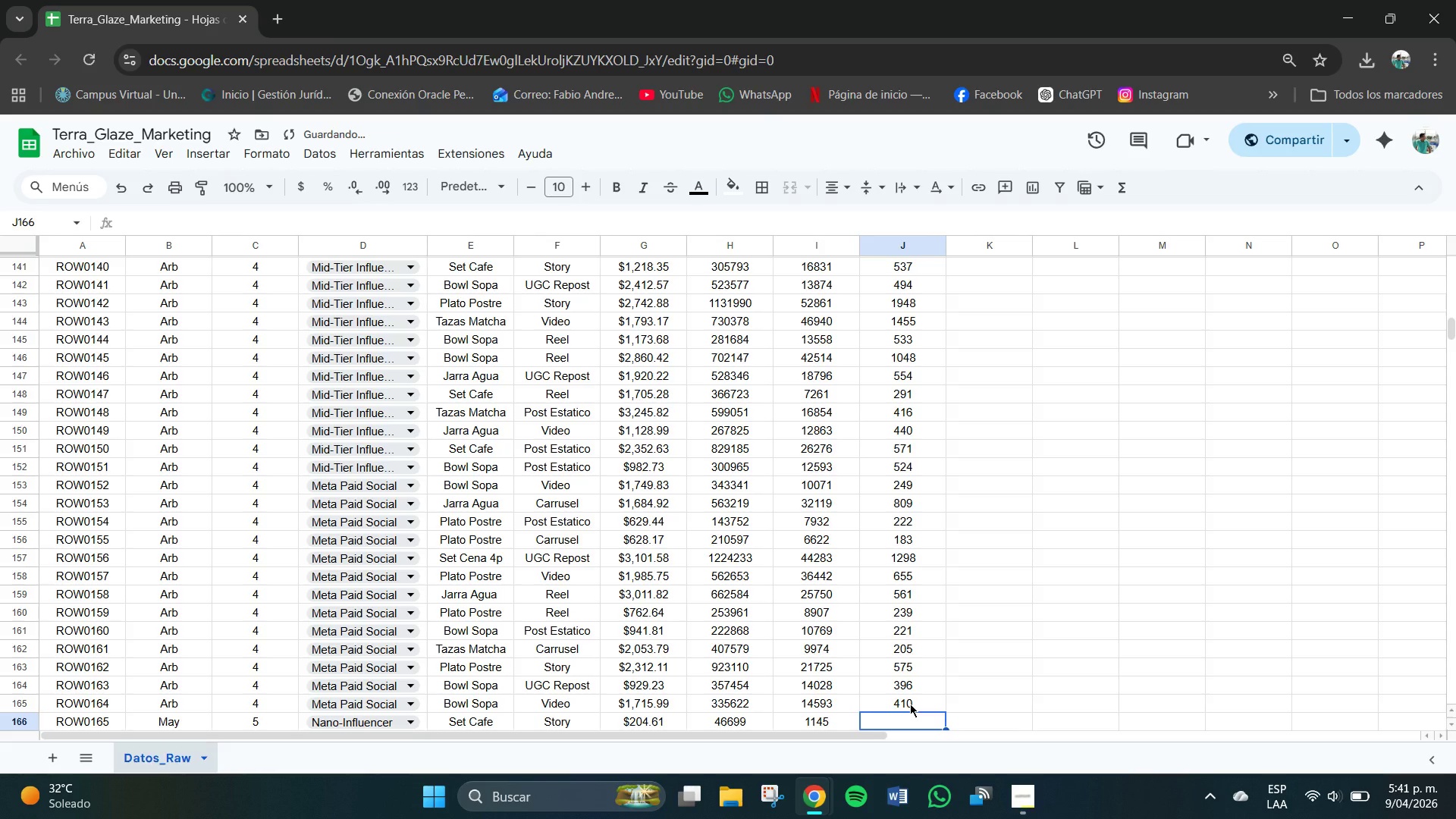 
key(Numpad6)
 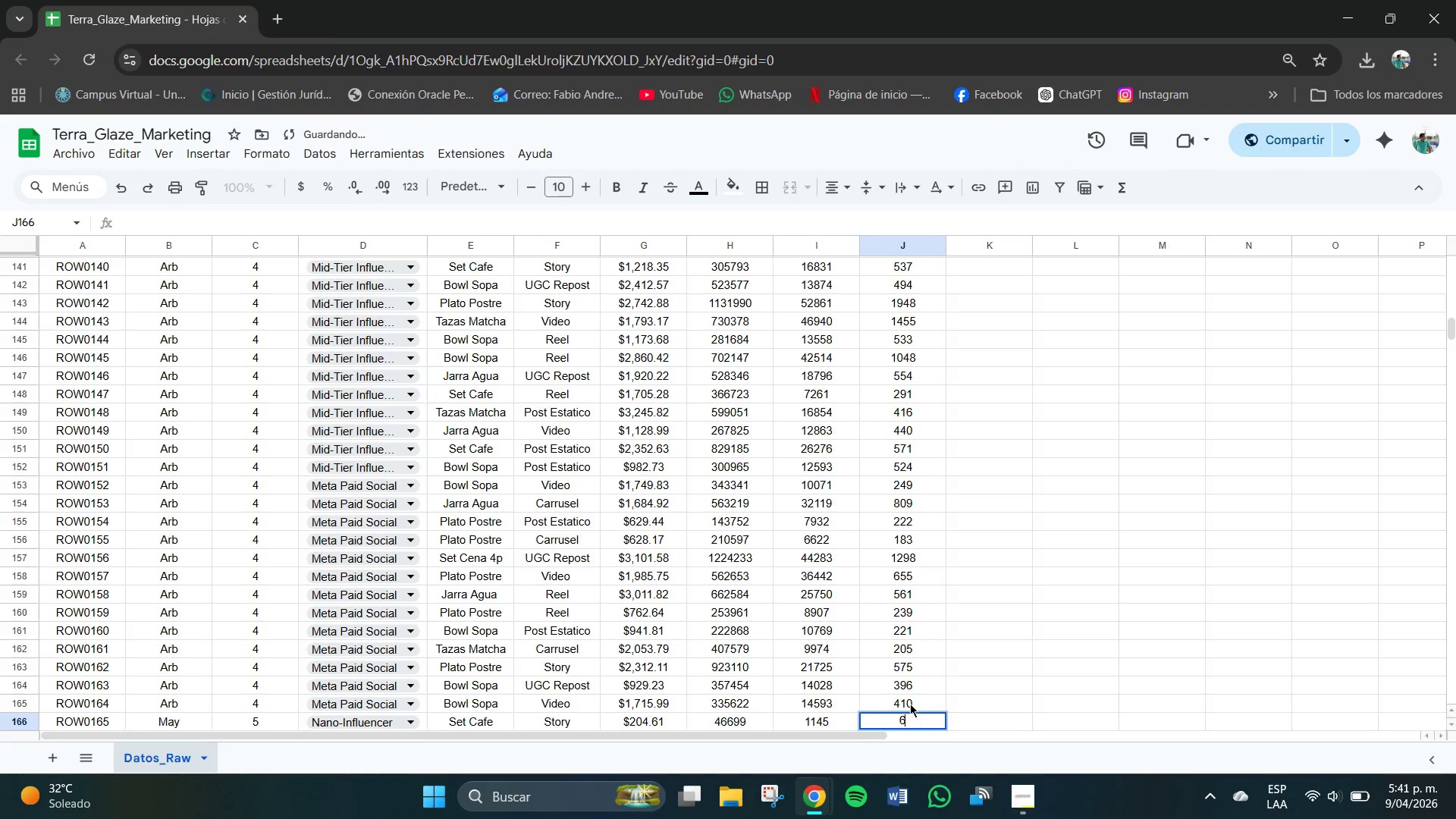 
key(Numpad6)
 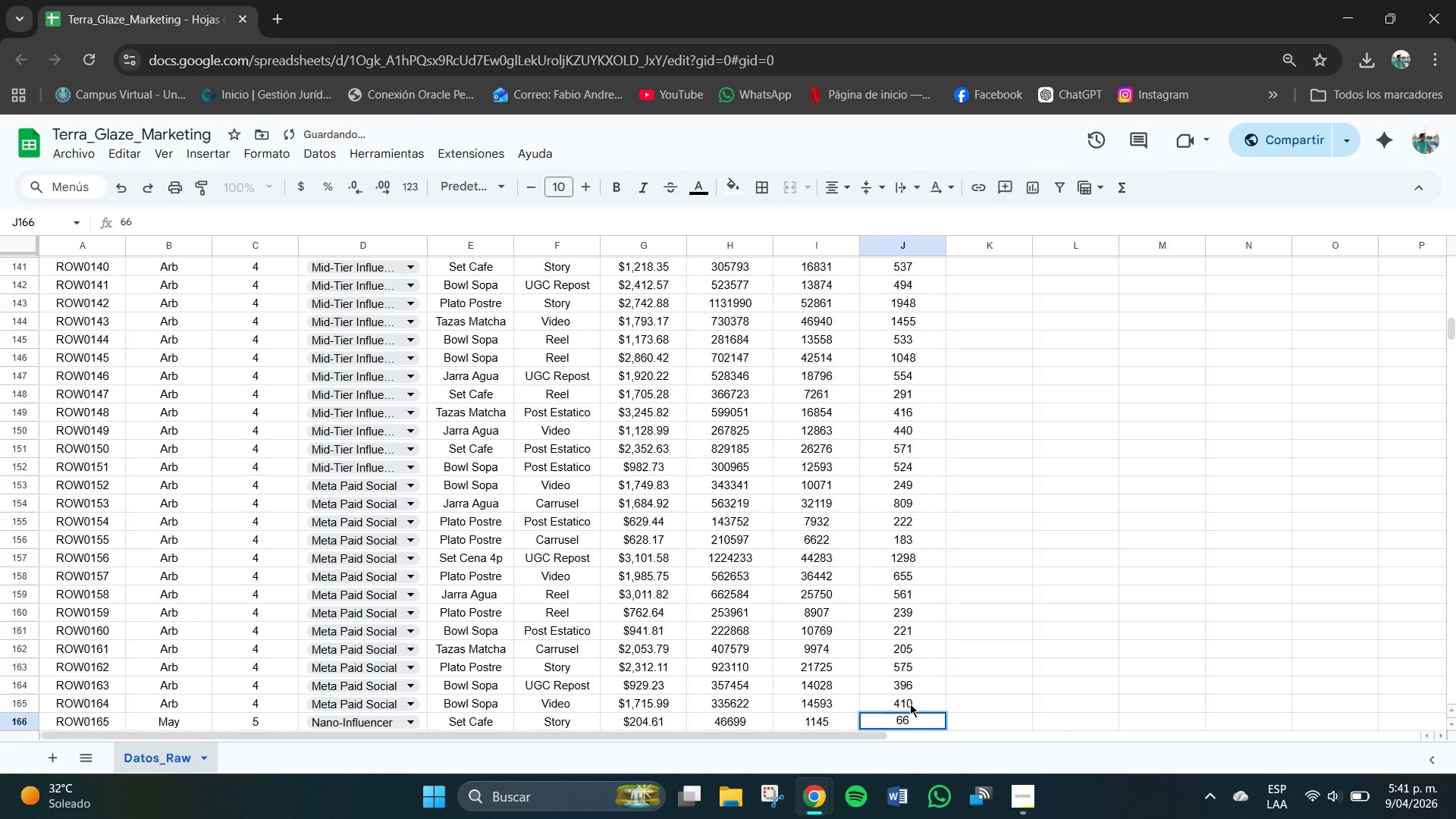 
key(NumpadEnter)
 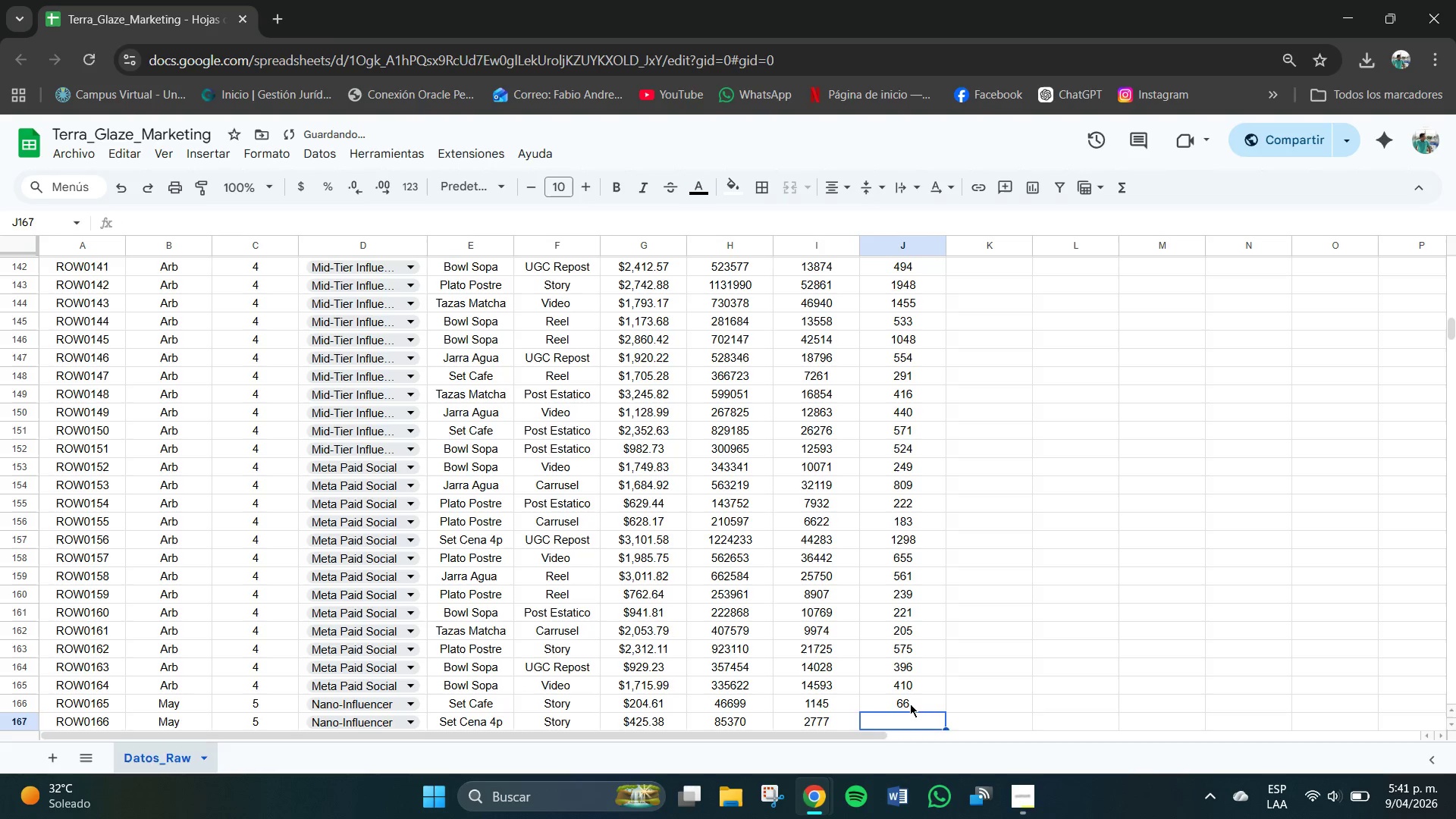 
key(Numpad1)
 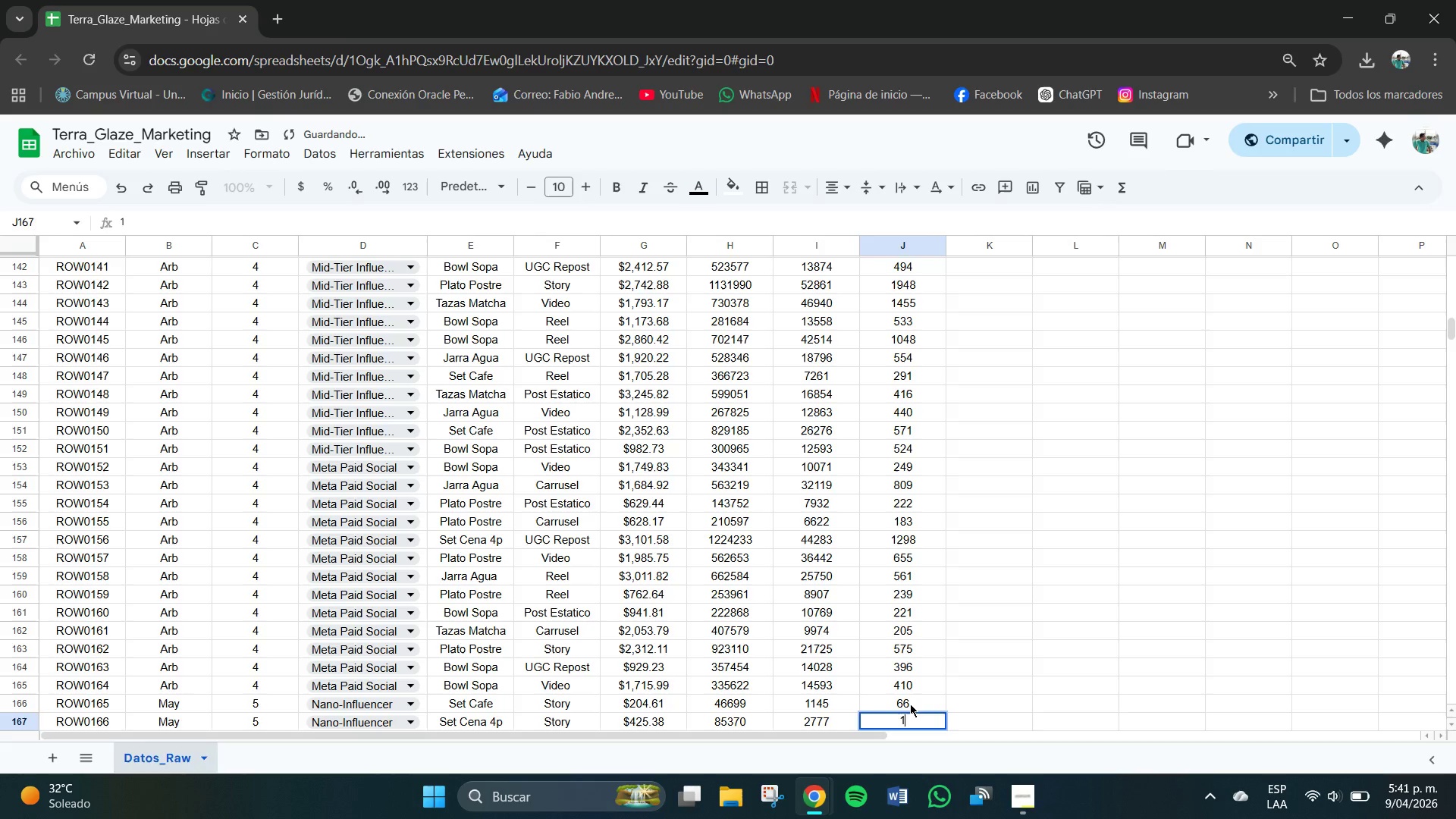 
key(Numpad7)
 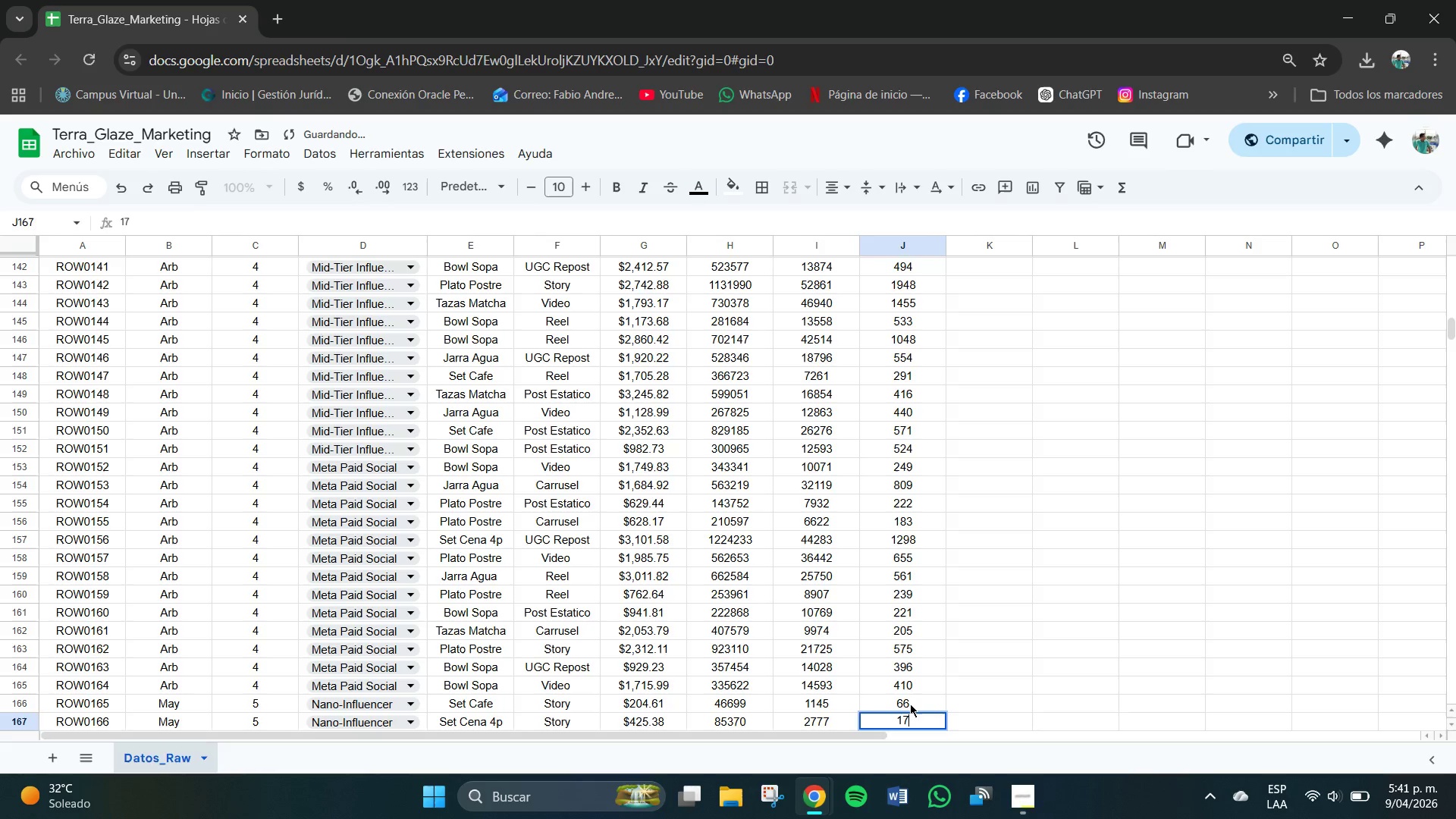 
key(Numpad9)
 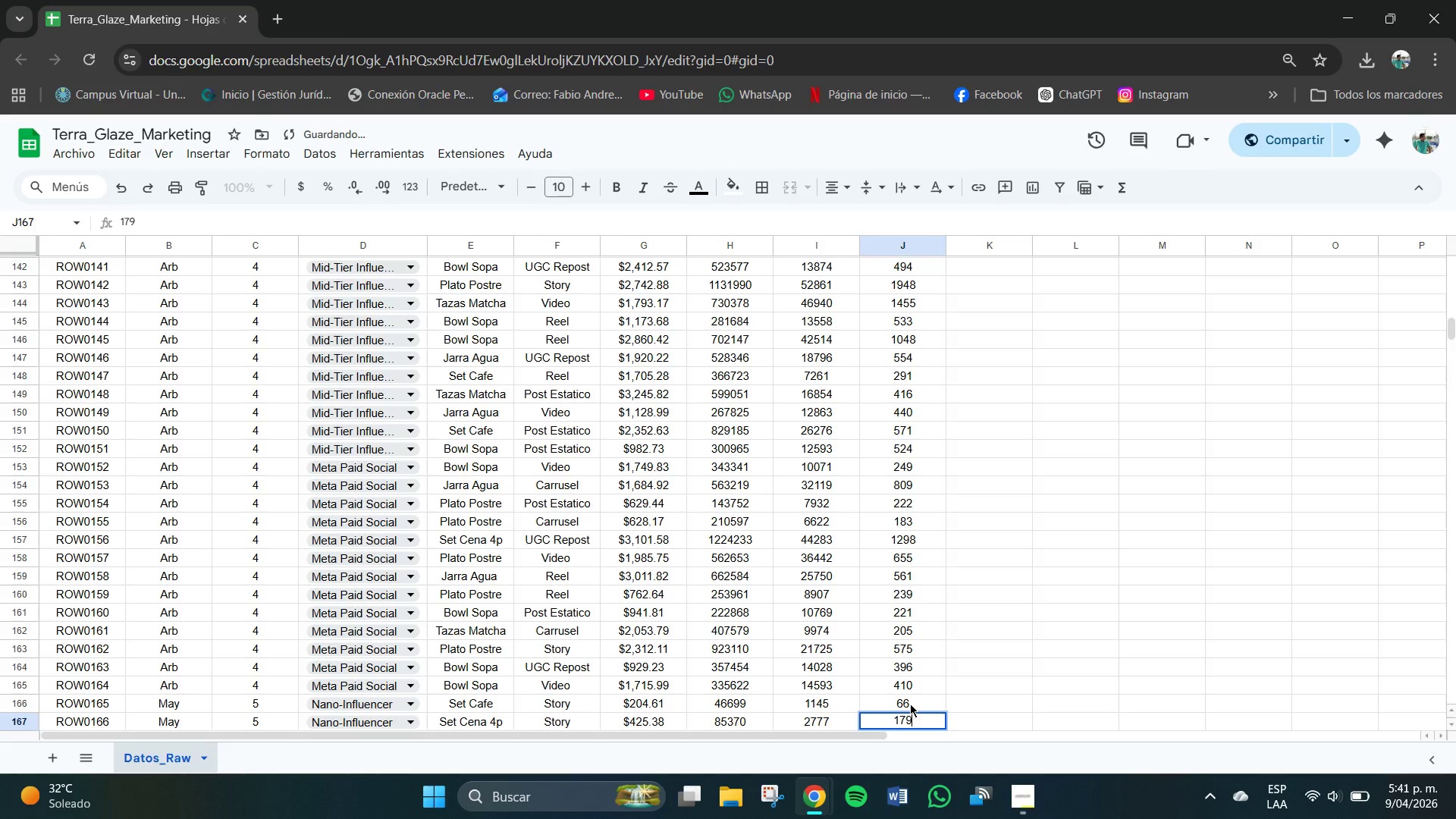 
key(NumpadEnter)
 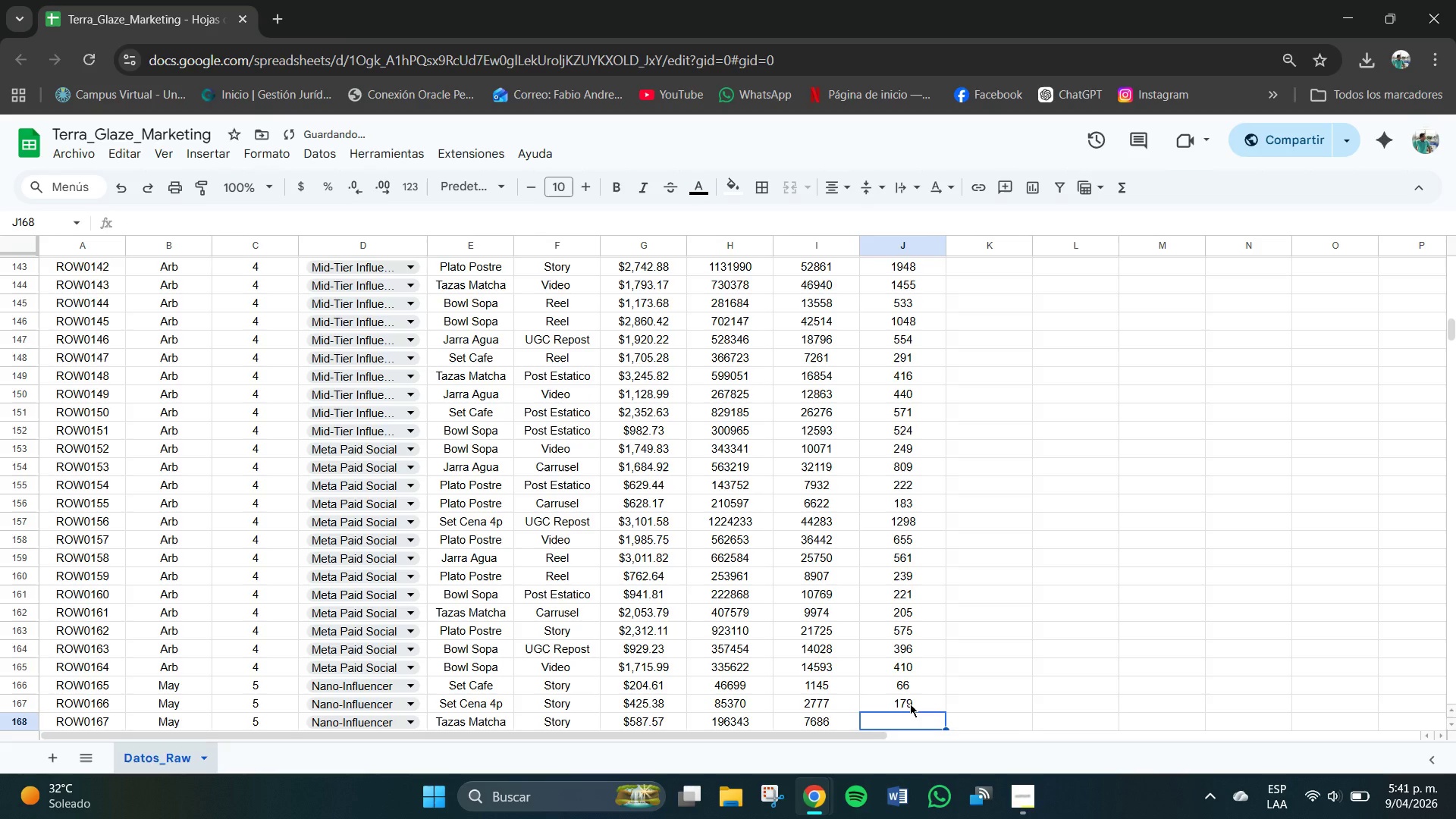 
key(Numpad4)
 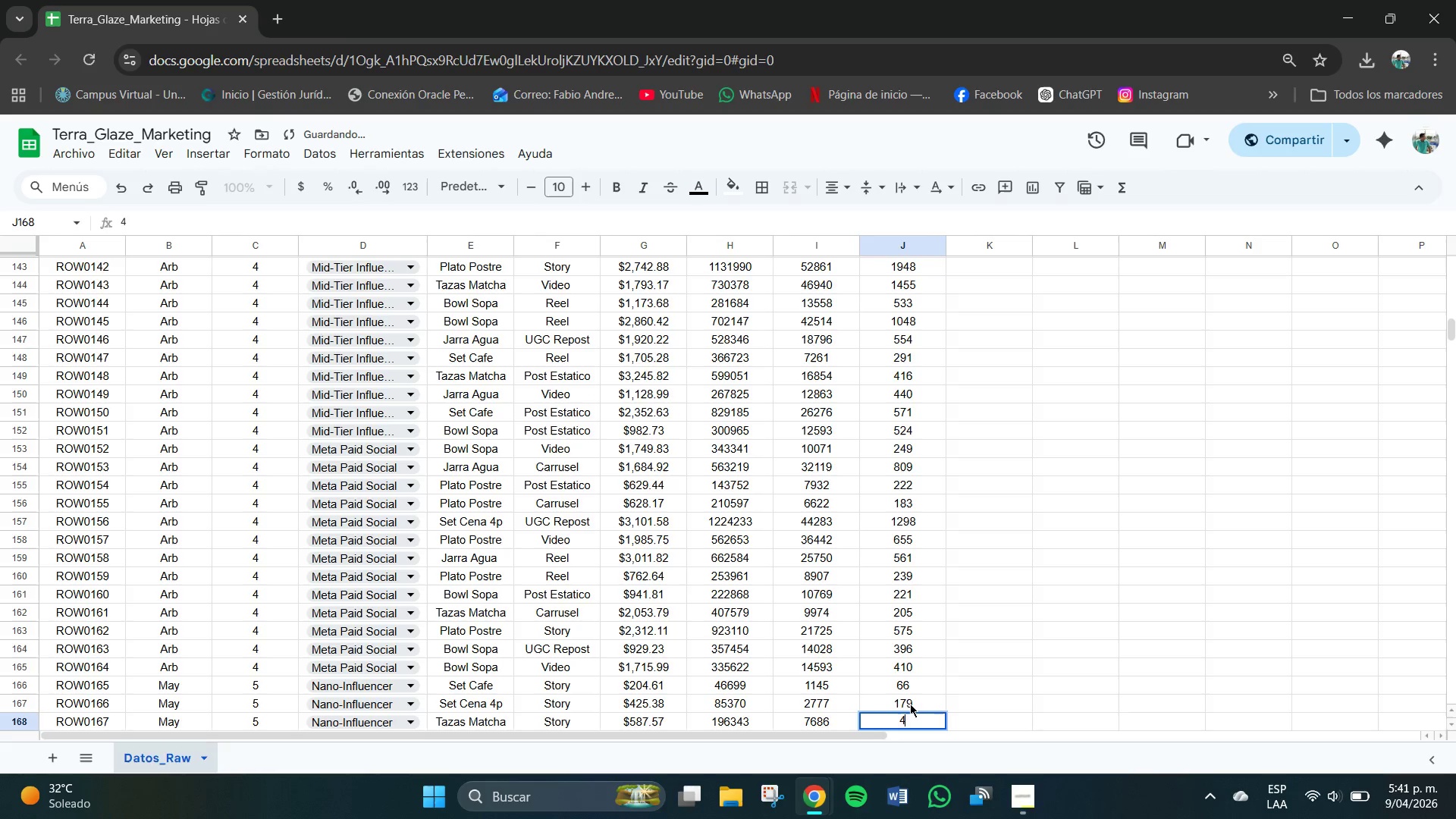 
key(Numpad2)
 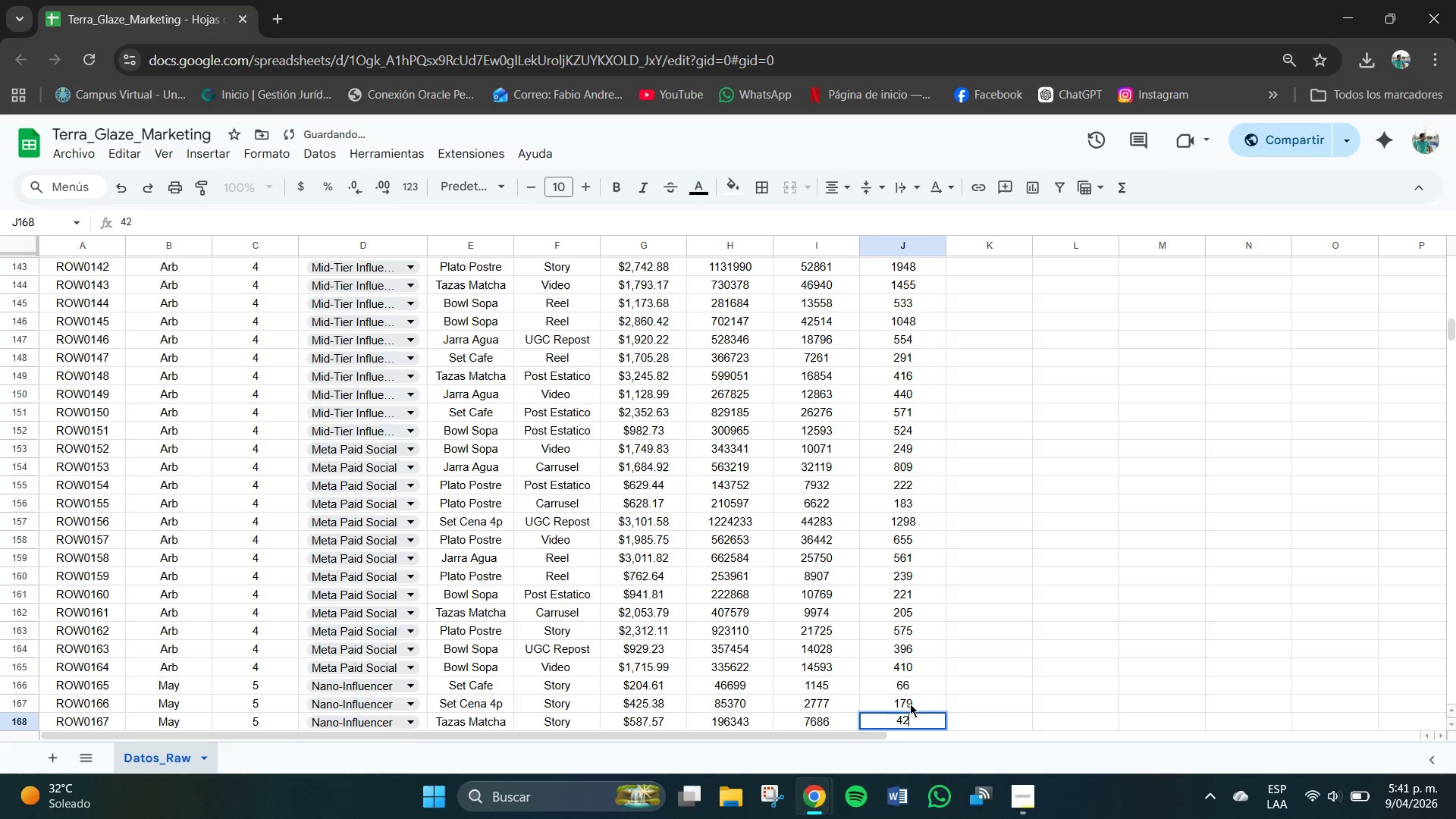 
key(Numpad1)
 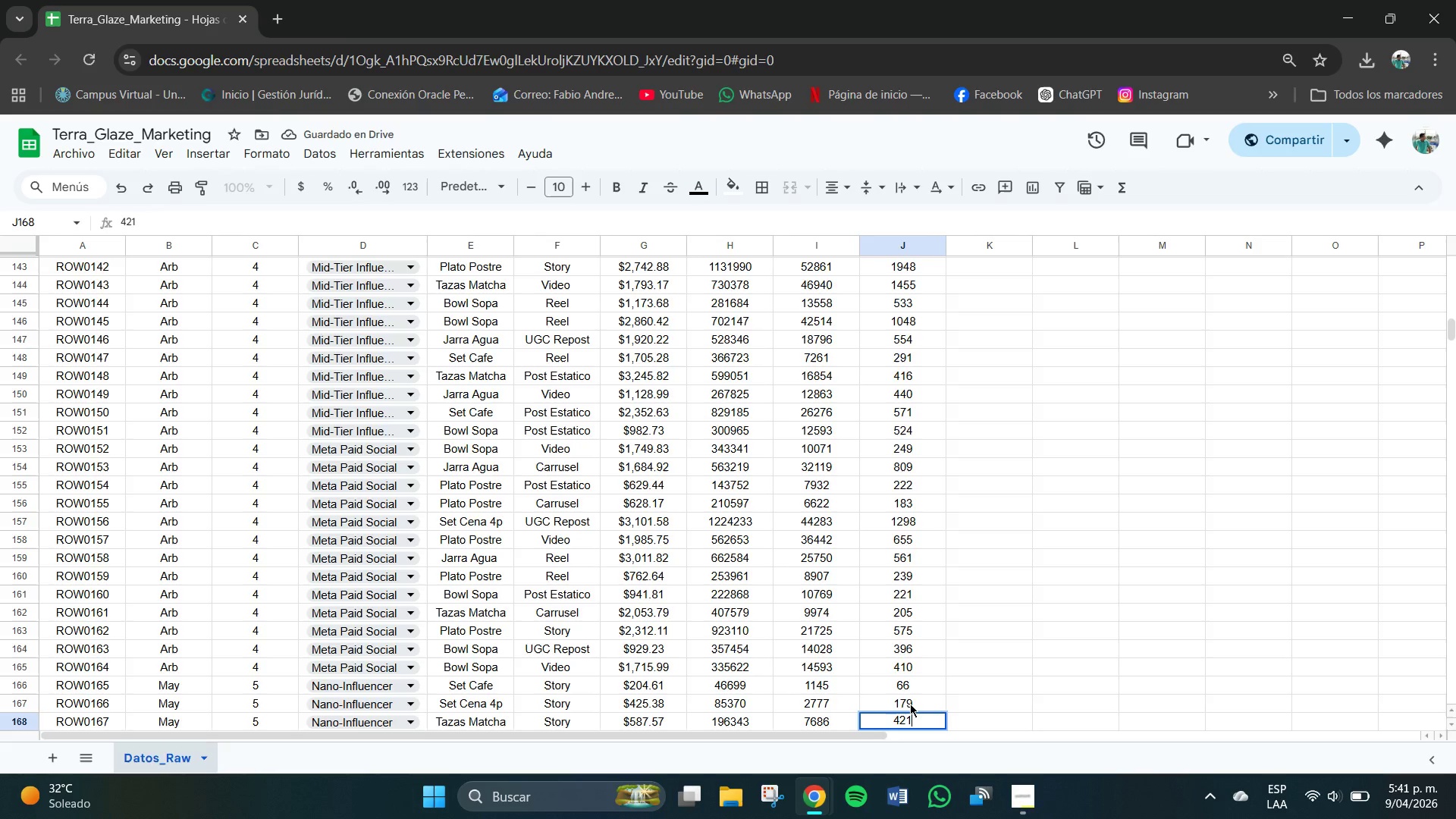 
key(NumpadEnter)
 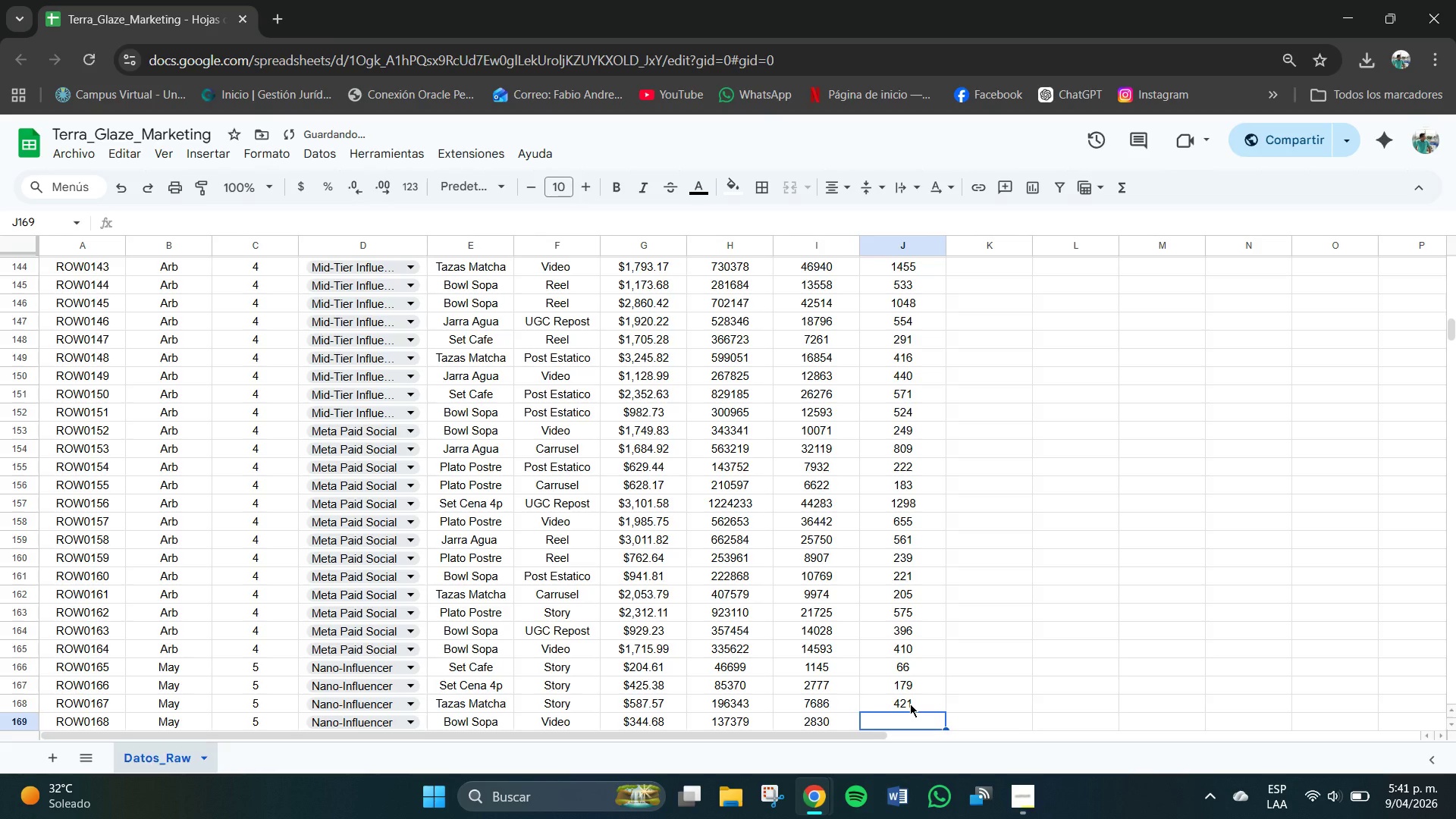 
key(Numpad1)
 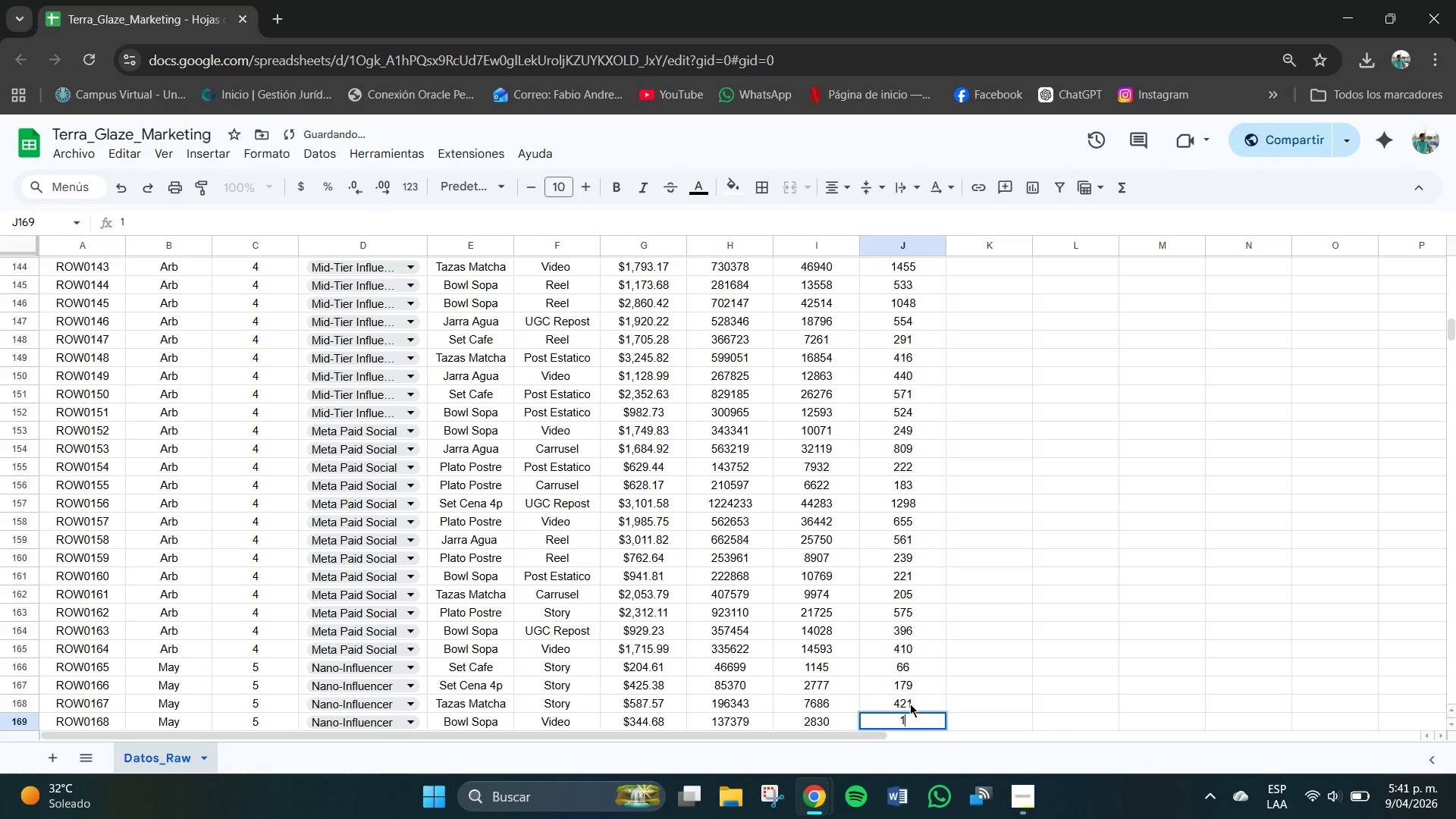 
key(Numpad0)
 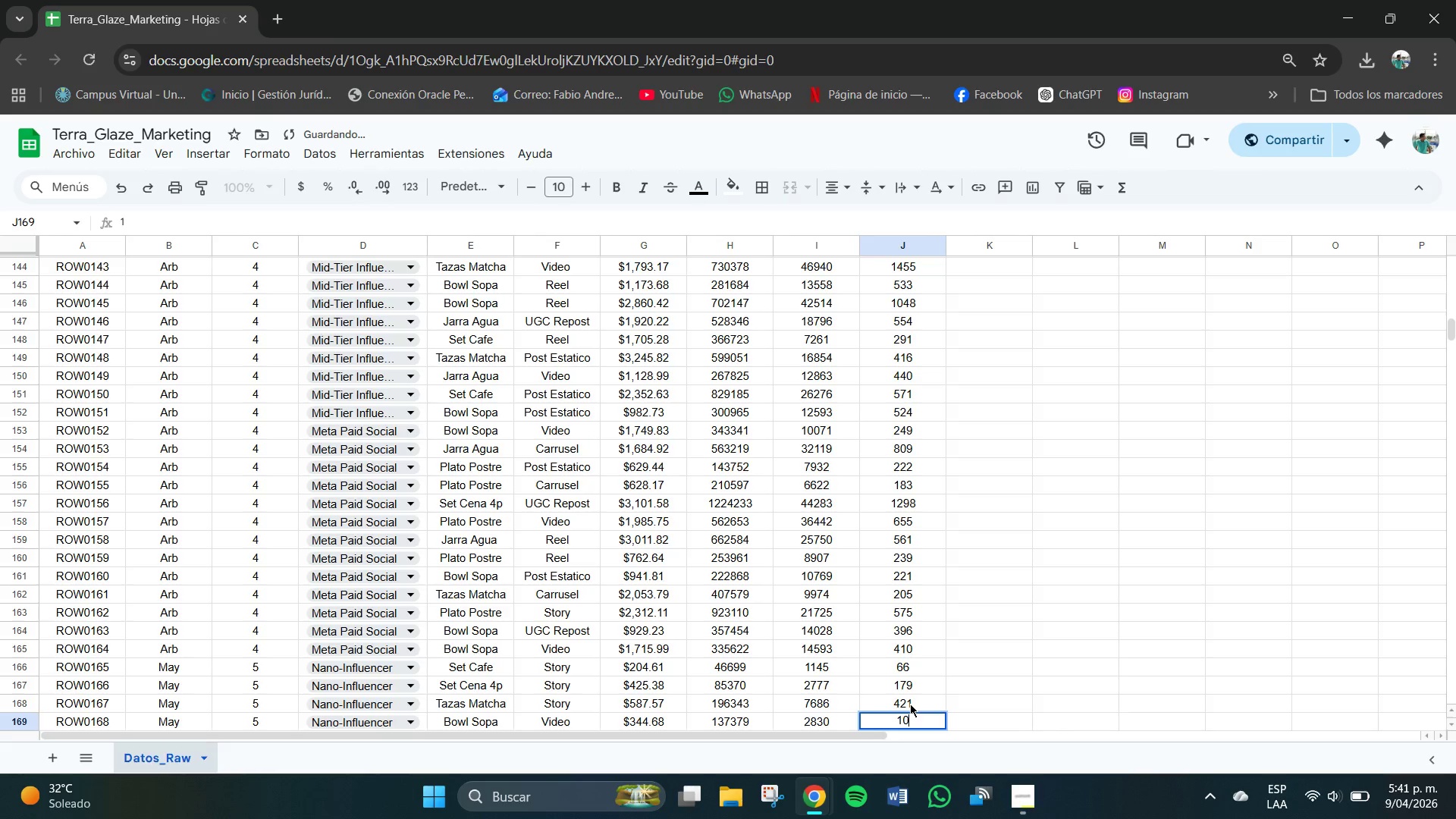 
key(Numpad6)
 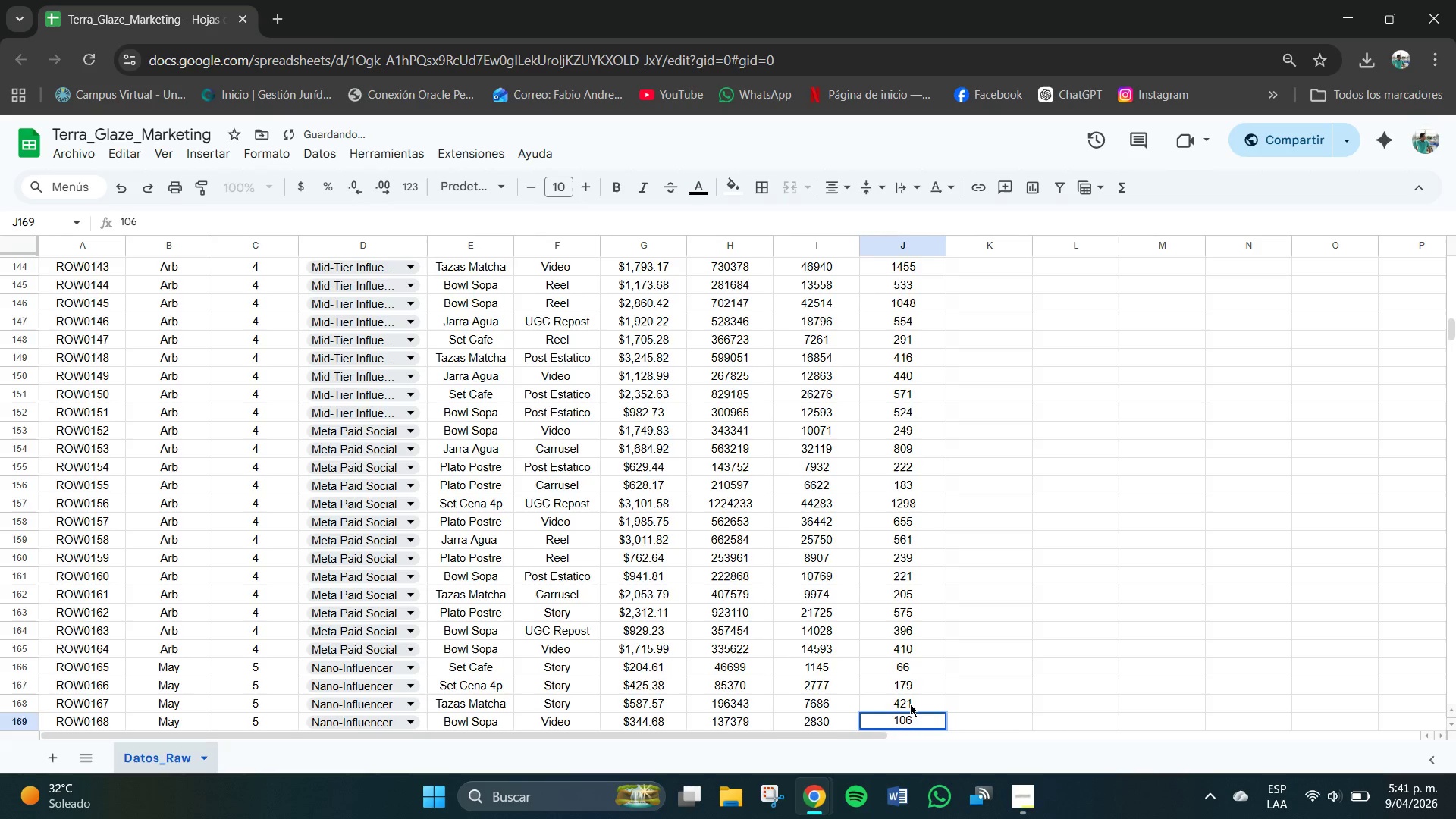 
key(NumpadEnter)
 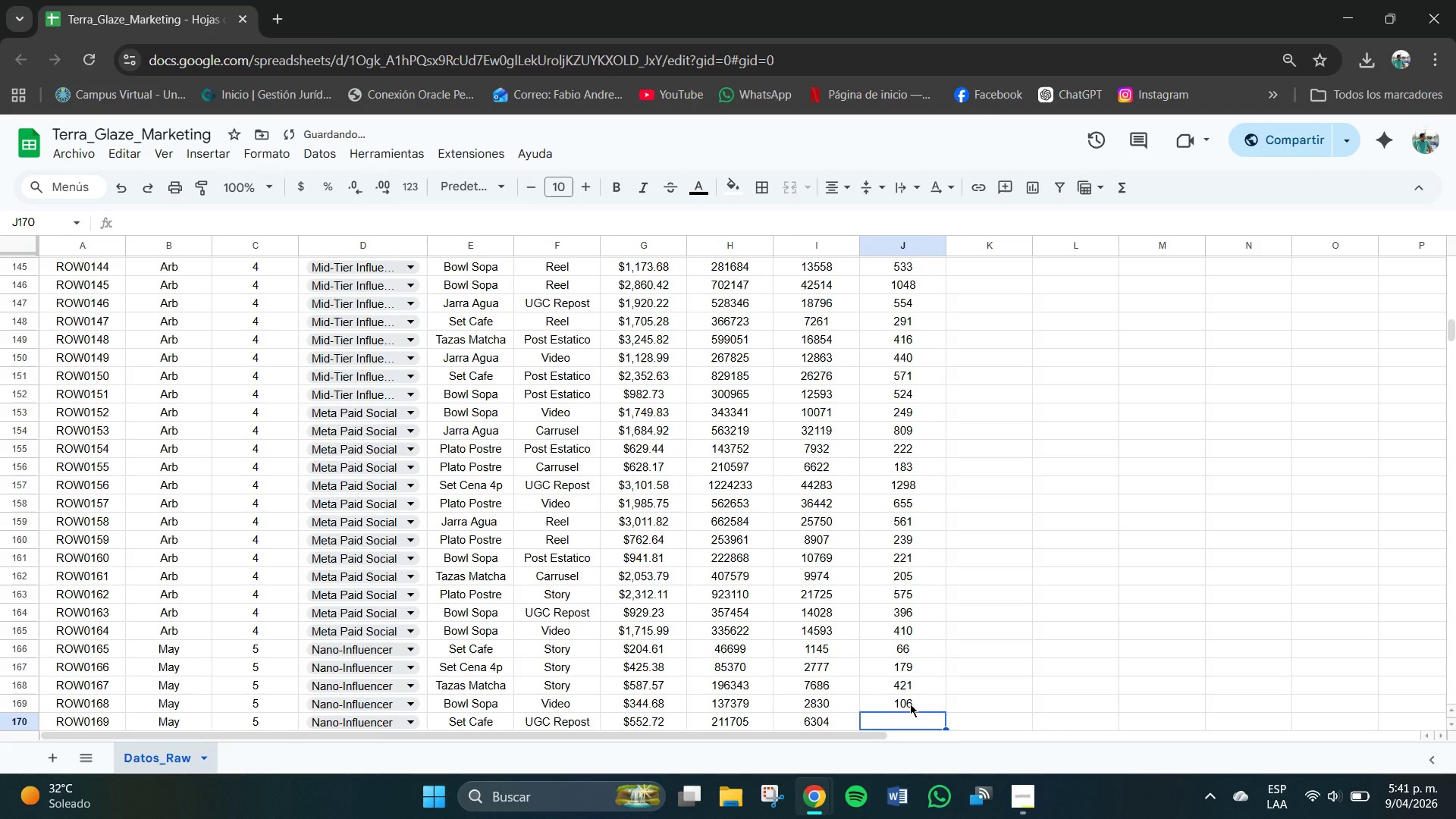 
key(Numpad3)
 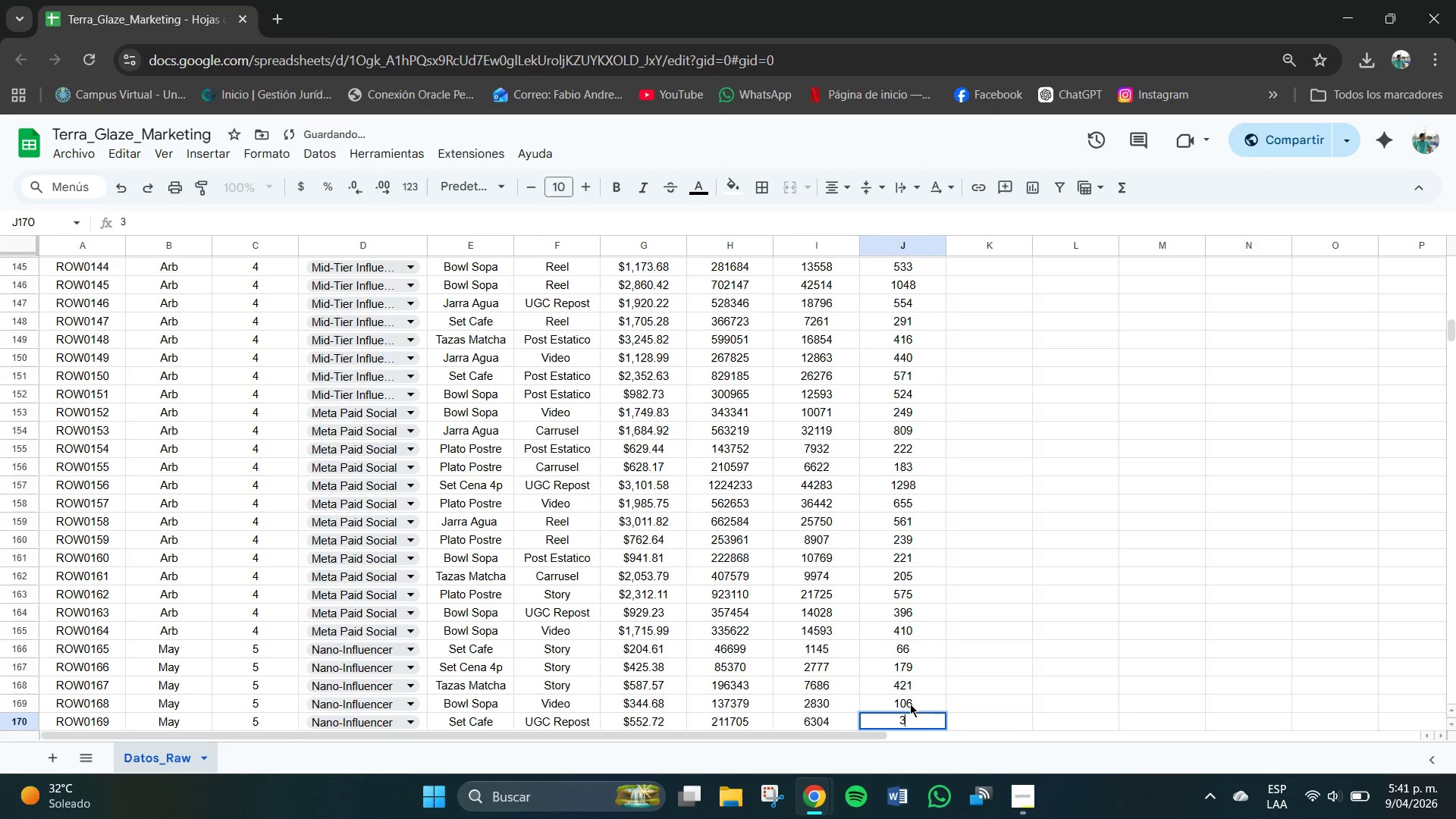 
key(Numpad3)
 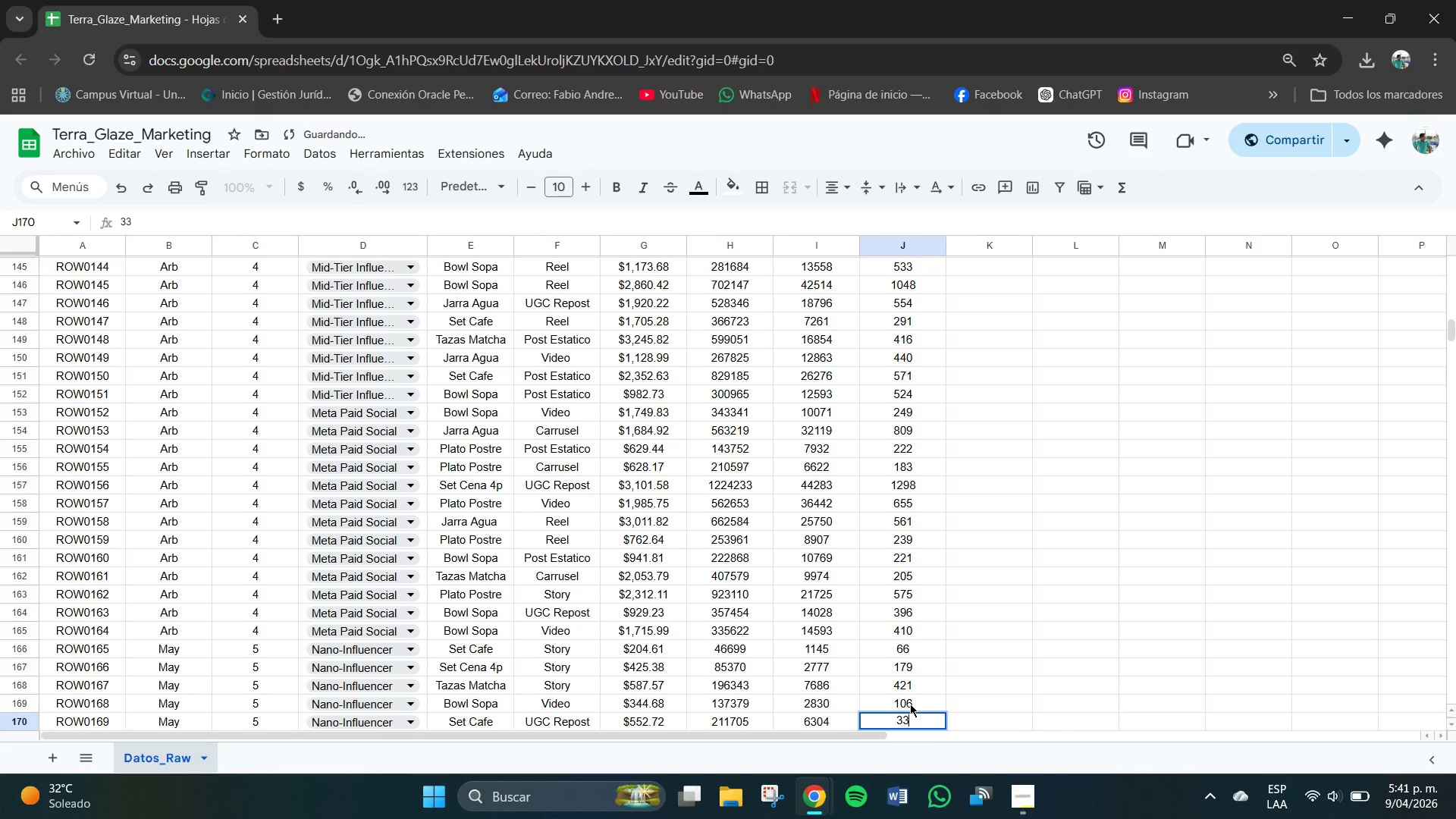 
key(Numpad6)
 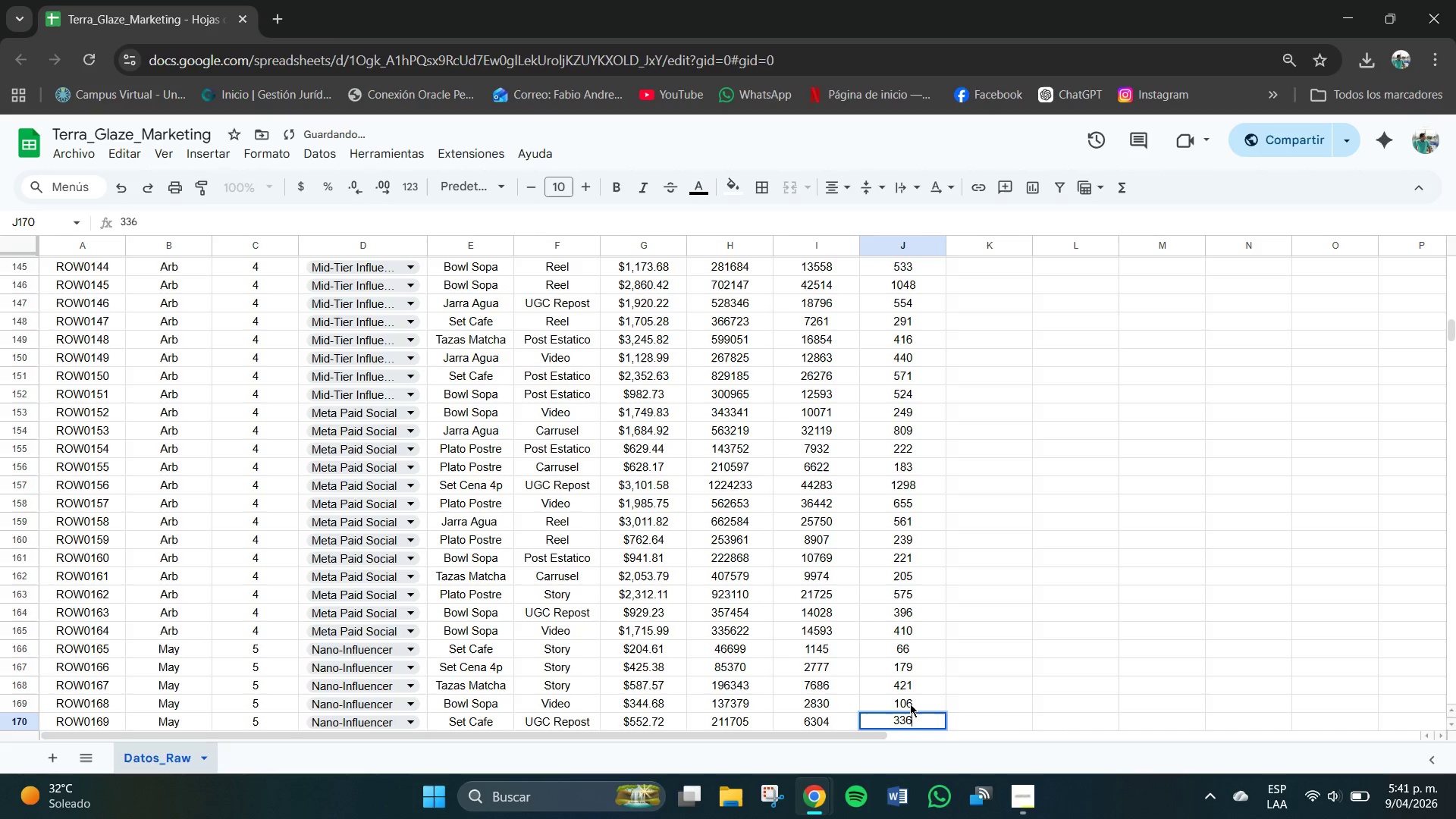 
key(NumpadEnter)
 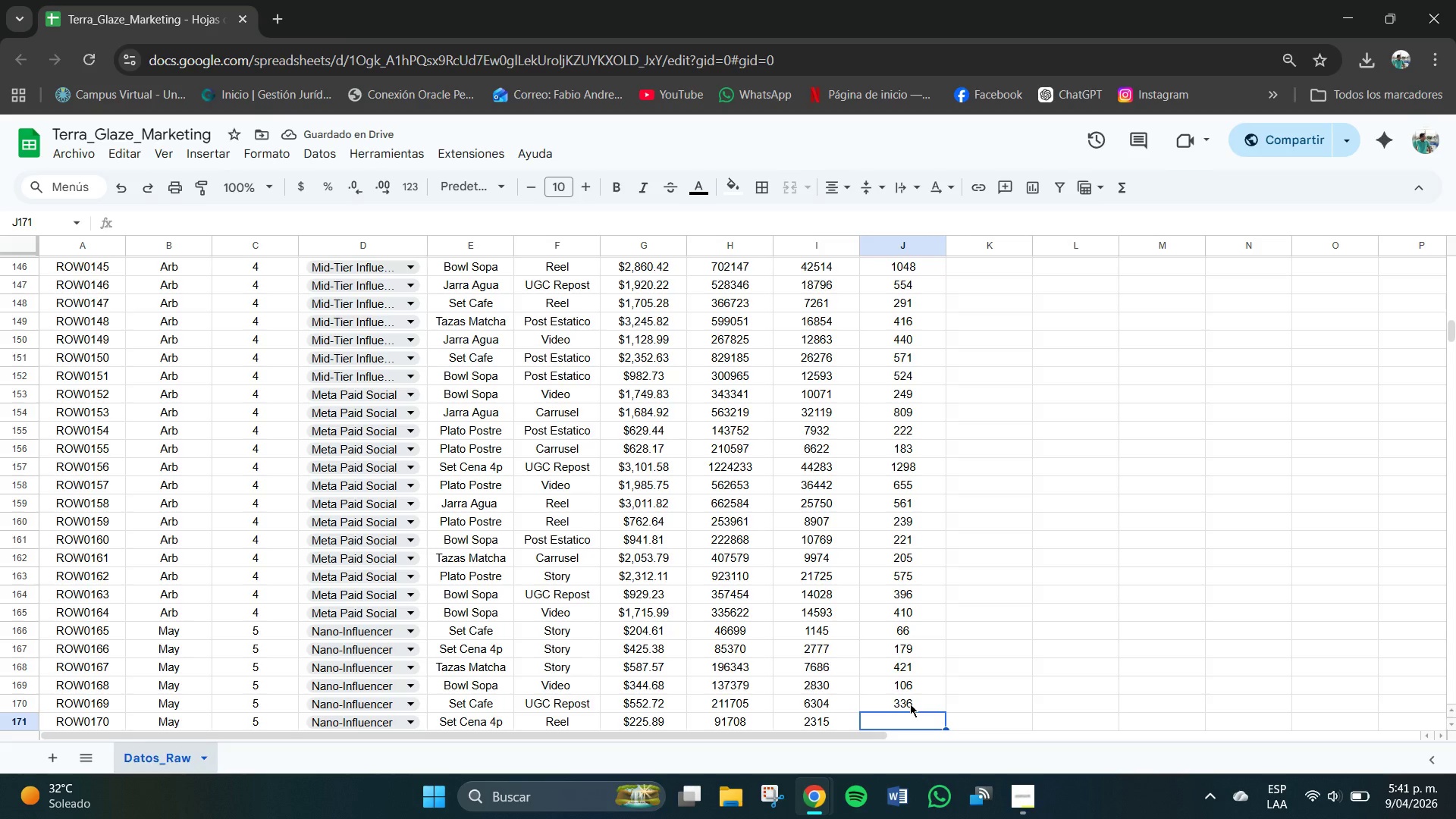 
wait(10.06)
 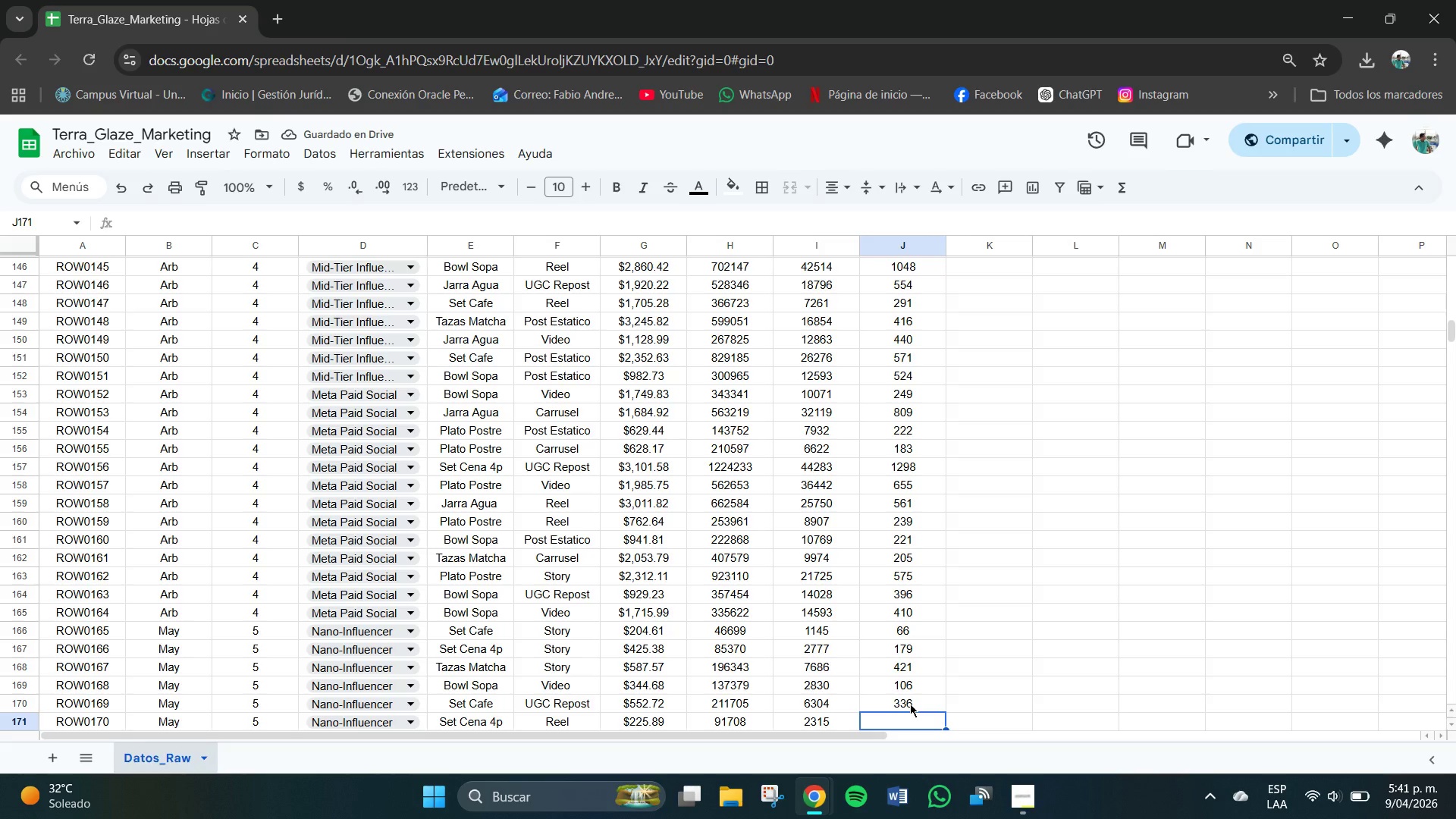 
key(Numpad1)
 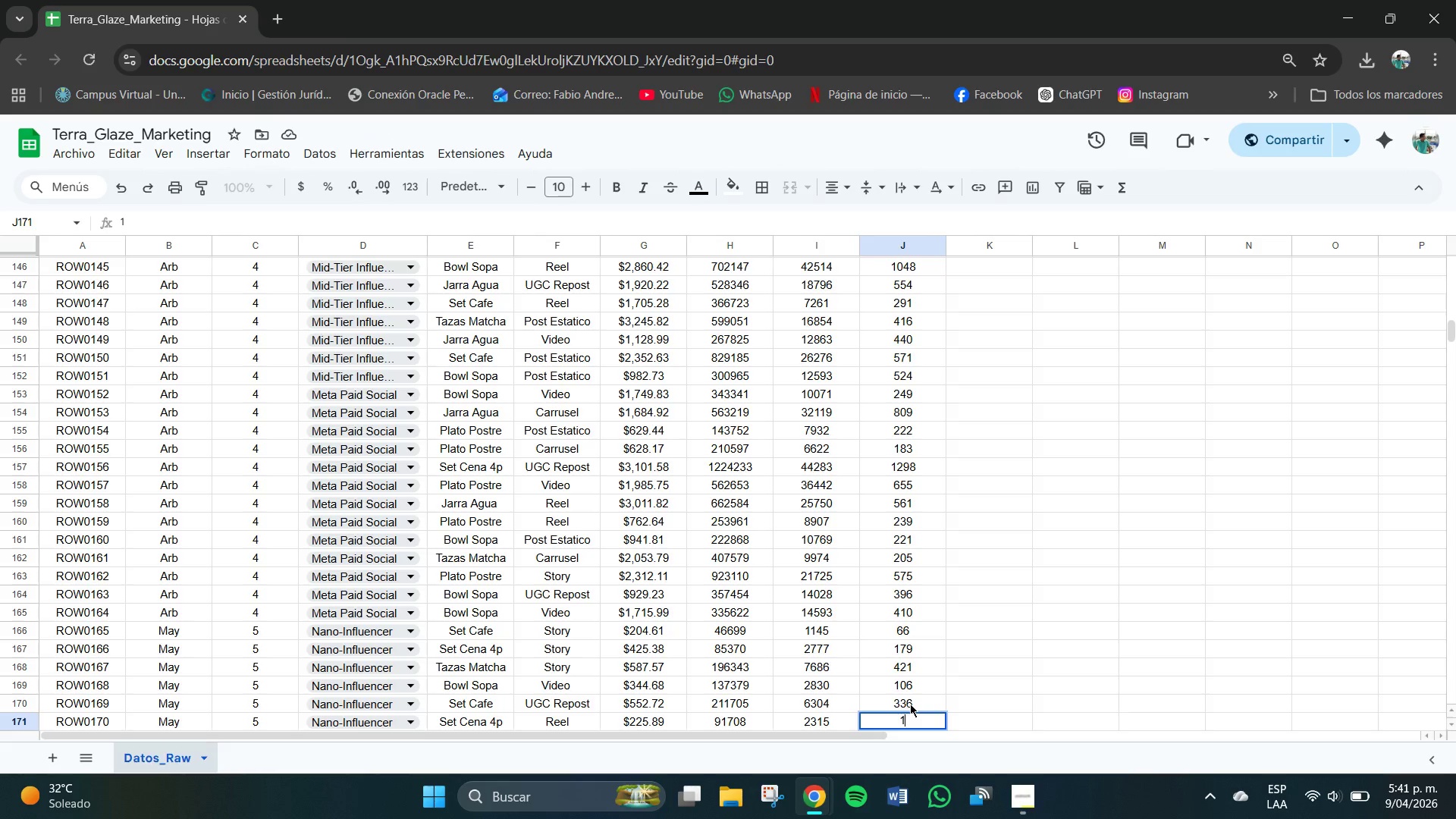 
key(Numpad5)
 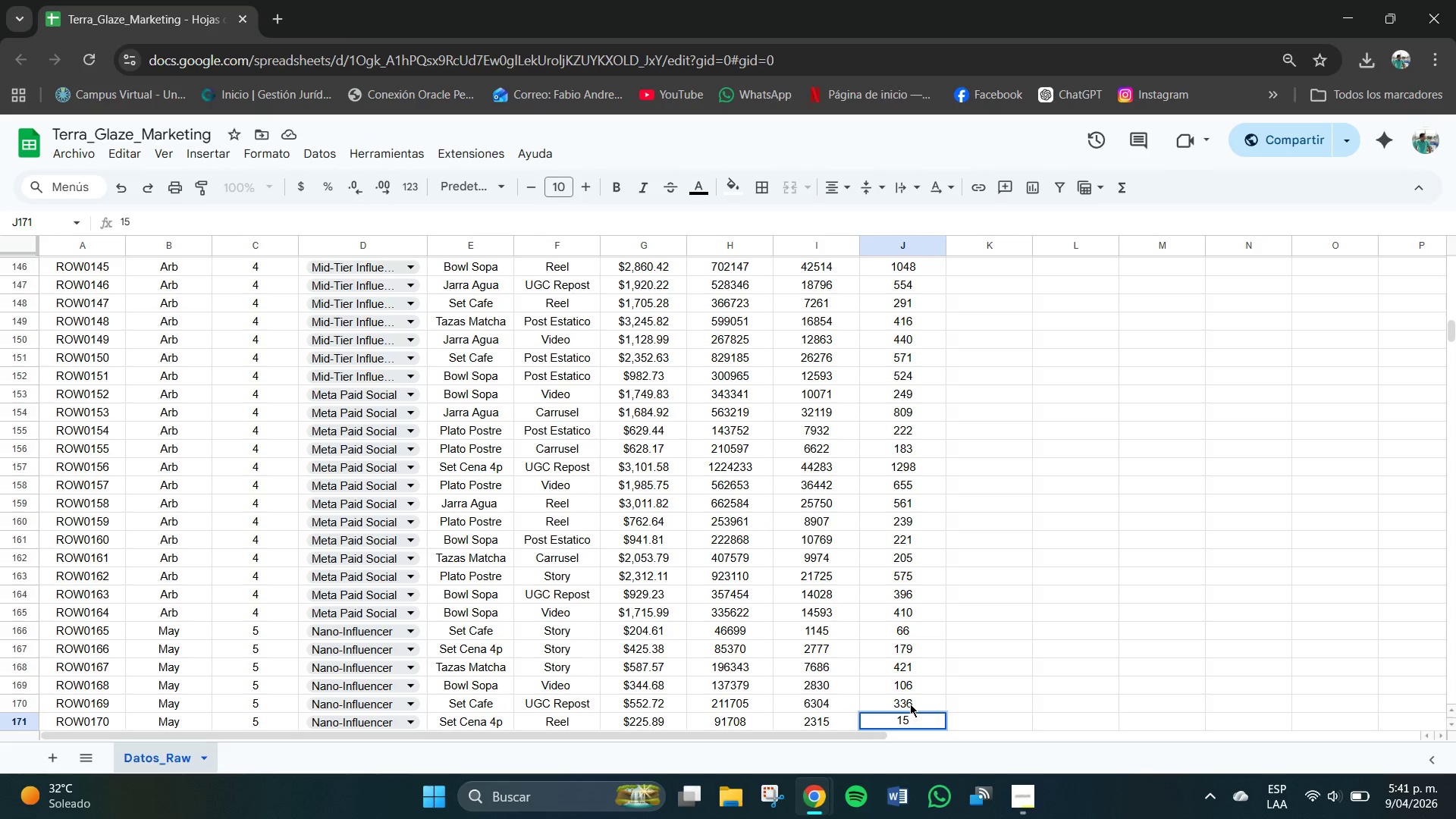 
key(Backspace)
 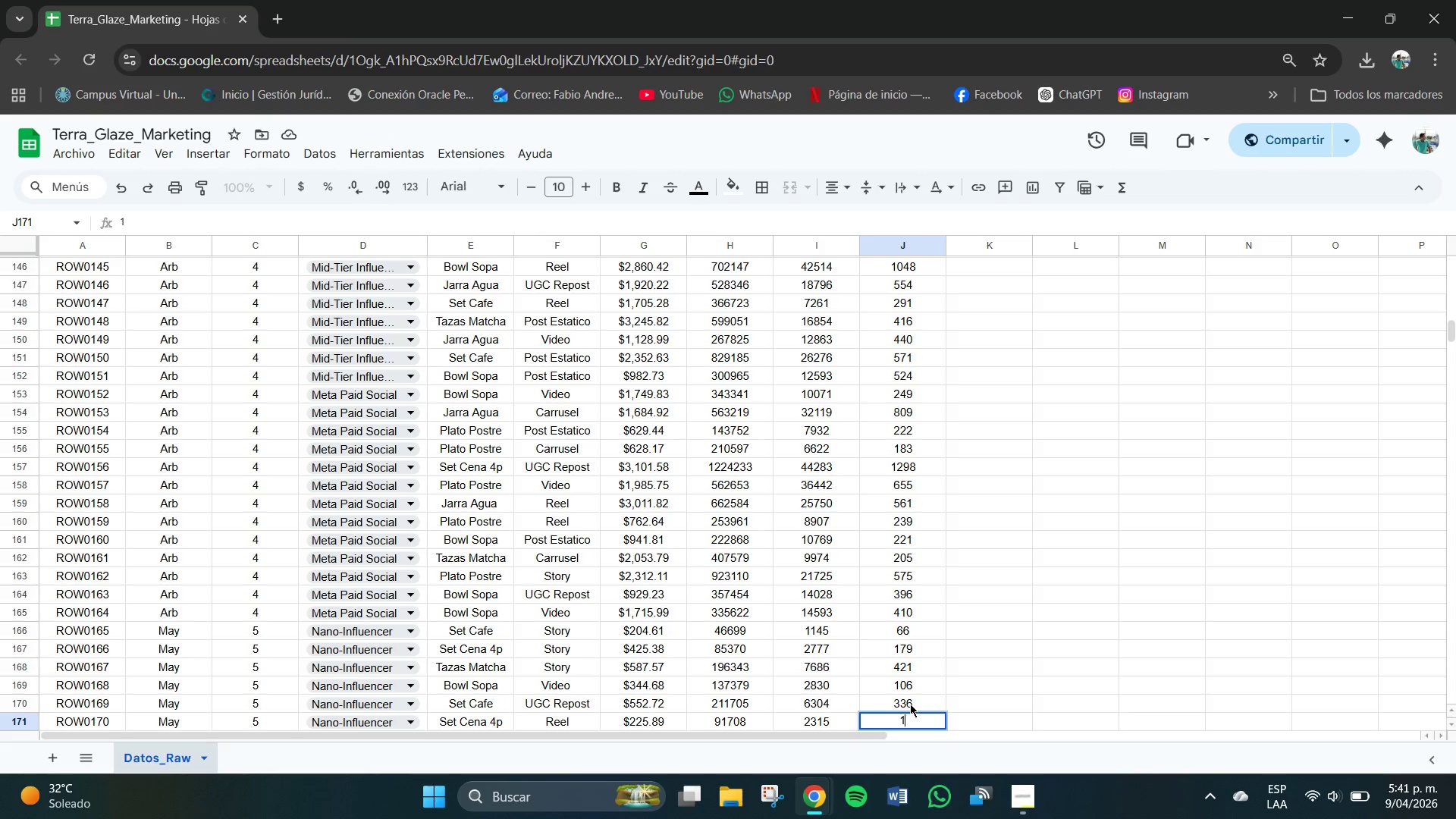 
key(Numpad2)
 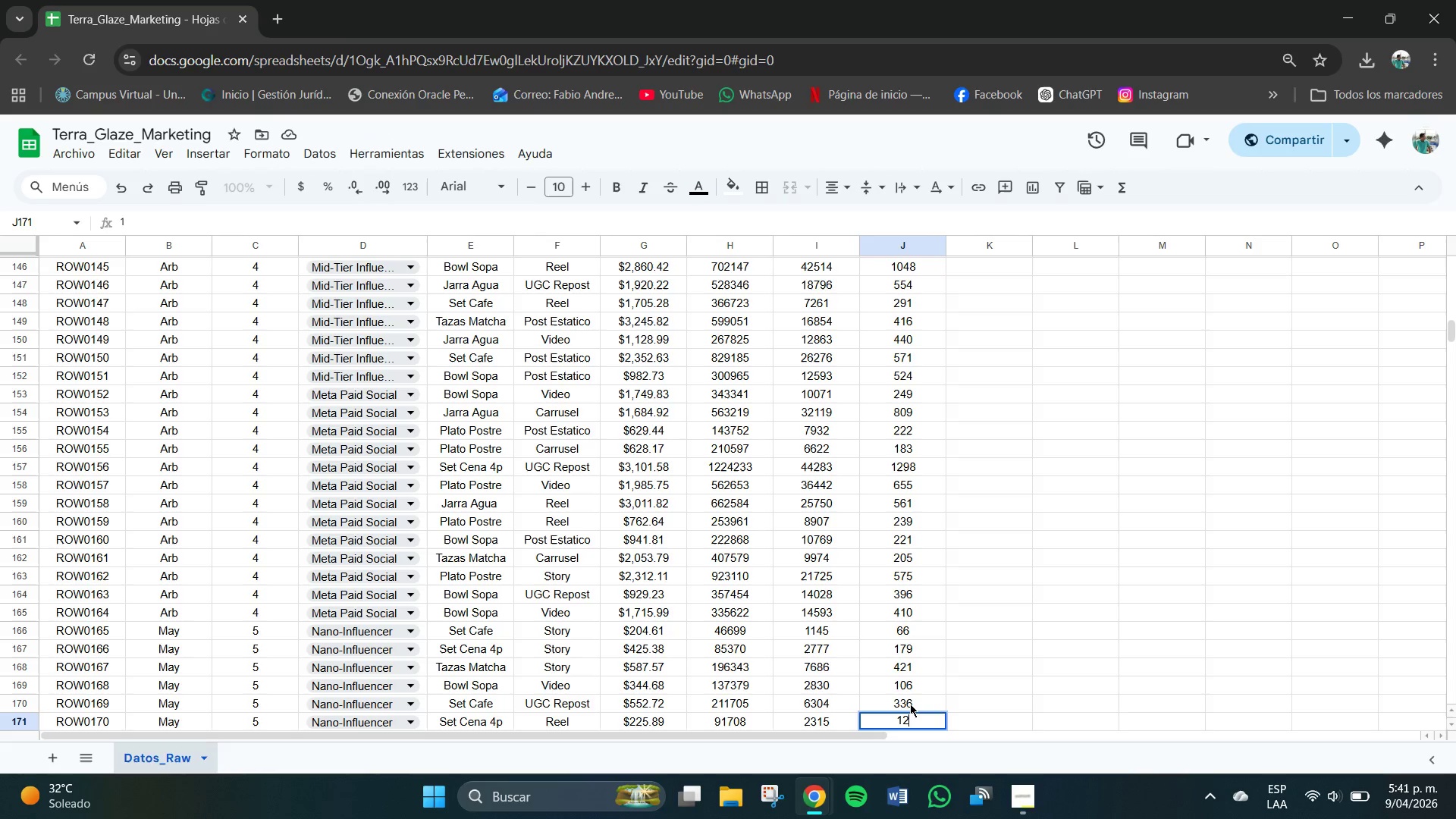 
key(Numpad5)
 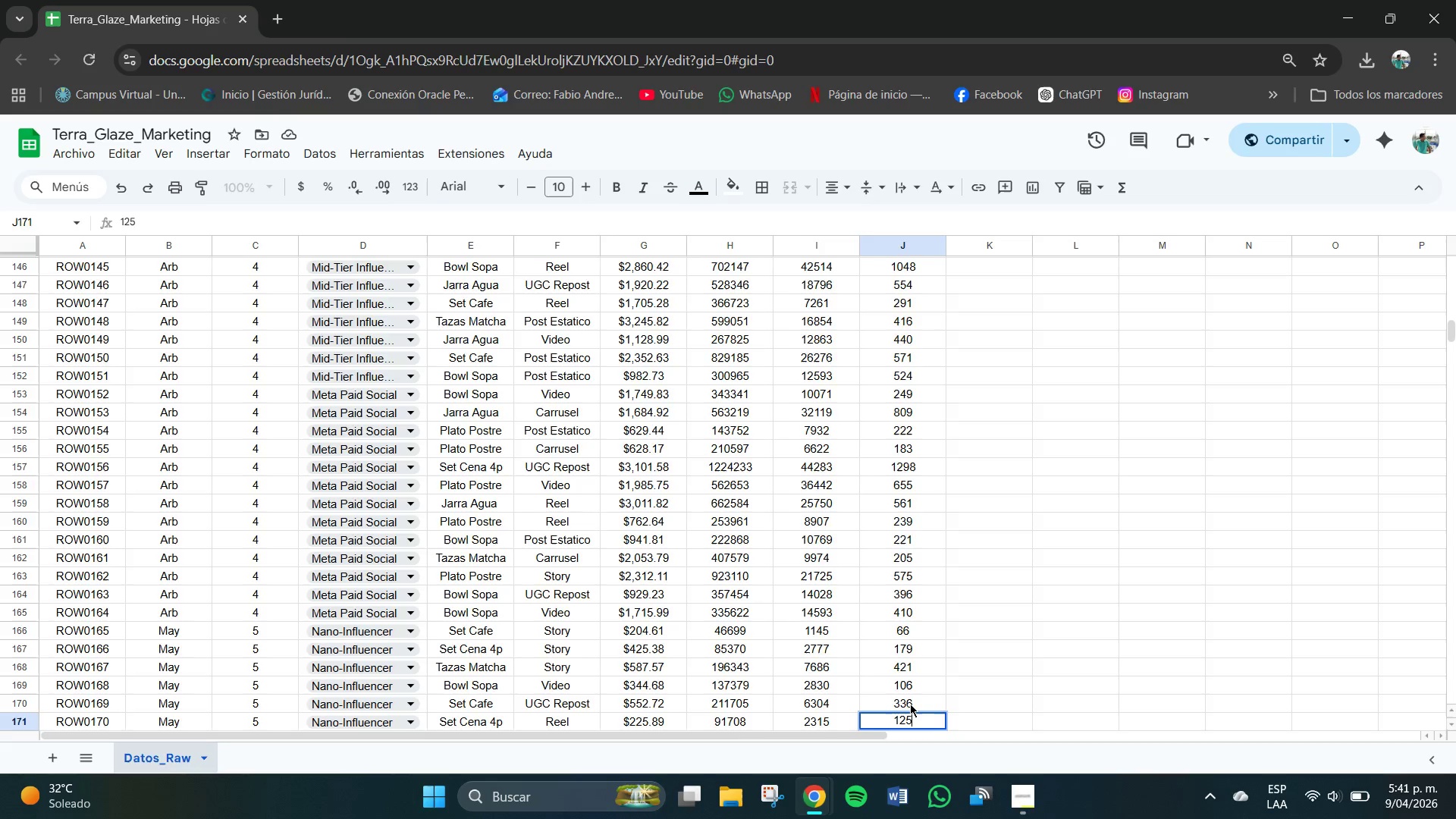 
key(NumpadEnter)
 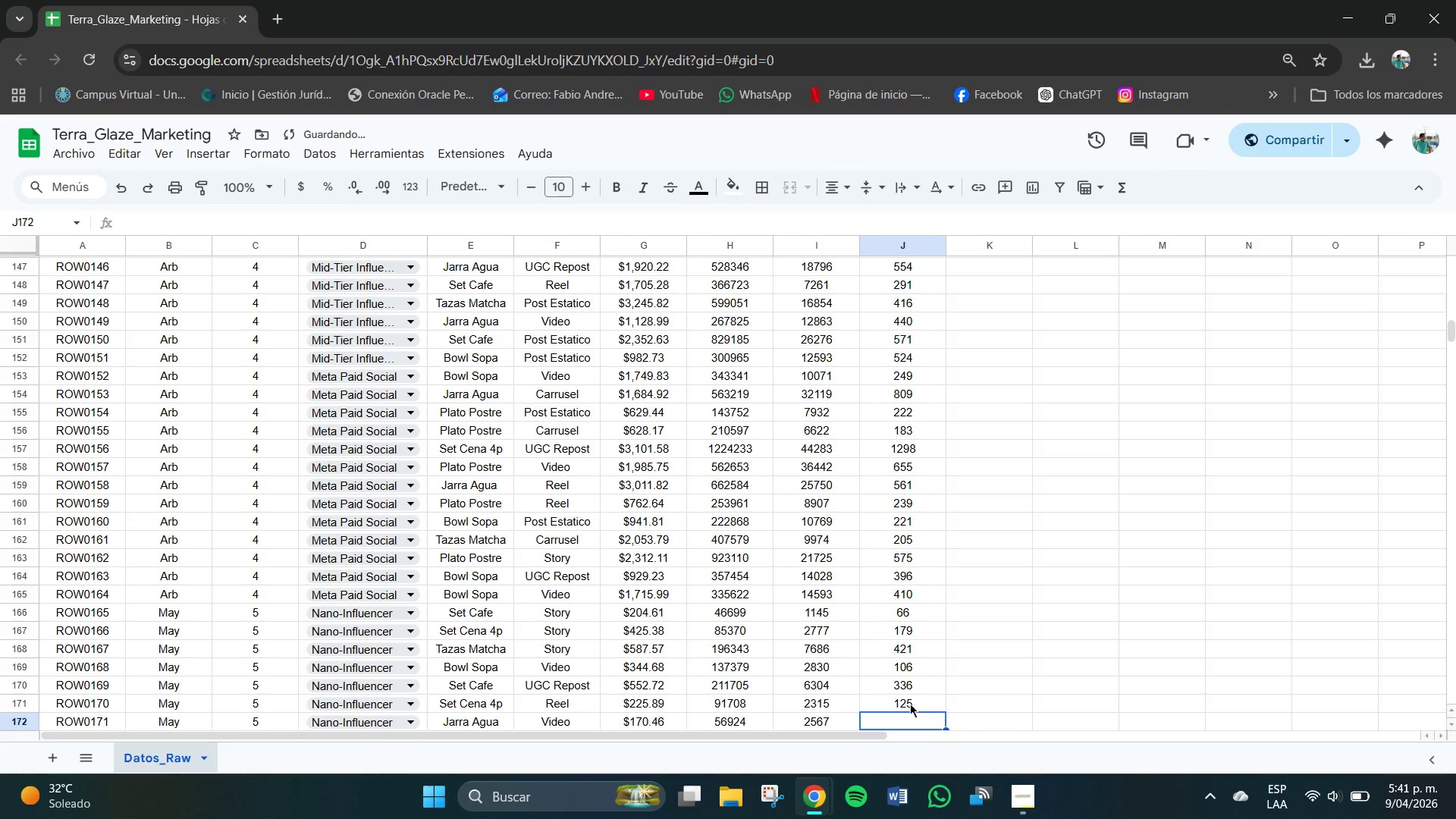 
key(Numpad1)
 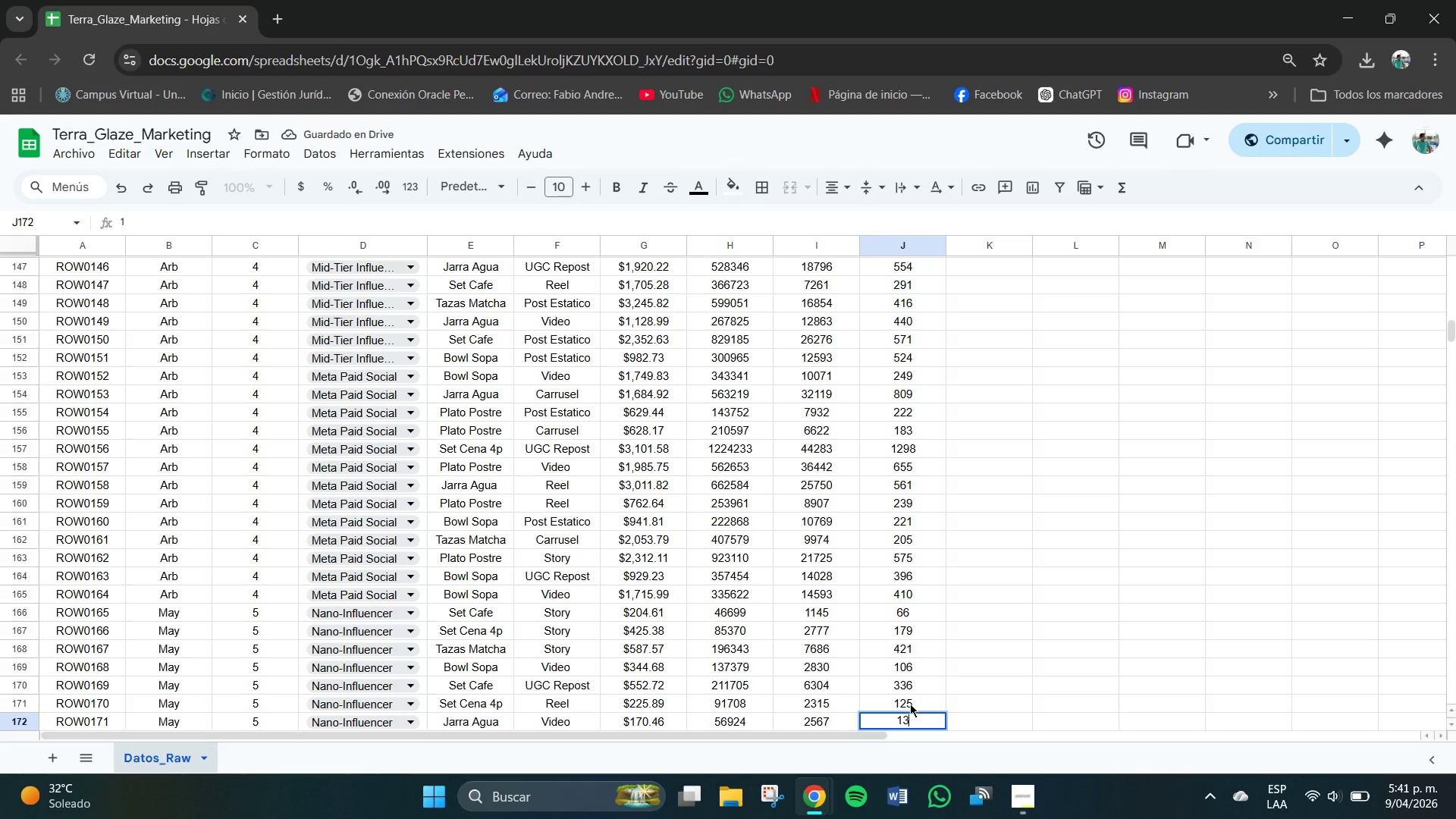 
key(Numpad3)
 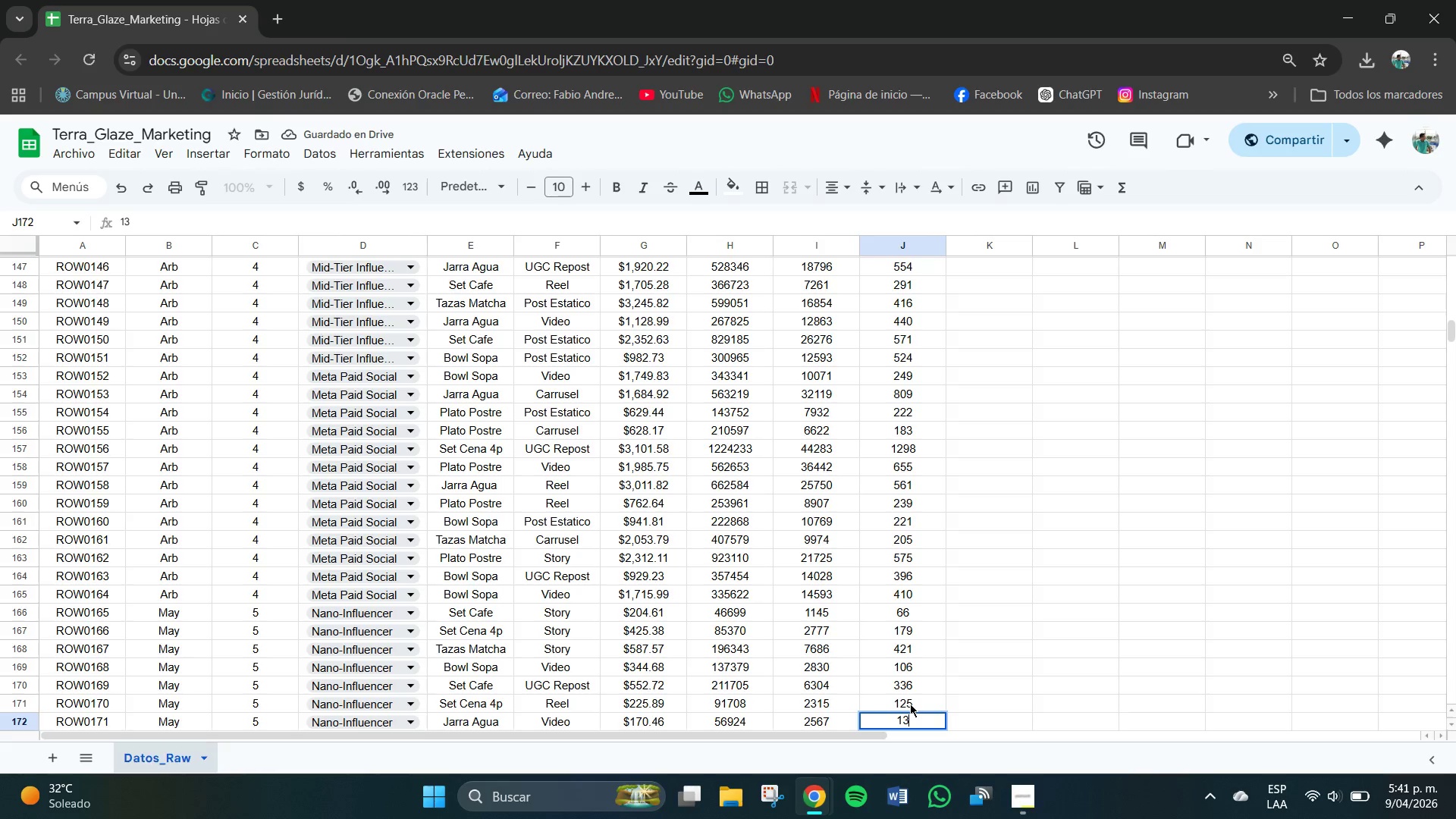 
key(Numpad8)
 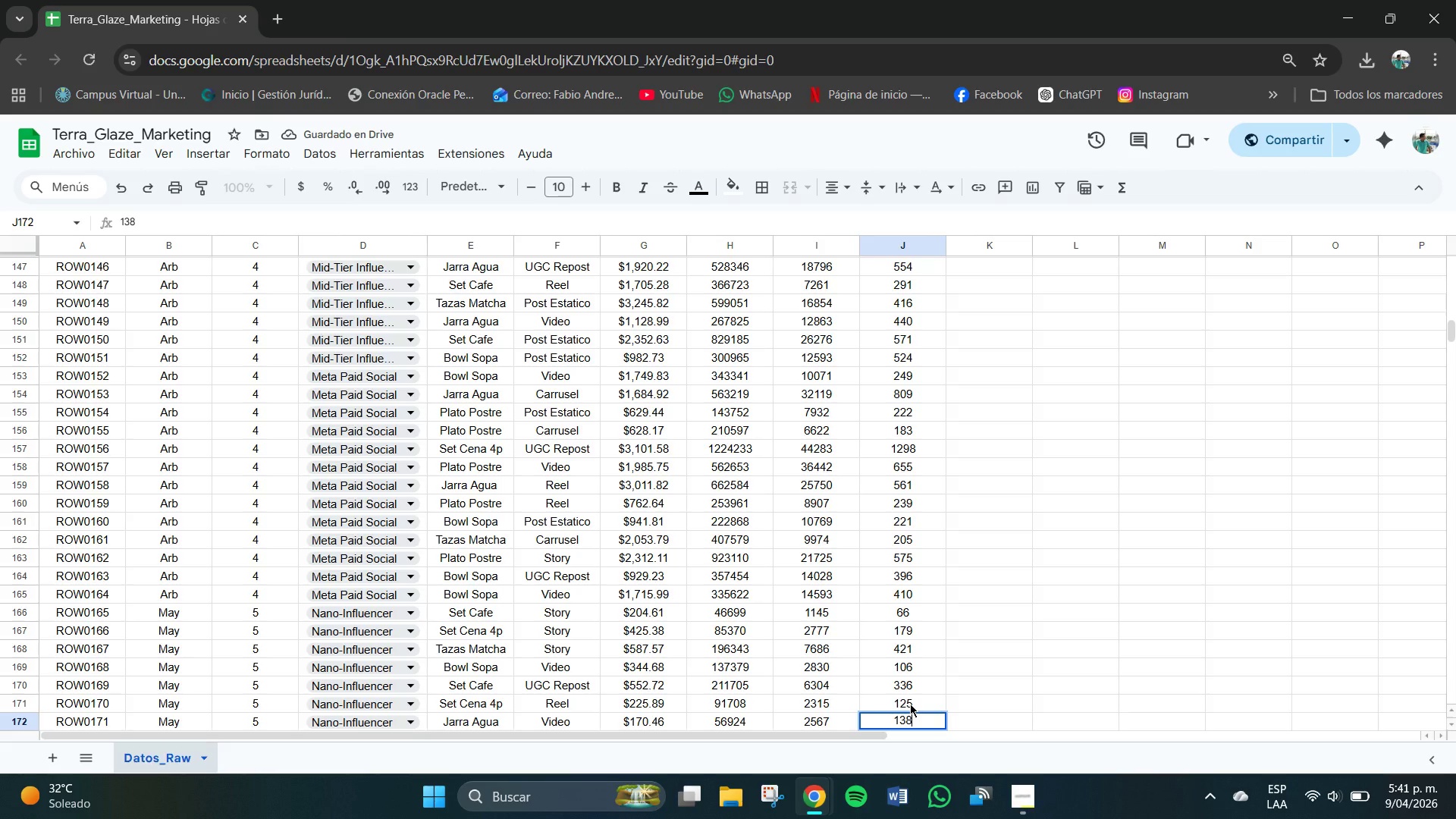 
key(NumpadEnter)
 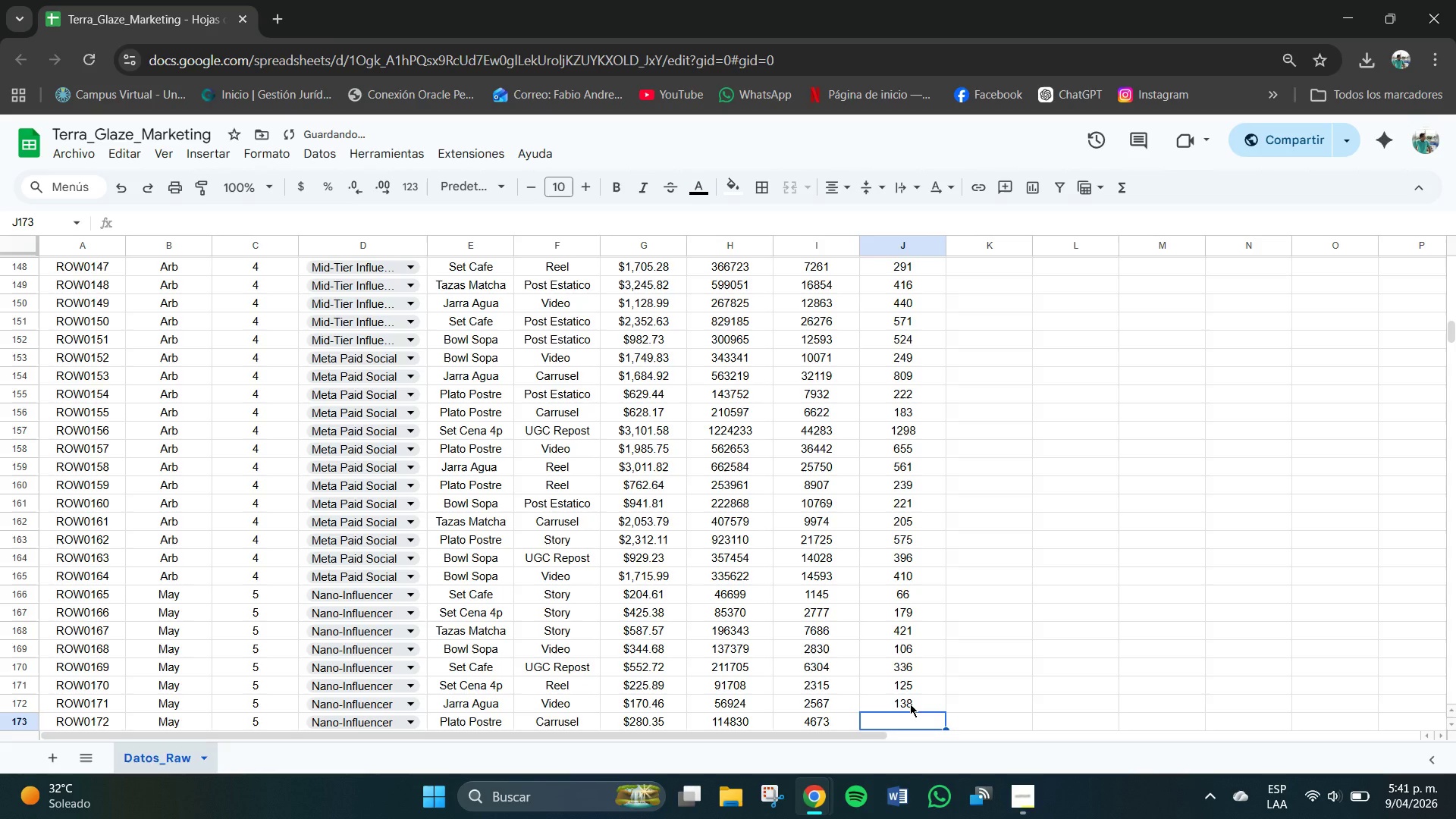 
key(Numpad2)
 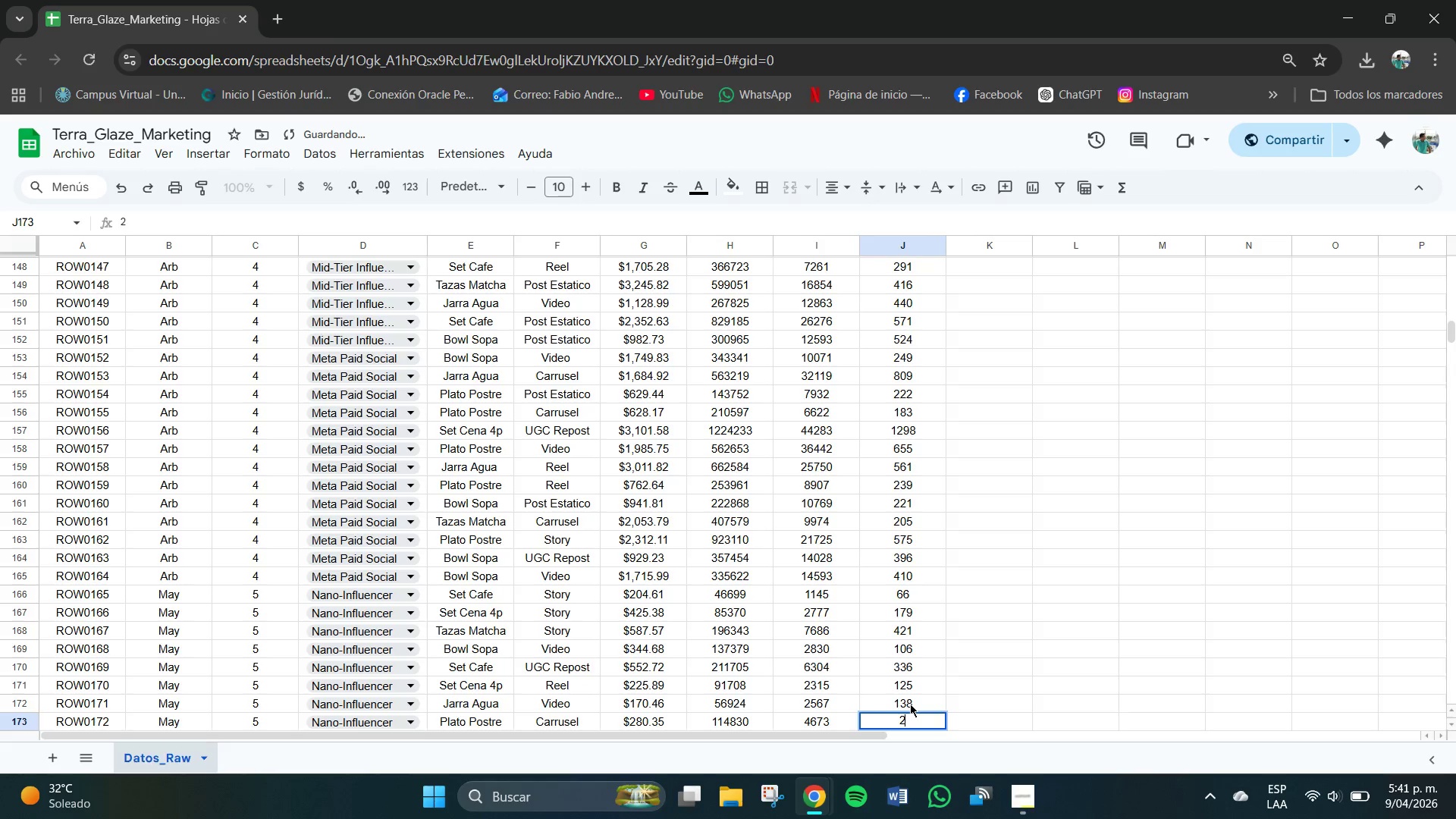 
key(Numpad7)
 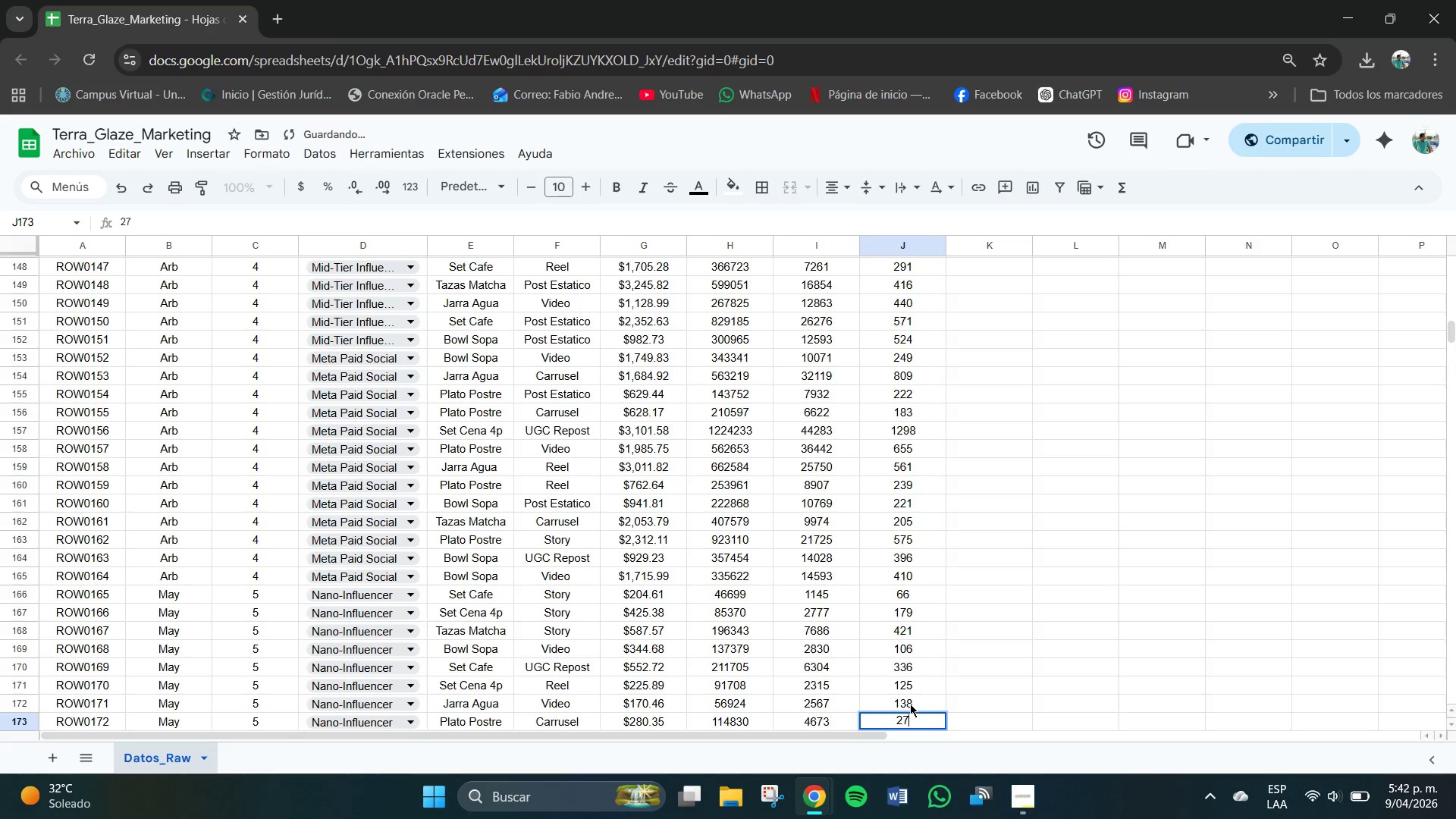 
key(Numpad4)
 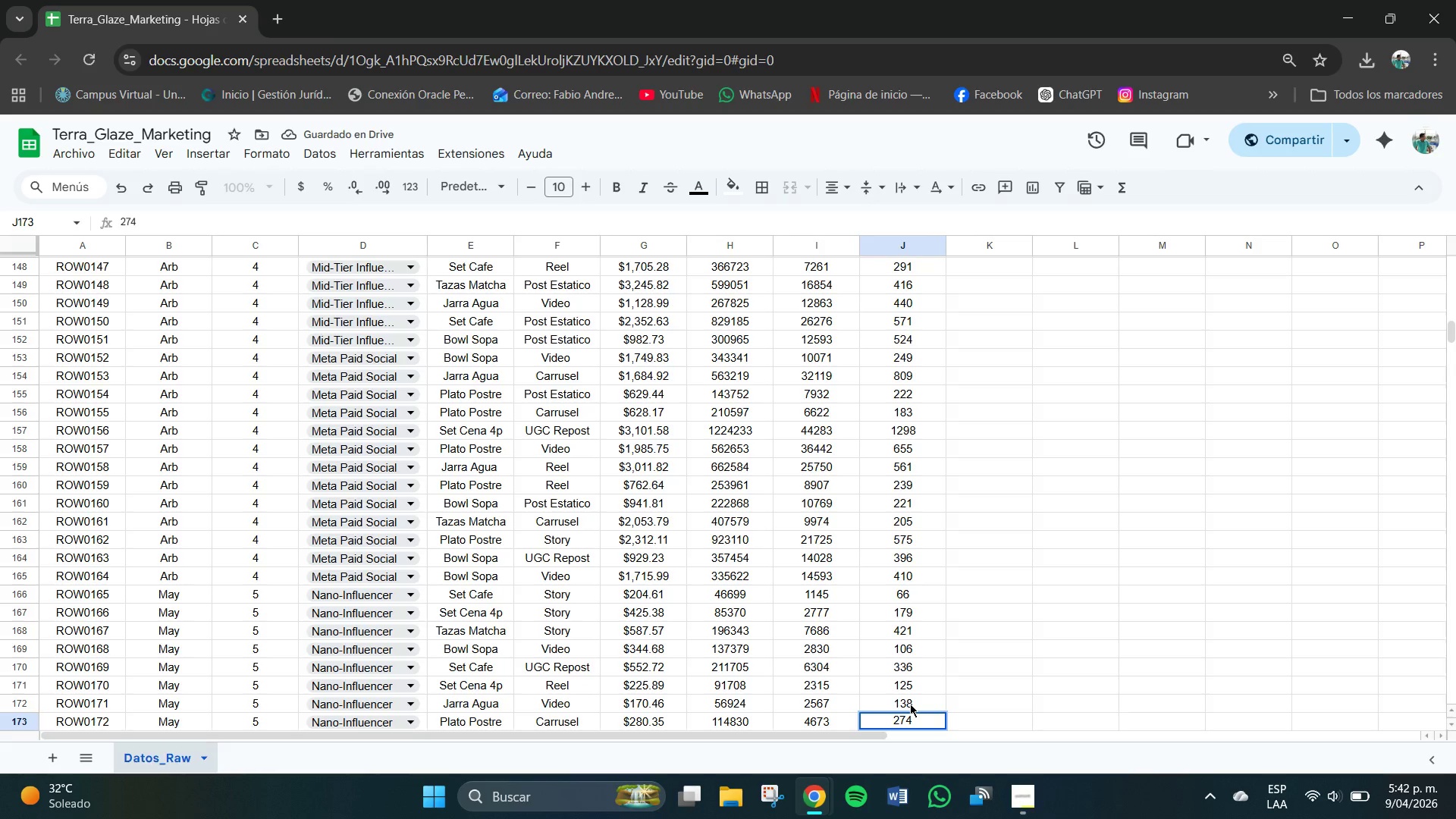 
key(NumpadEnter)
 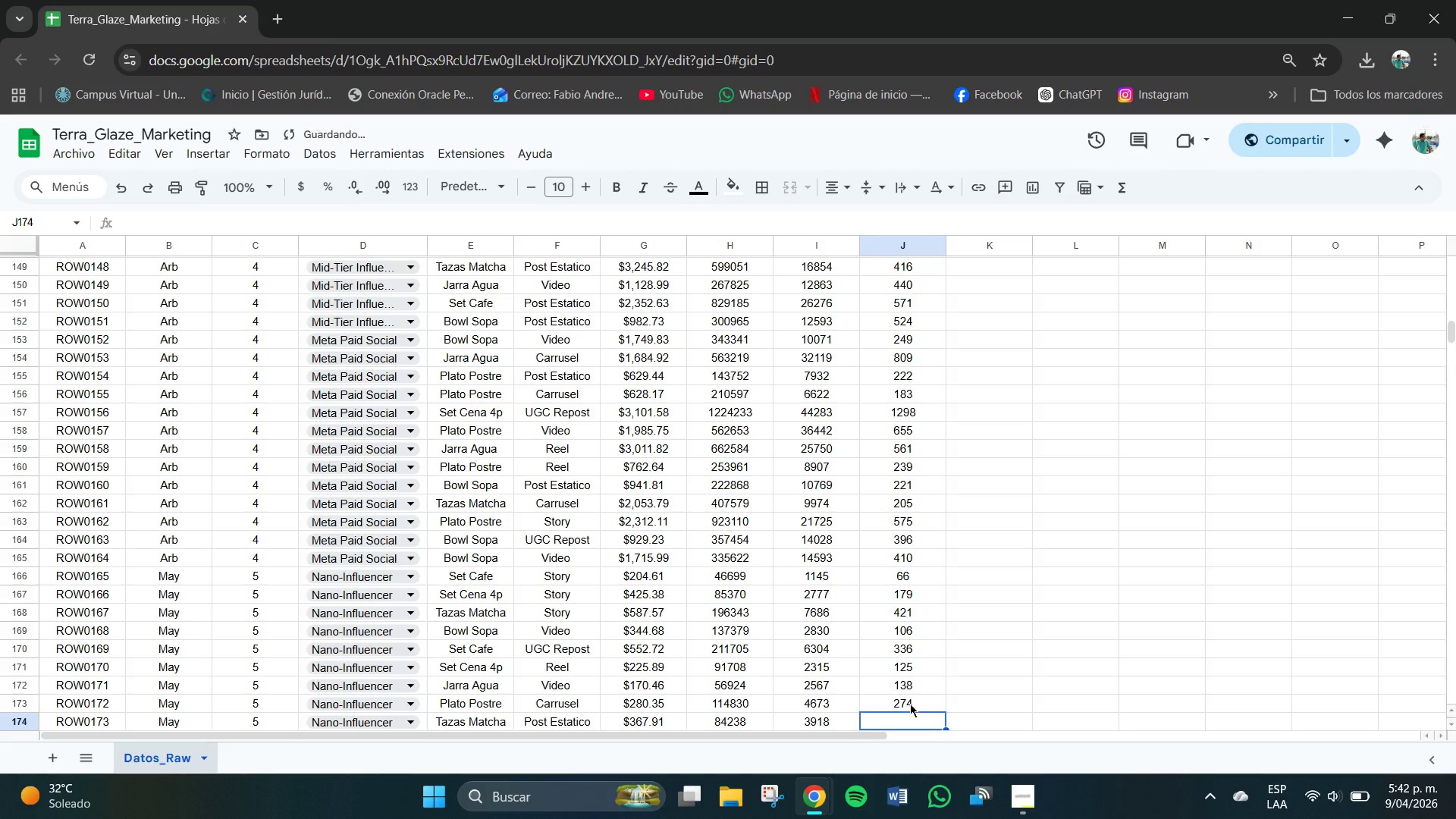 
key(Numpad1)
 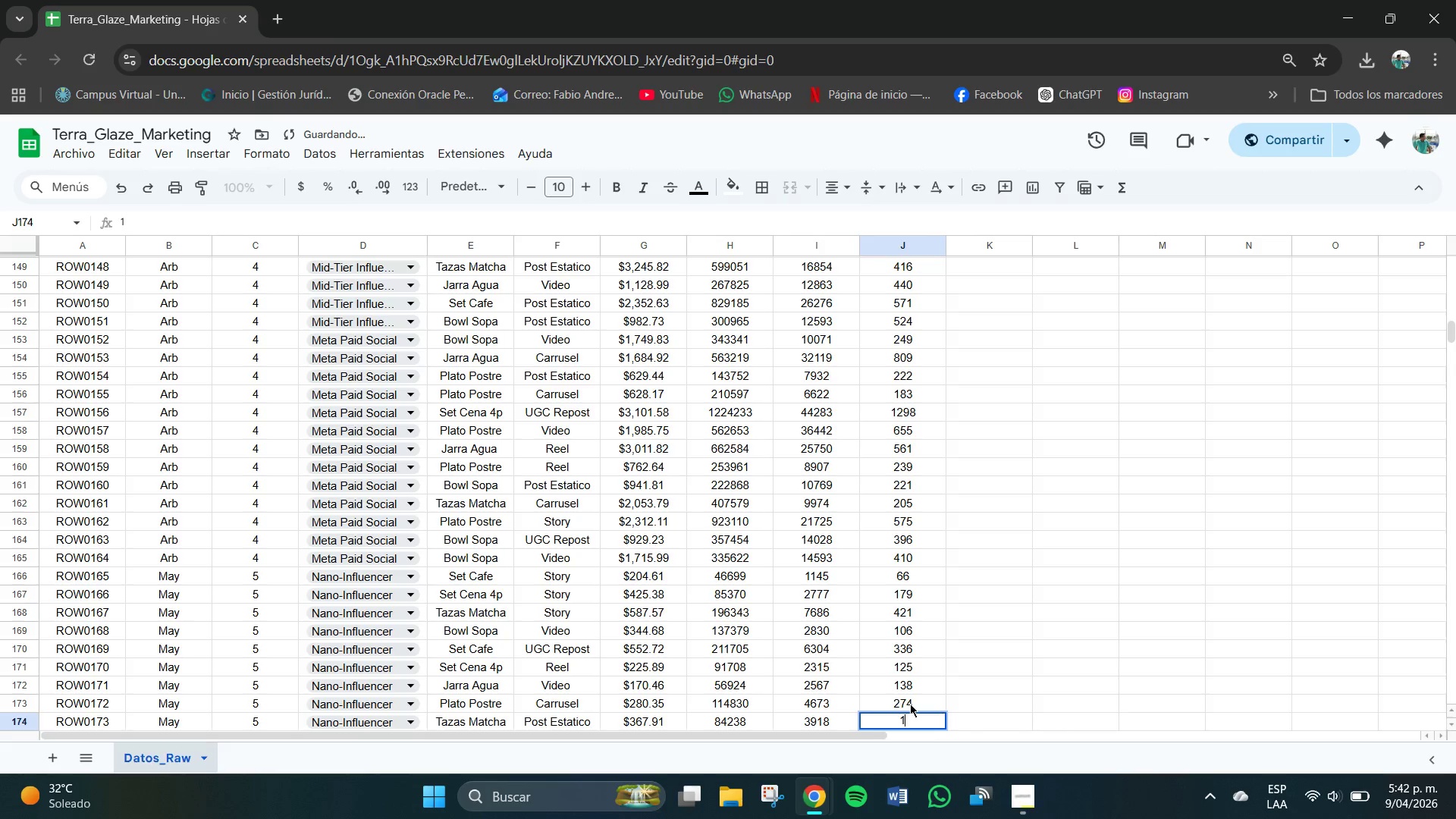 
key(Numpad6)
 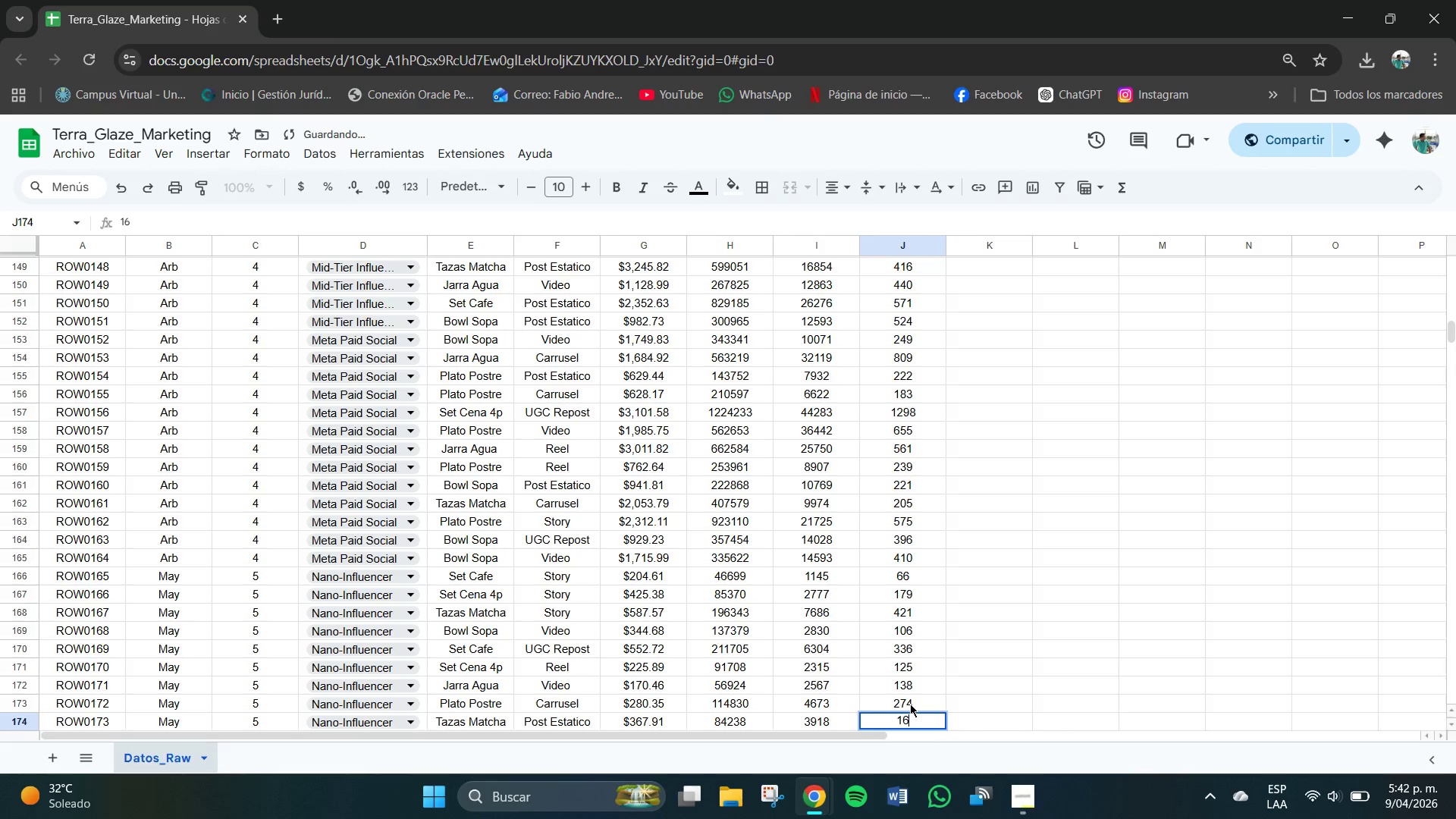 
key(Numpad9)
 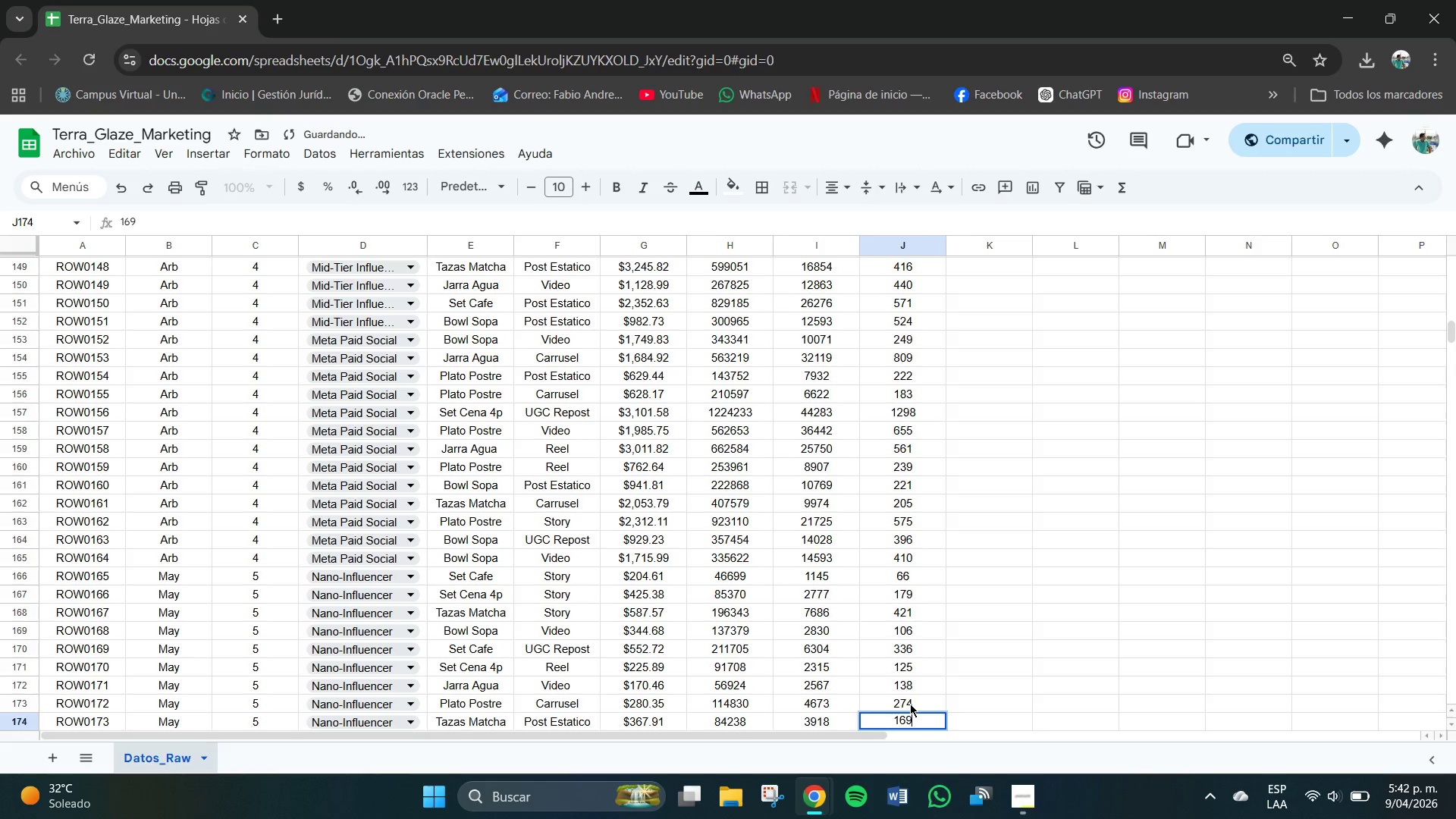 
key(NumpadEnter)
 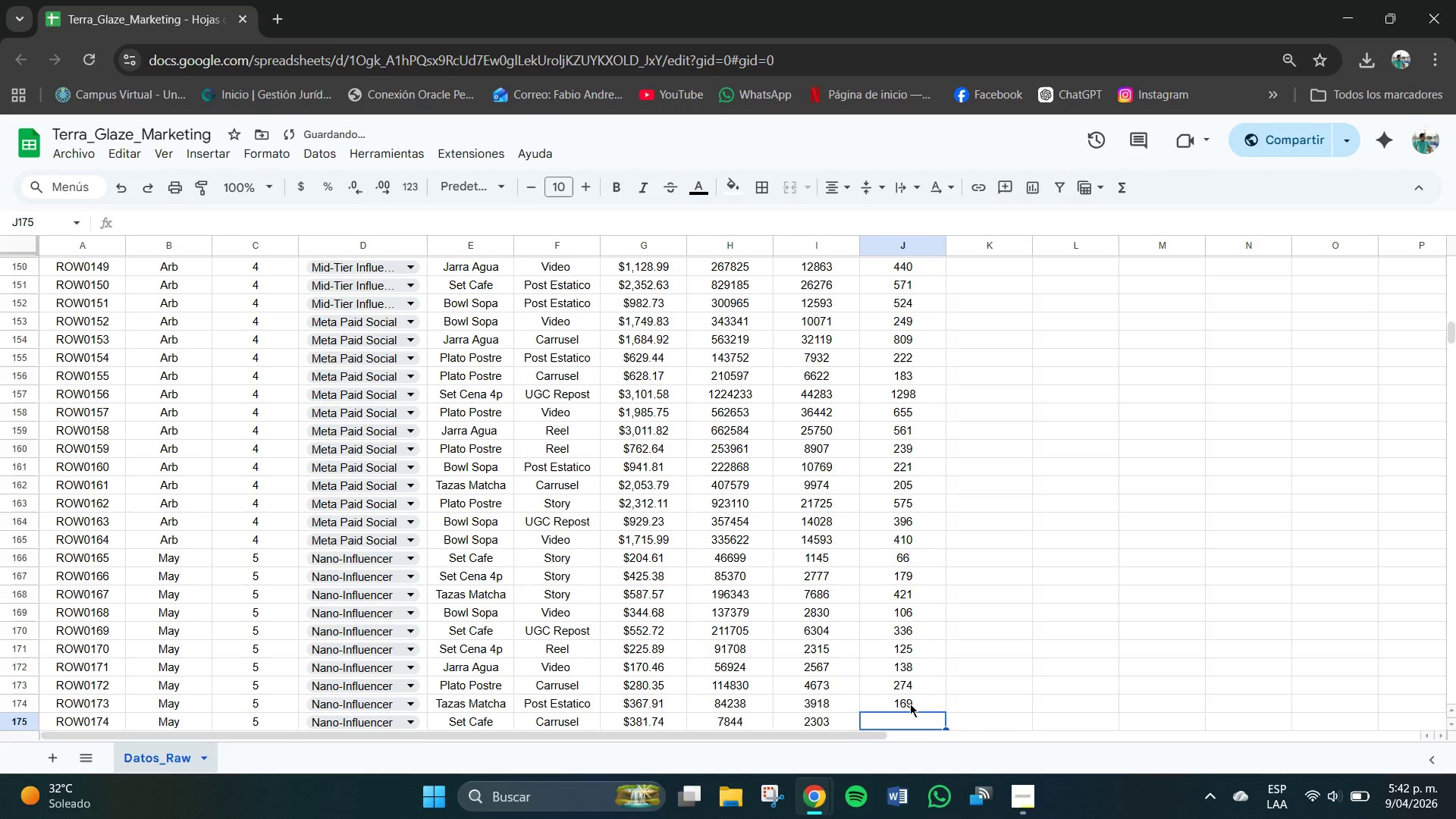 
key(Numpad8)
 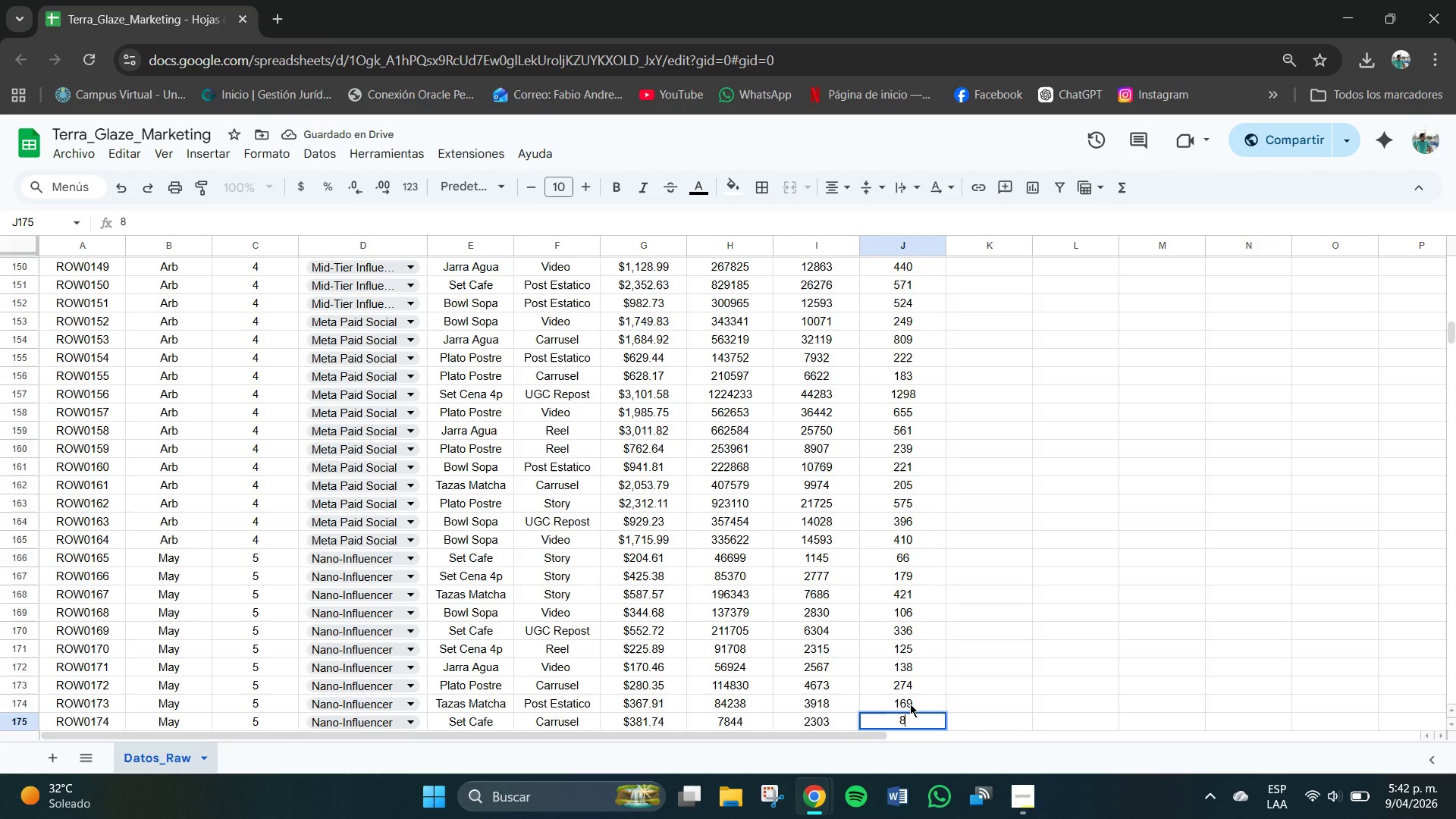 
key(Numpad3)
 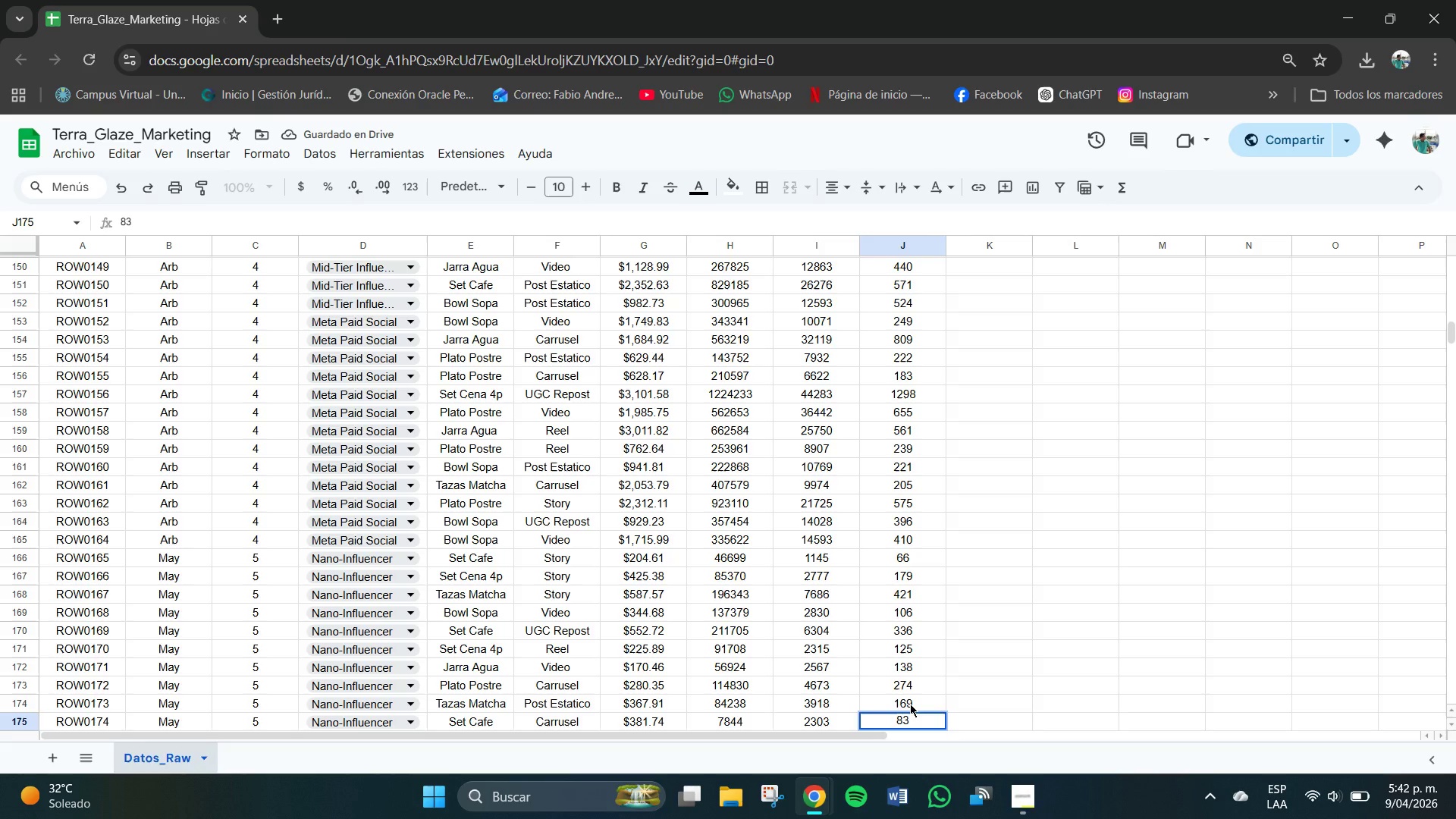 
key(Backspace)
 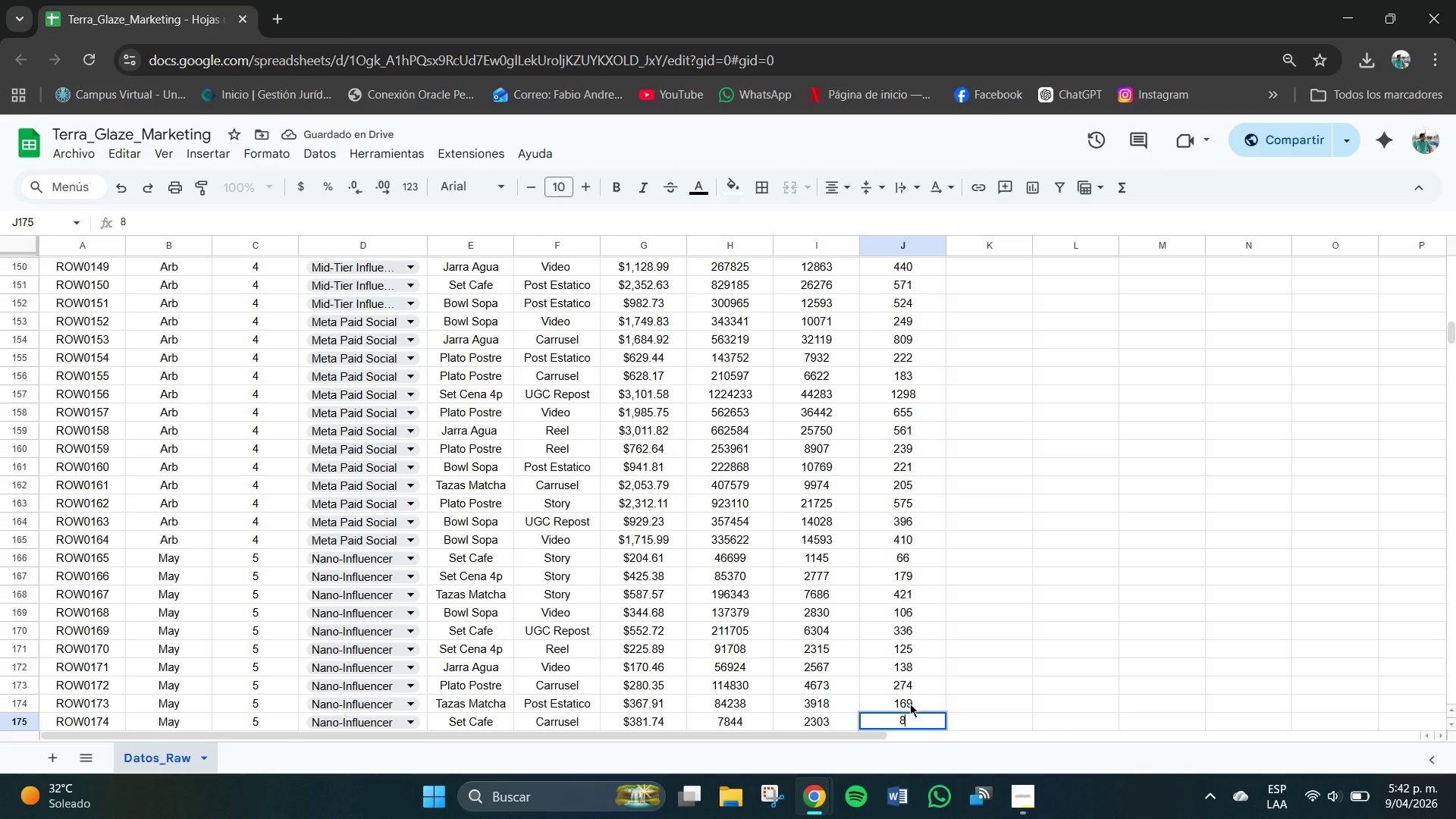 
key(Numpad6)
 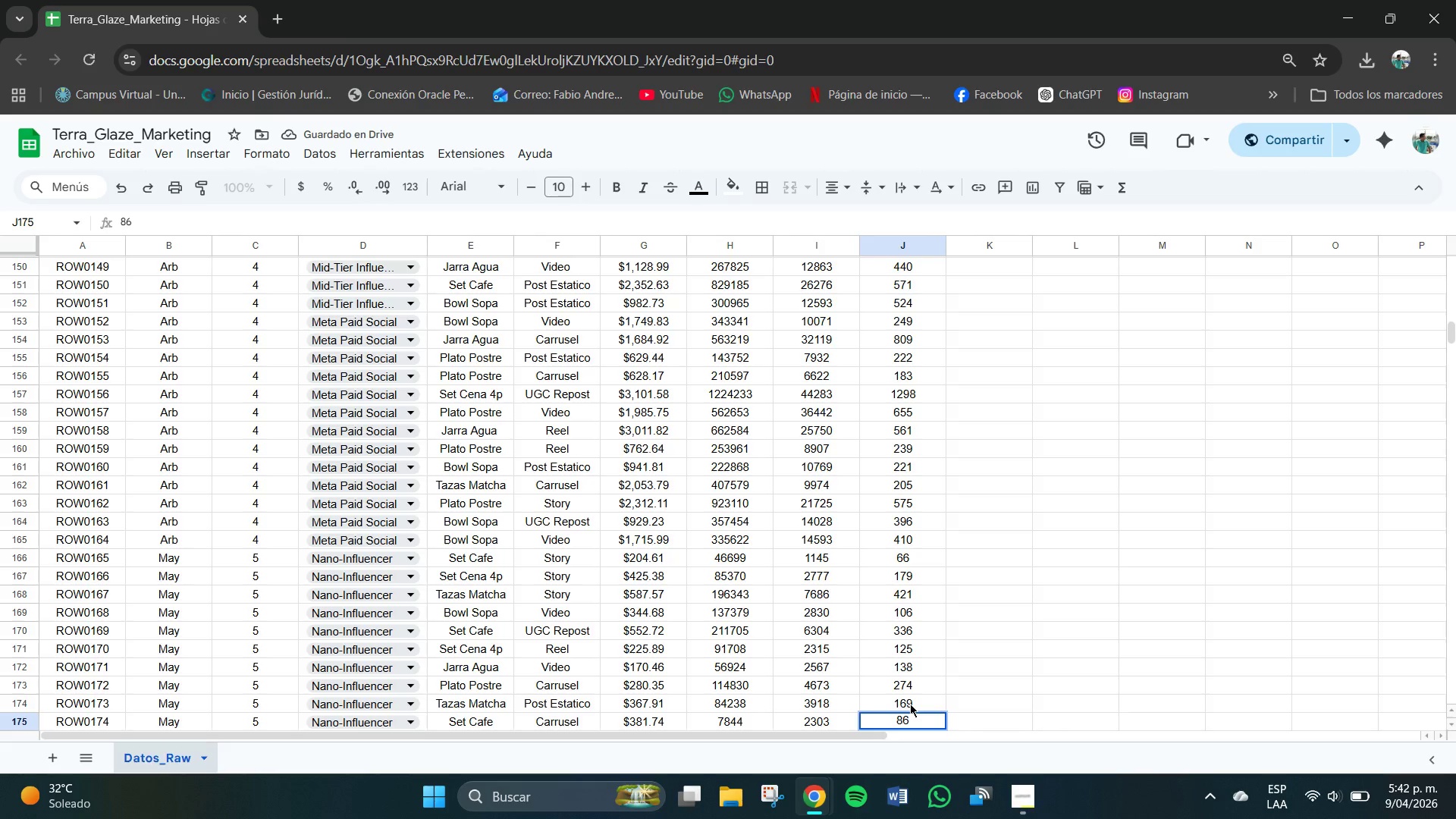 
key(NumpadEnter)
 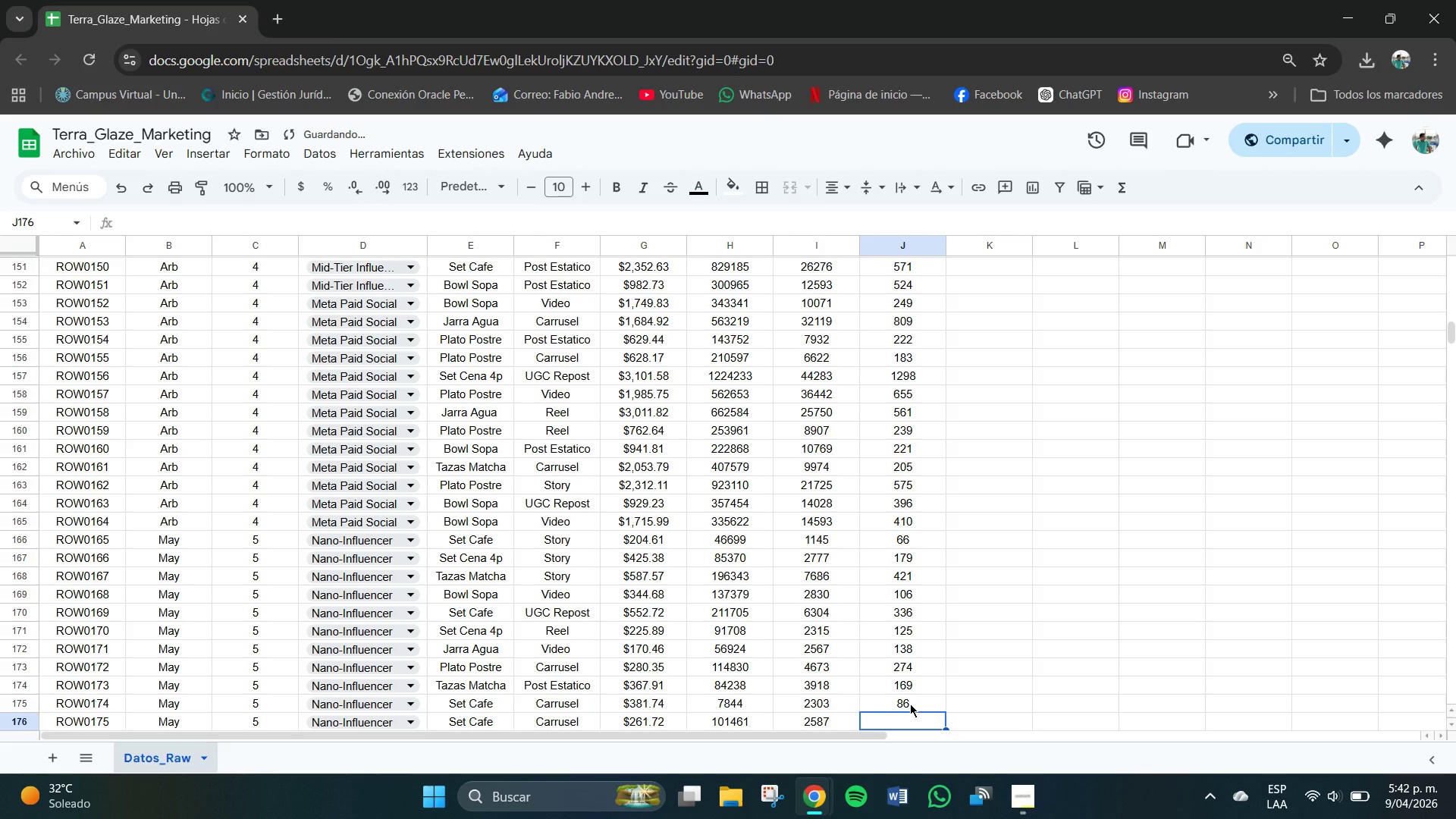 
key(Numpad1)
 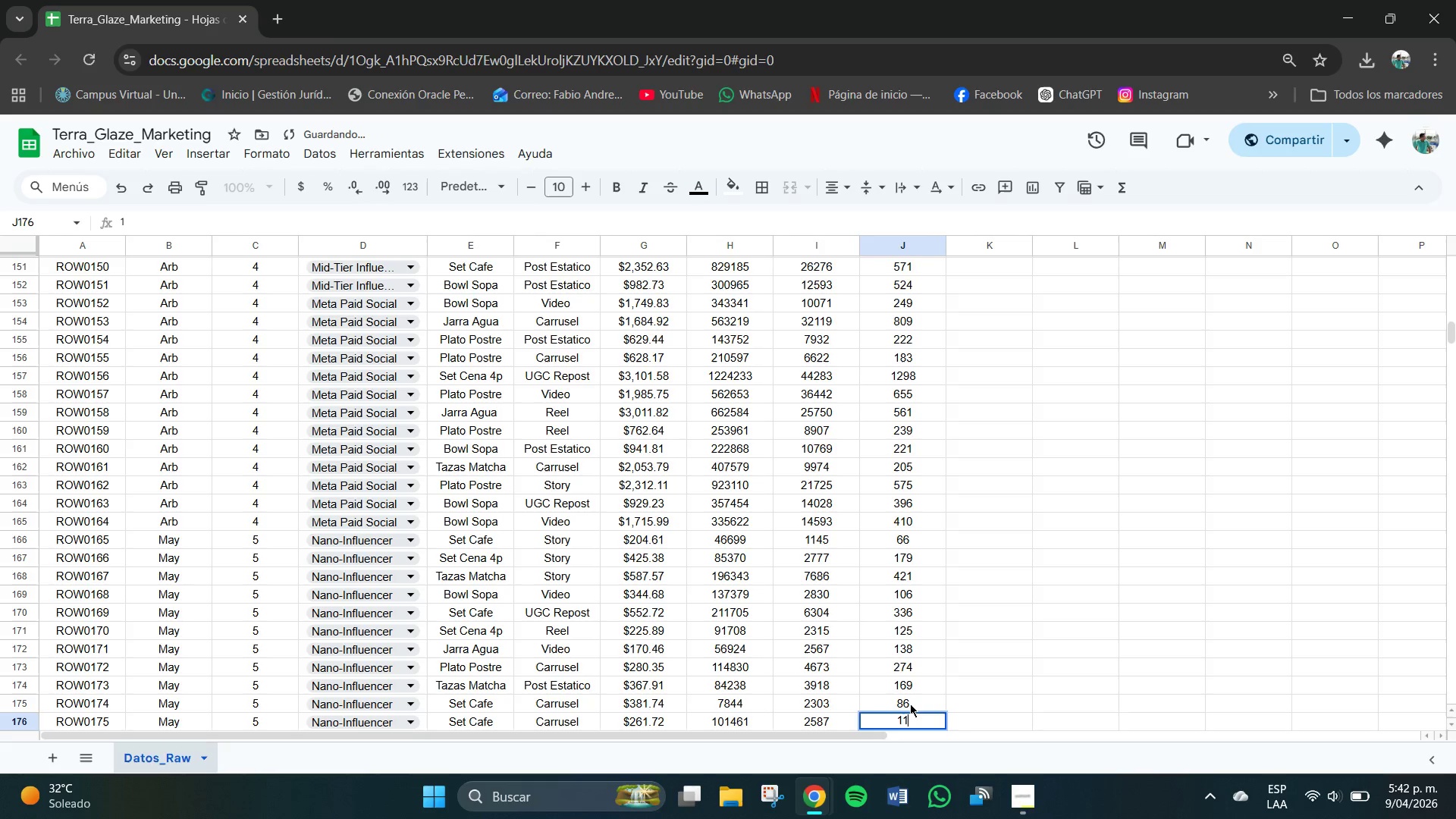 
key(Numpad1)
 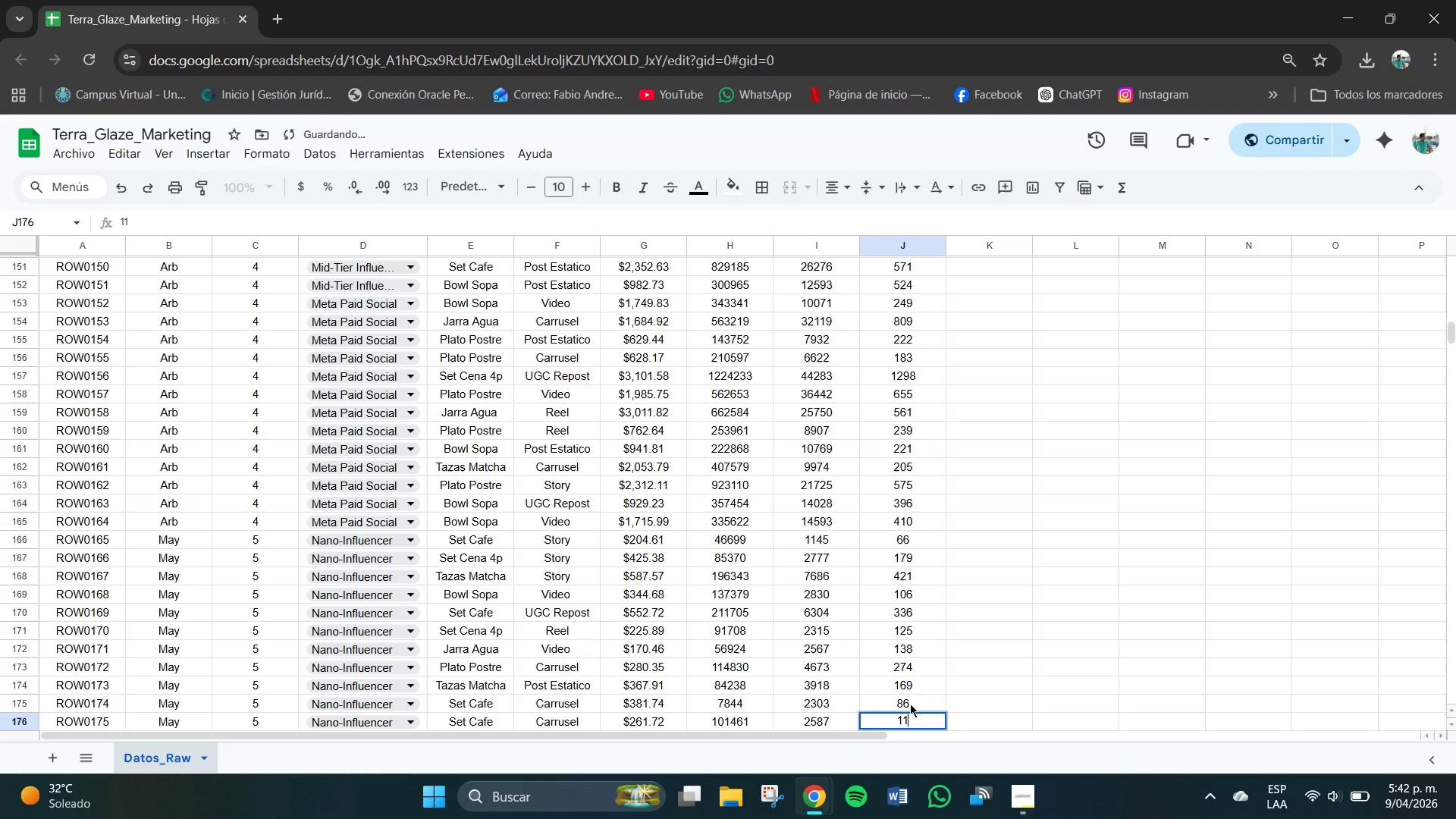 
key(Numpad3)
 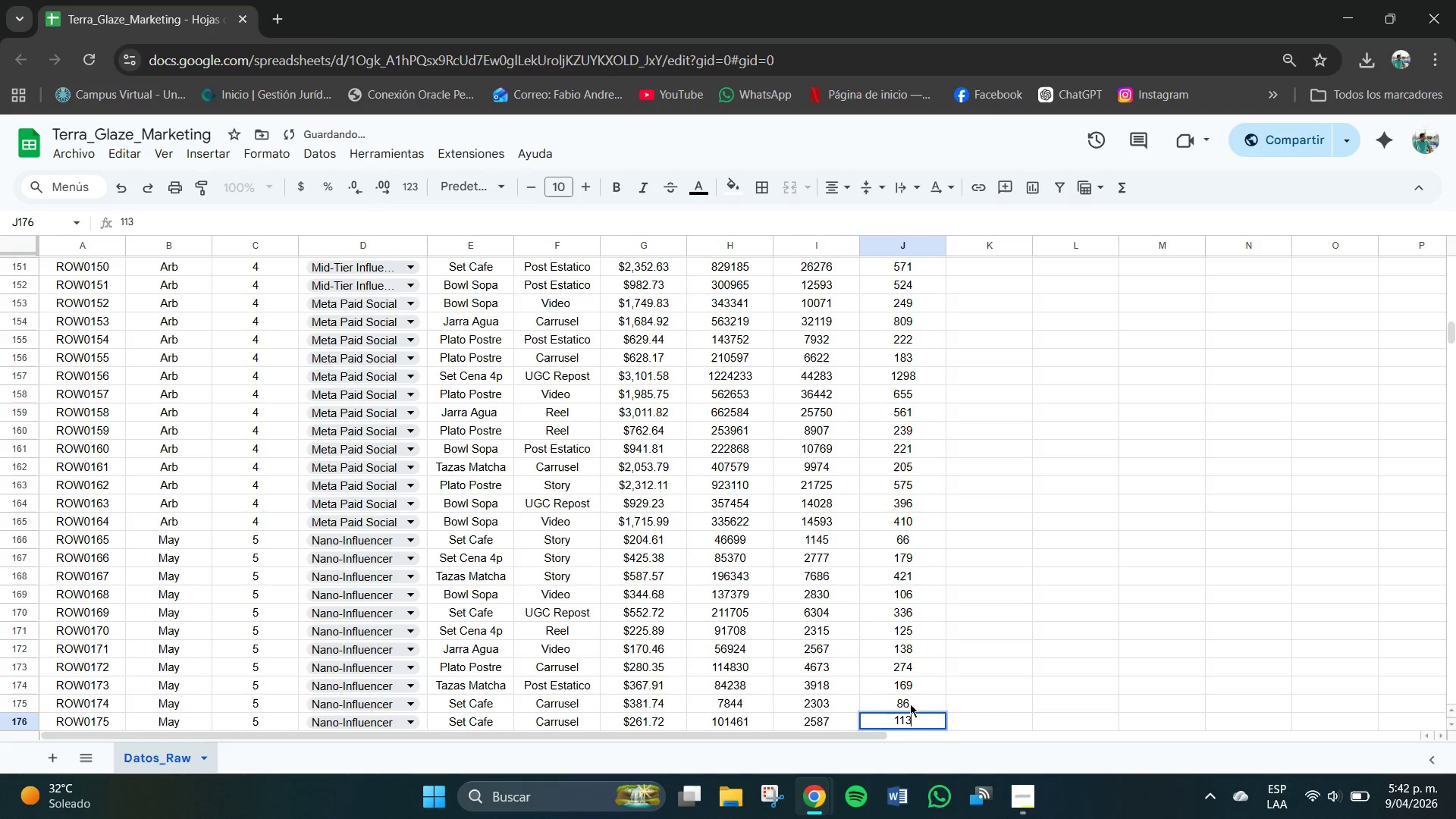 
key(NumpadEnter)
 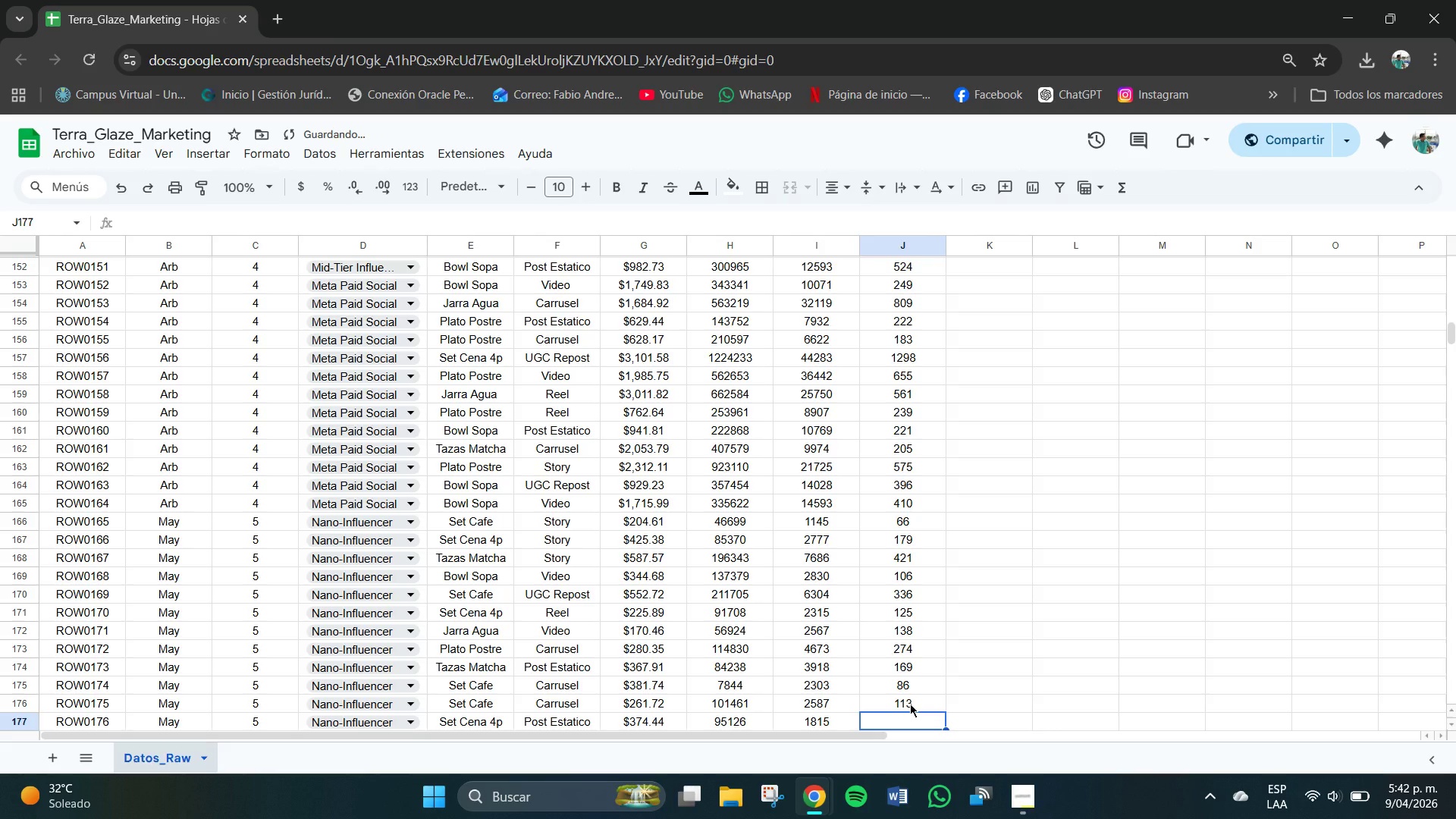 
key(Numpad1)
 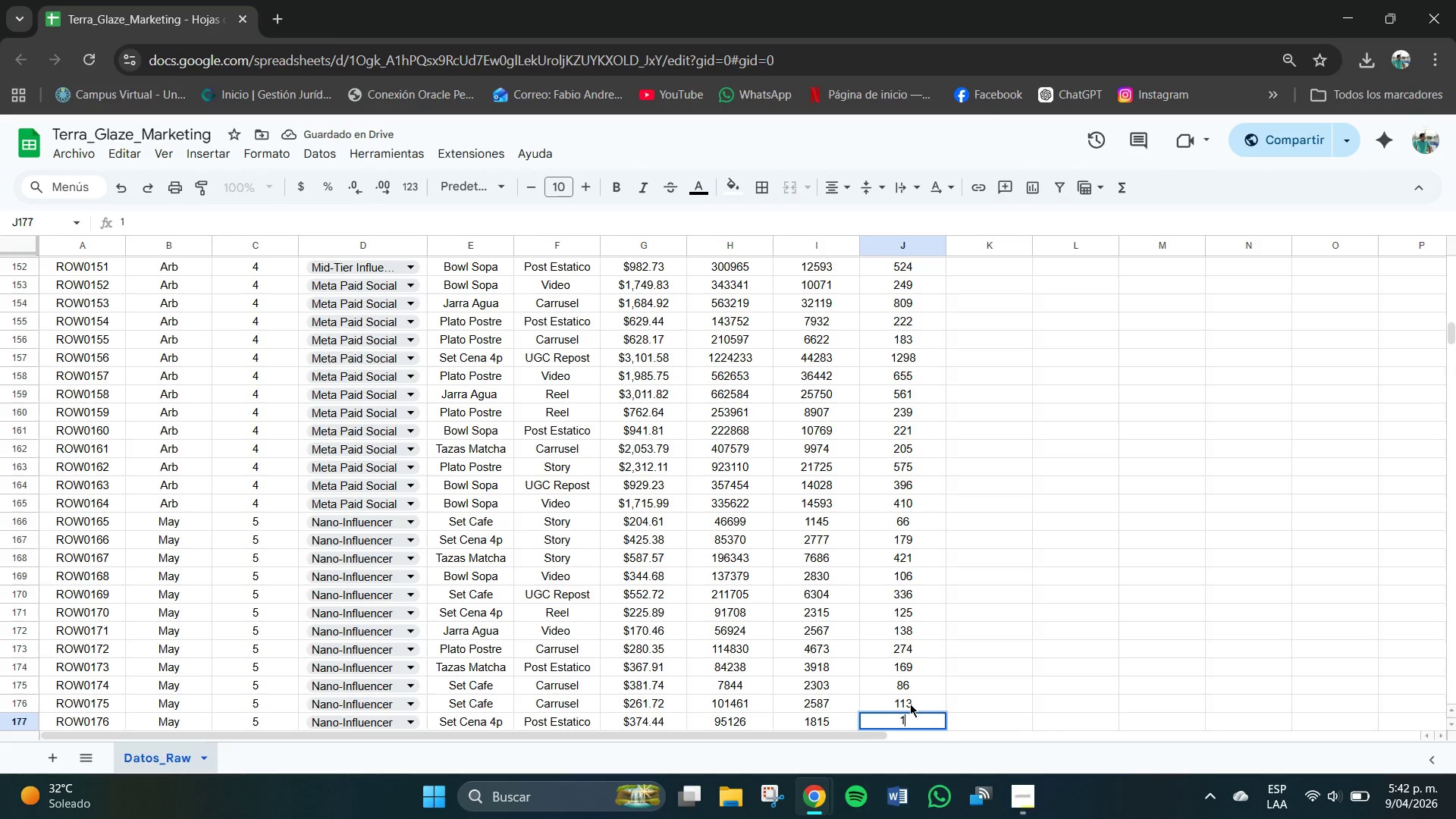 
key(Numpad1)
 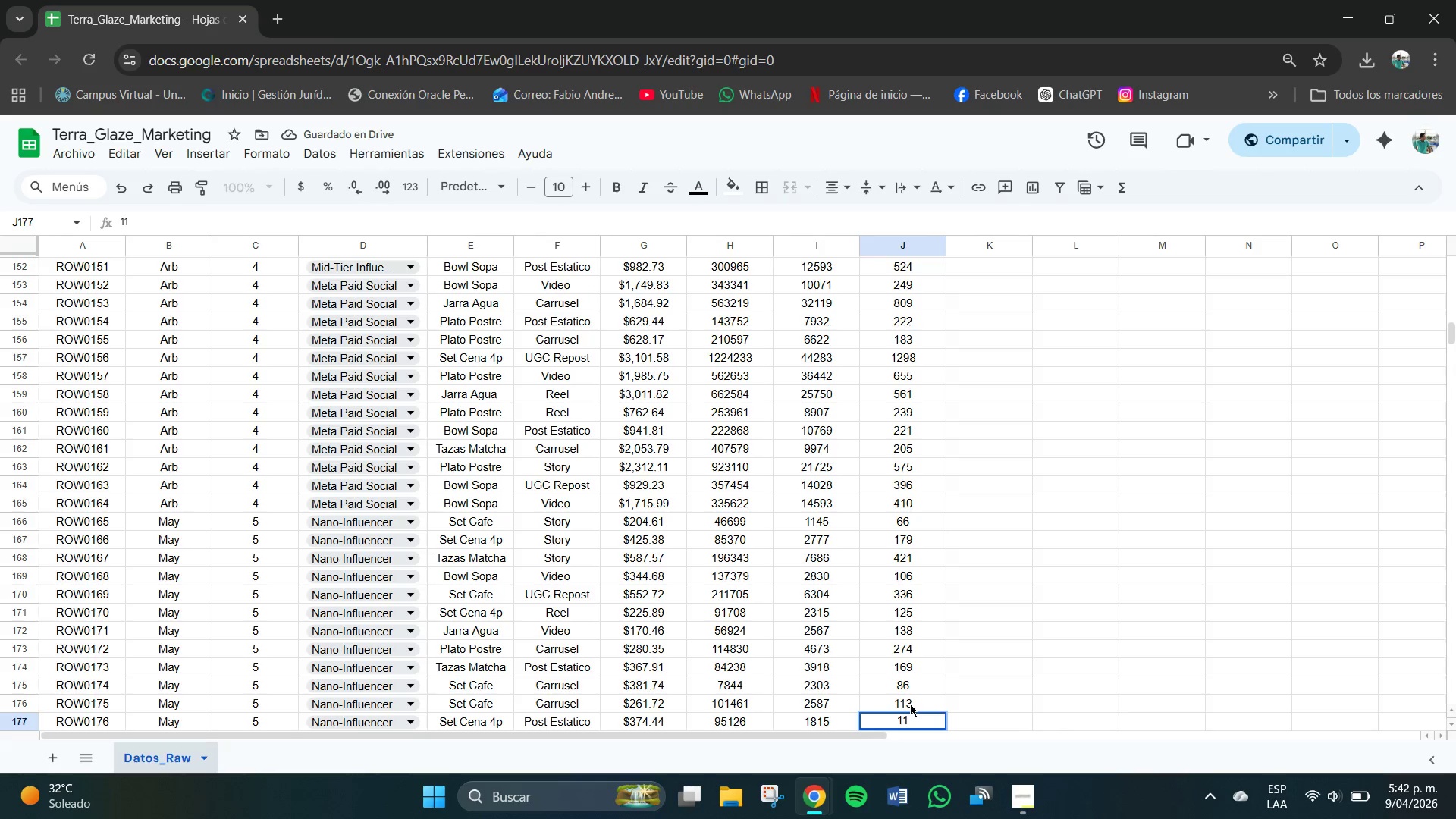 
key(Numpad4)
 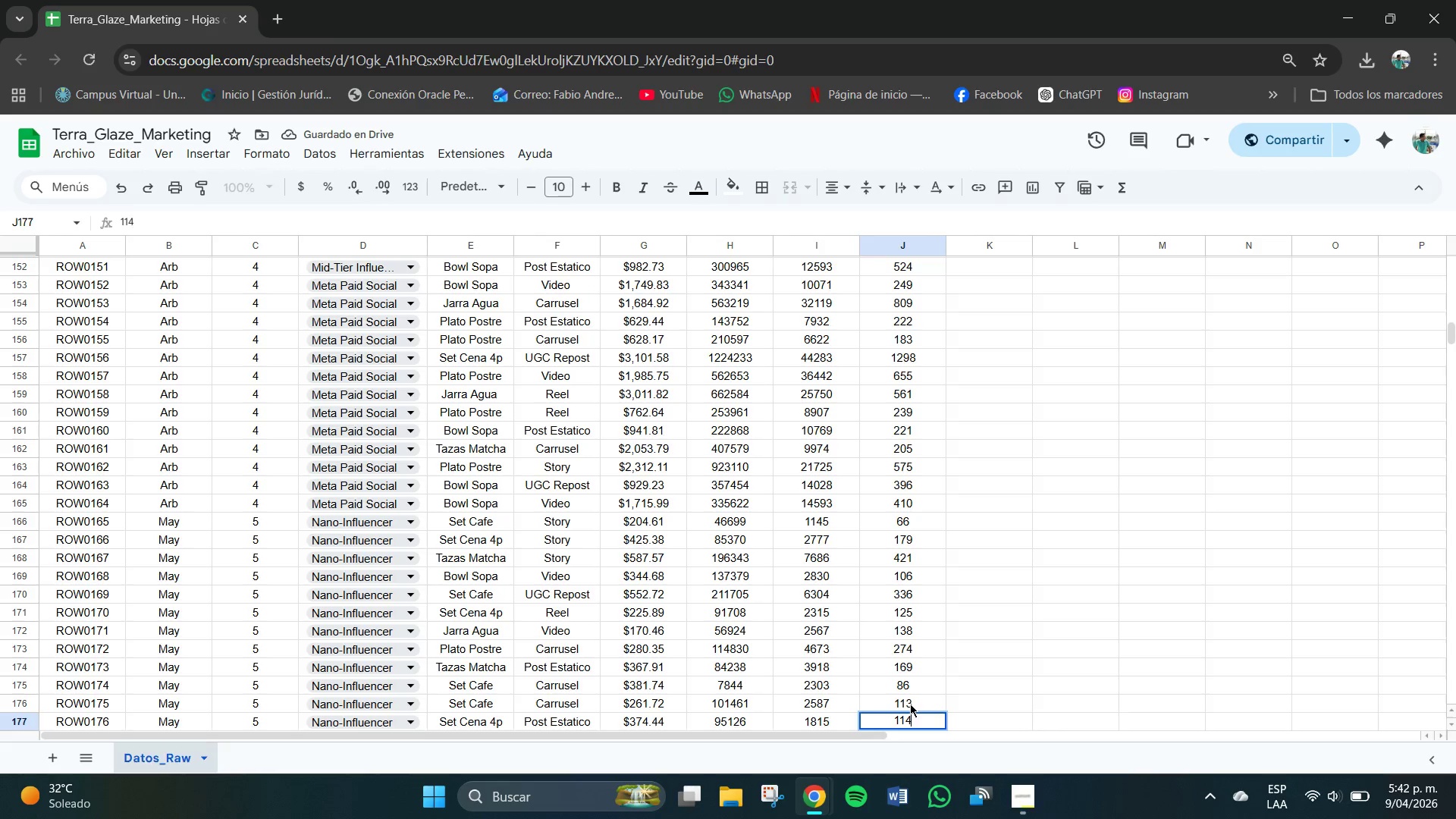 
key(NumpadEnter)
 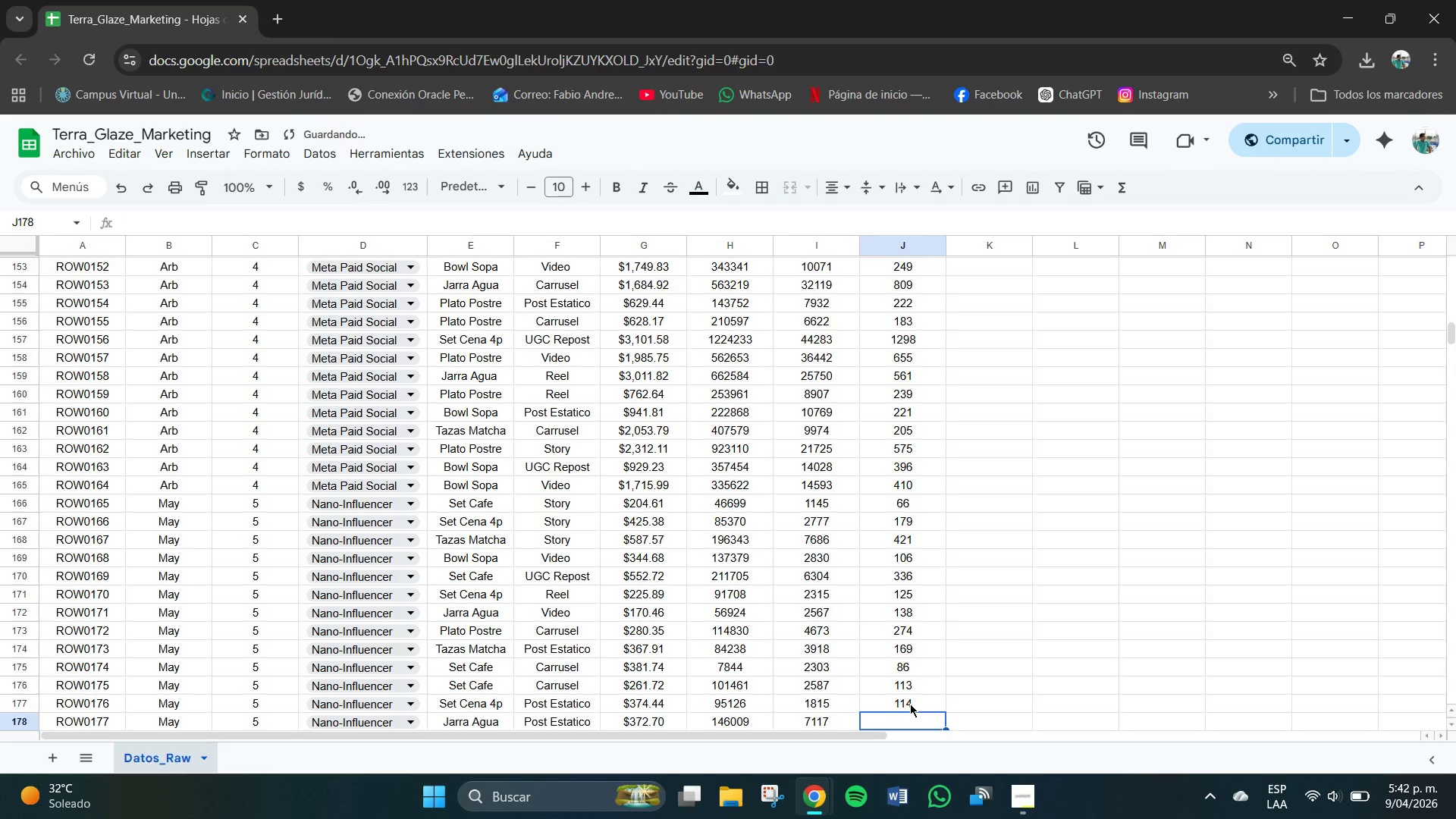 
key(Numpad3)
 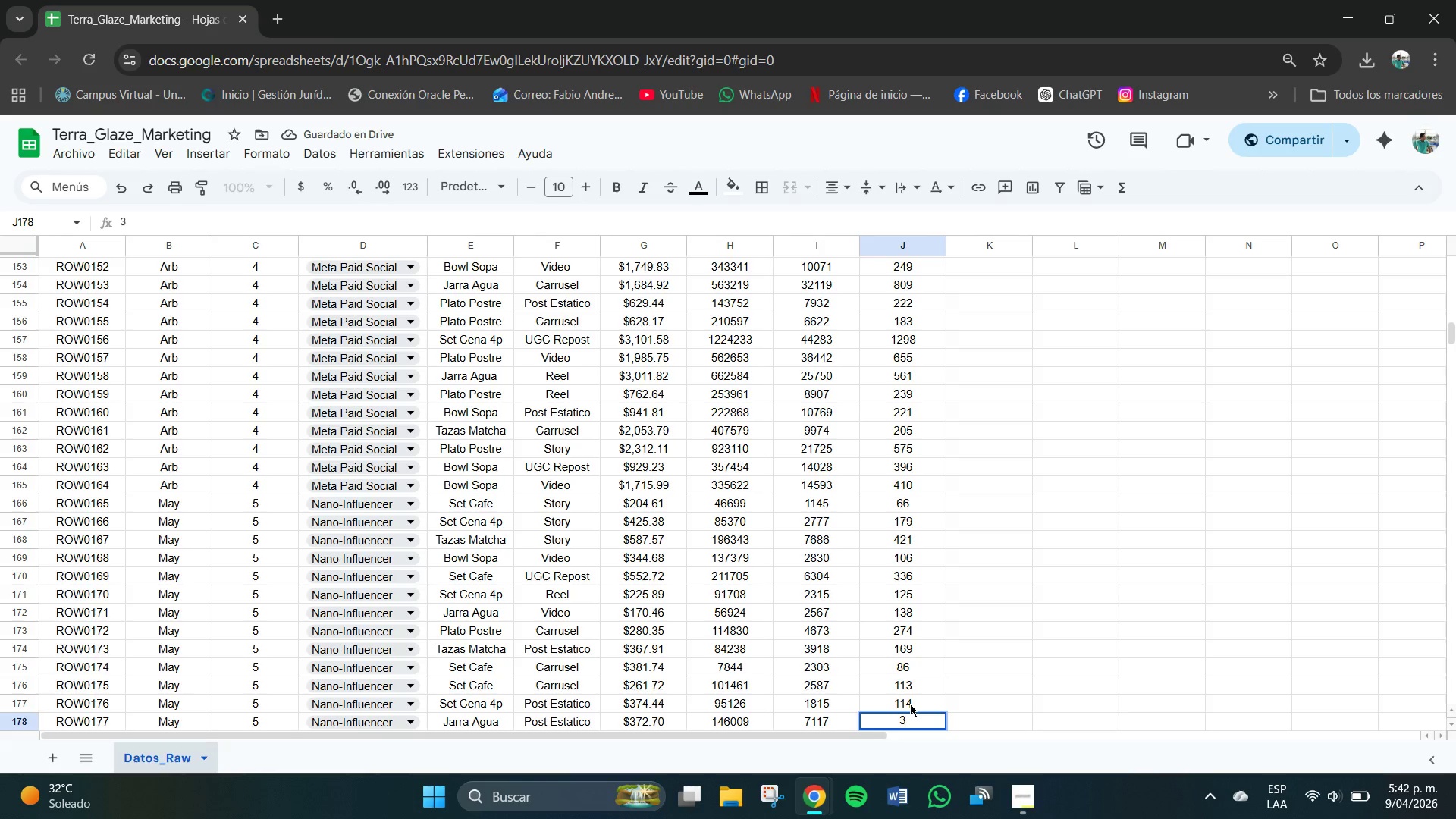 
key(Numpad4)
 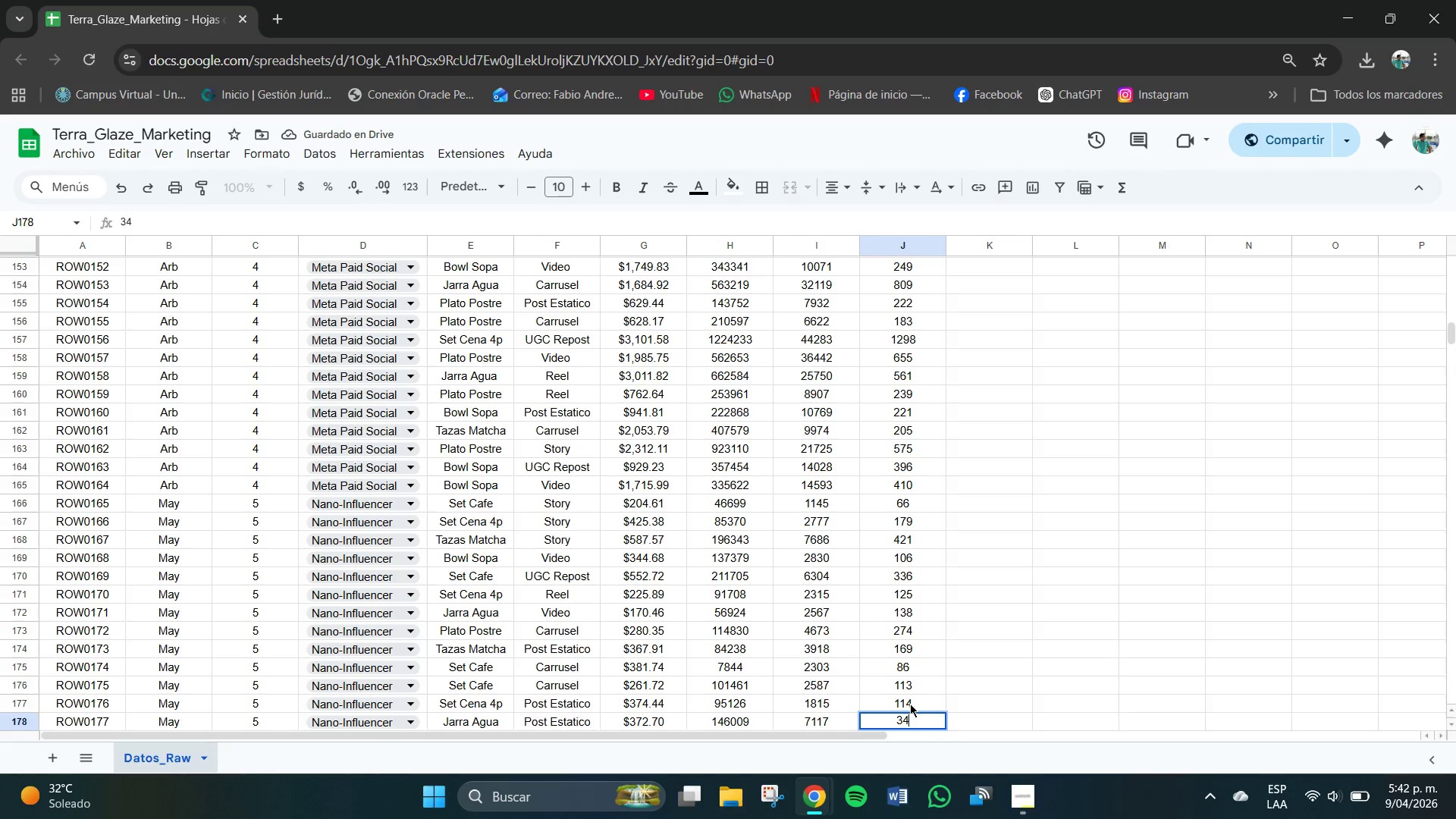 
key(Numpad3)
 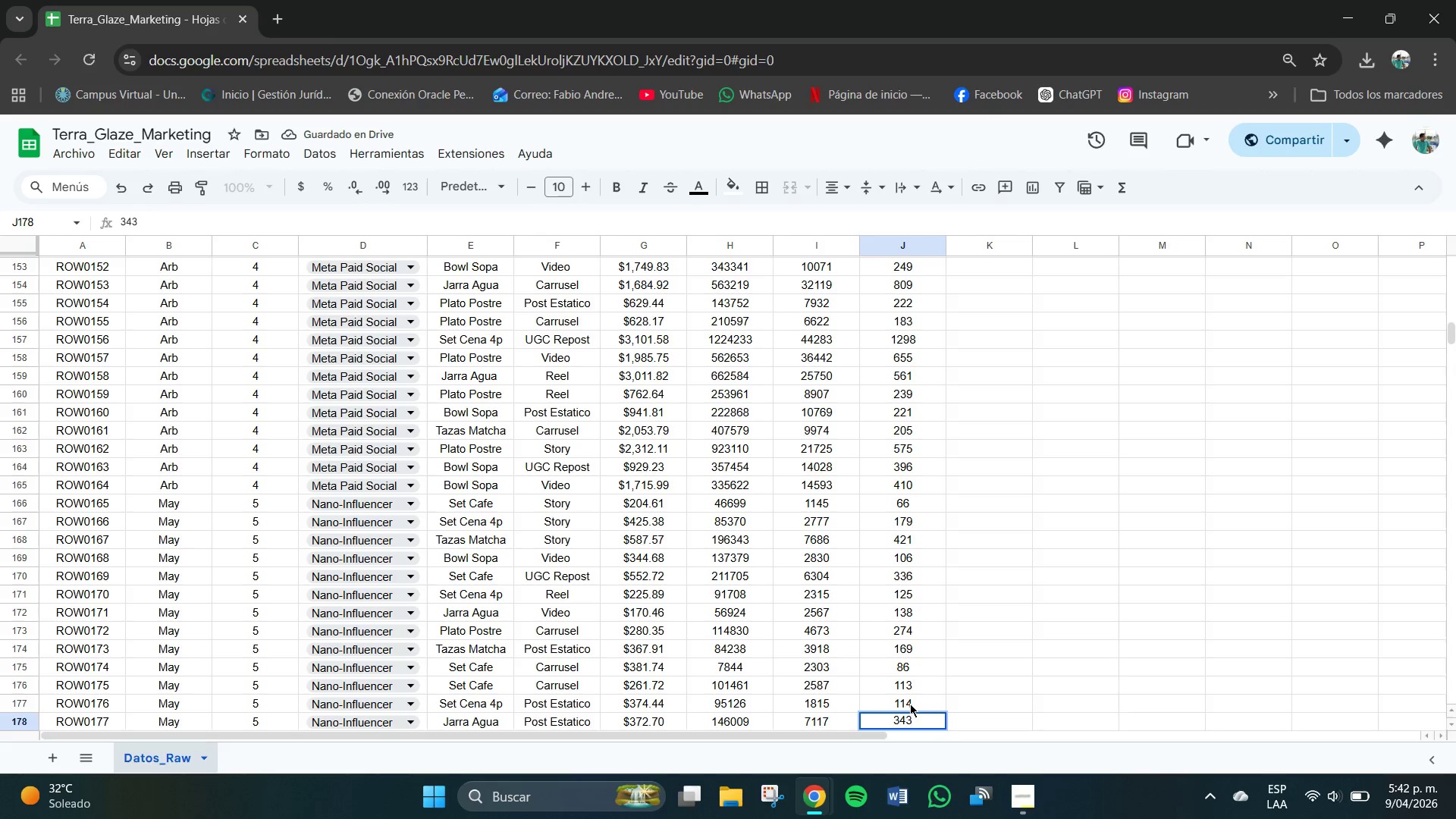 
key(NumpadEnter)
 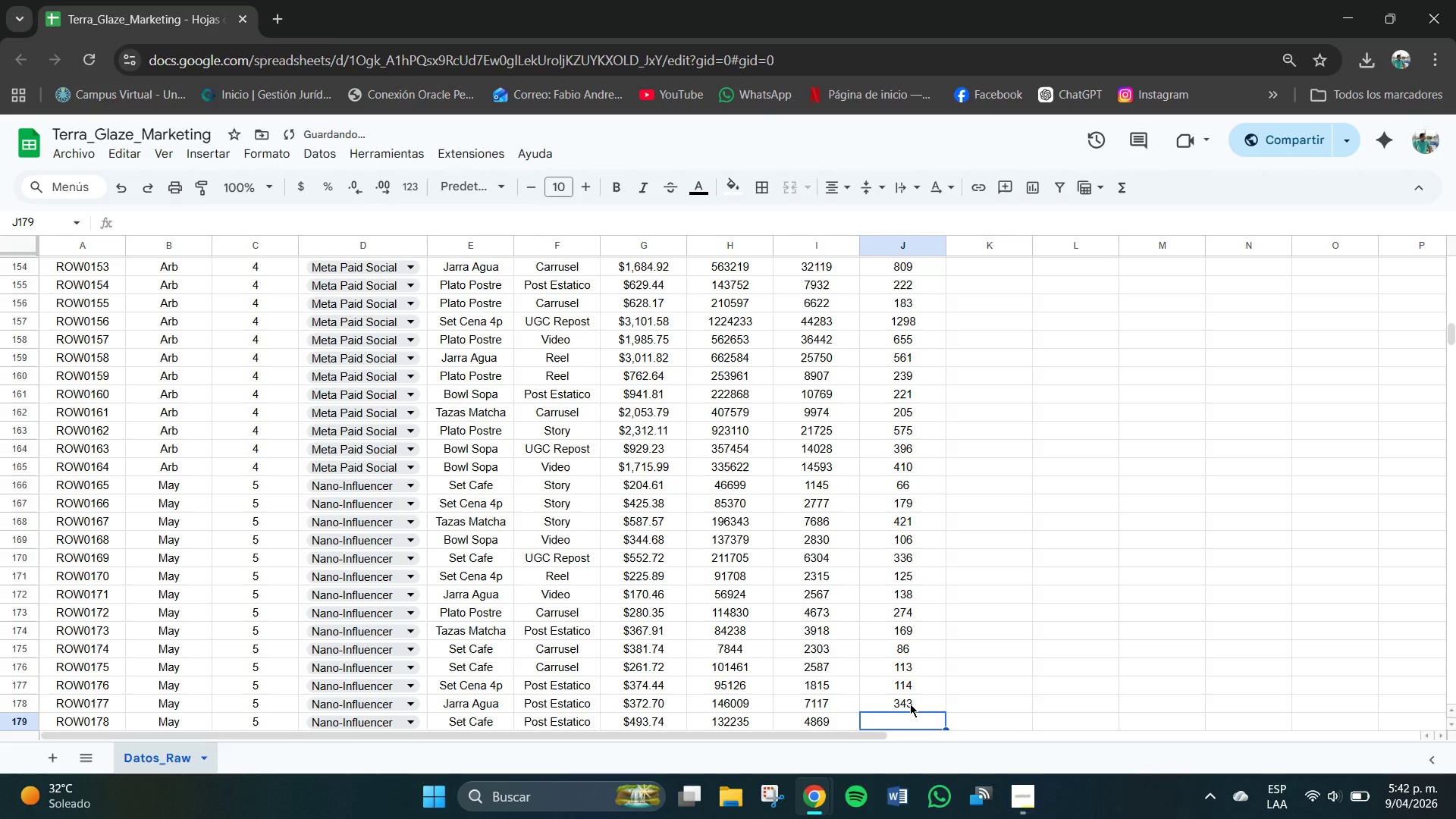 
key(Numpad2)
 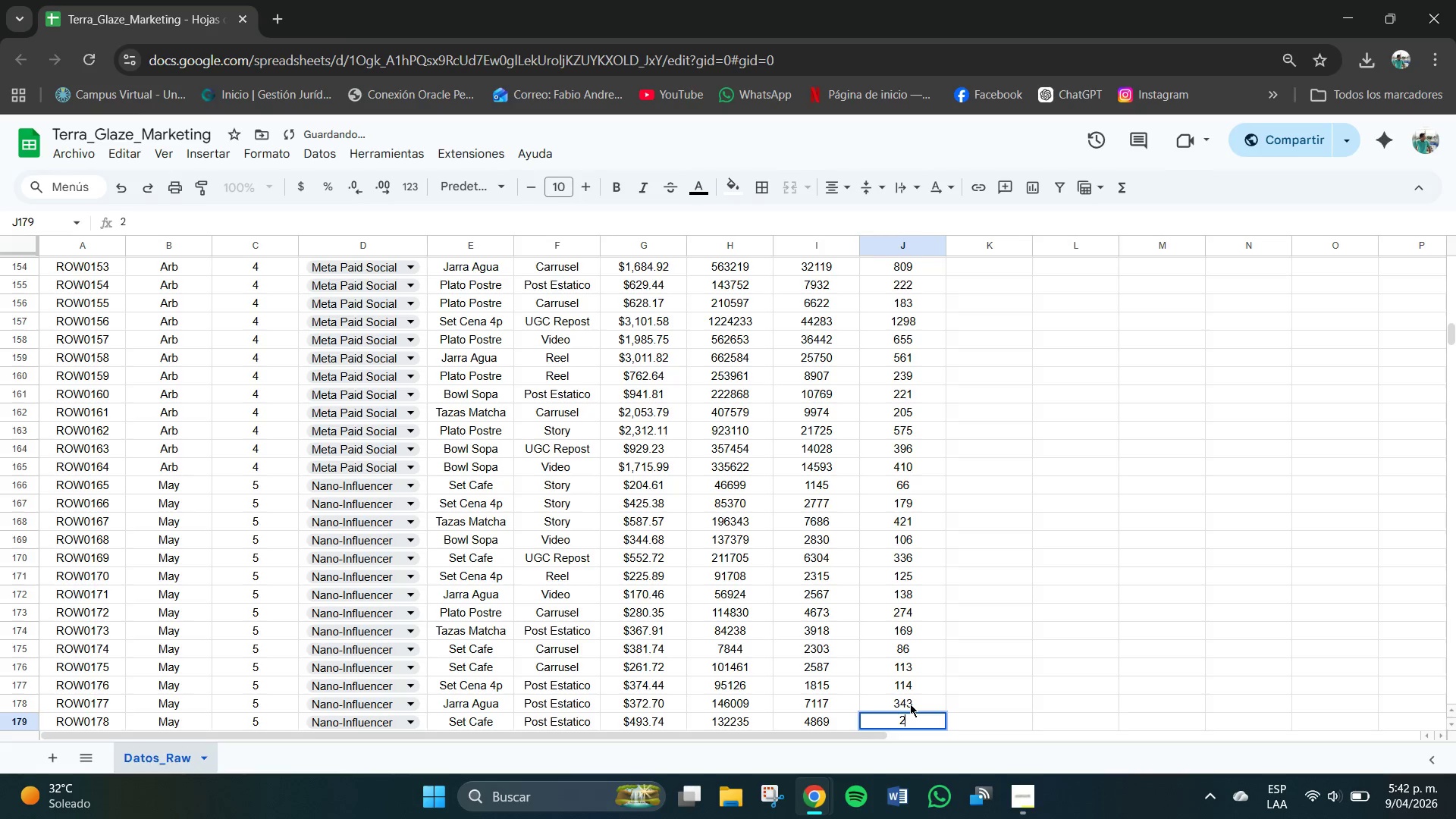 
key(Numpad5)
 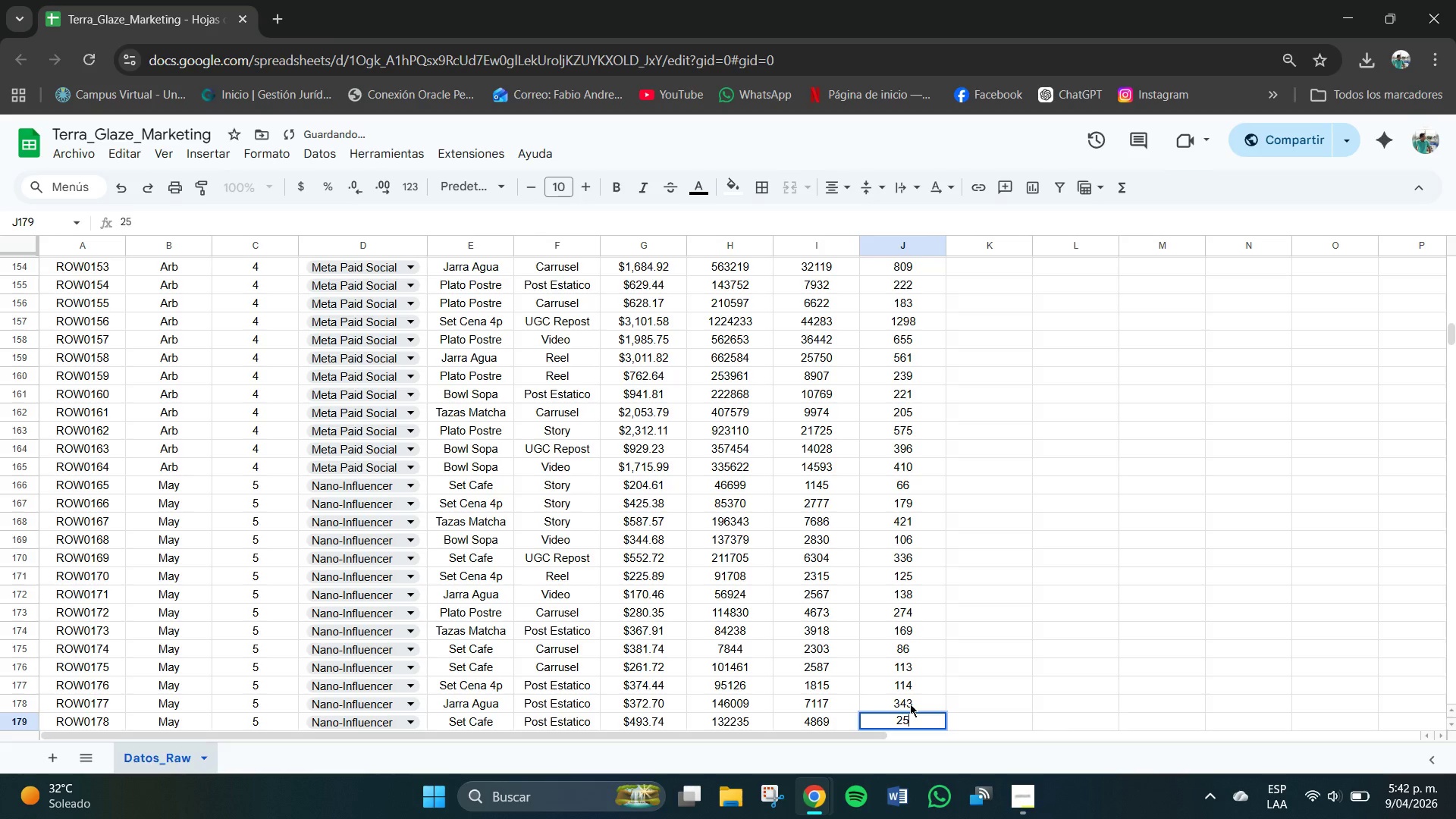 
key(Numpad0)
 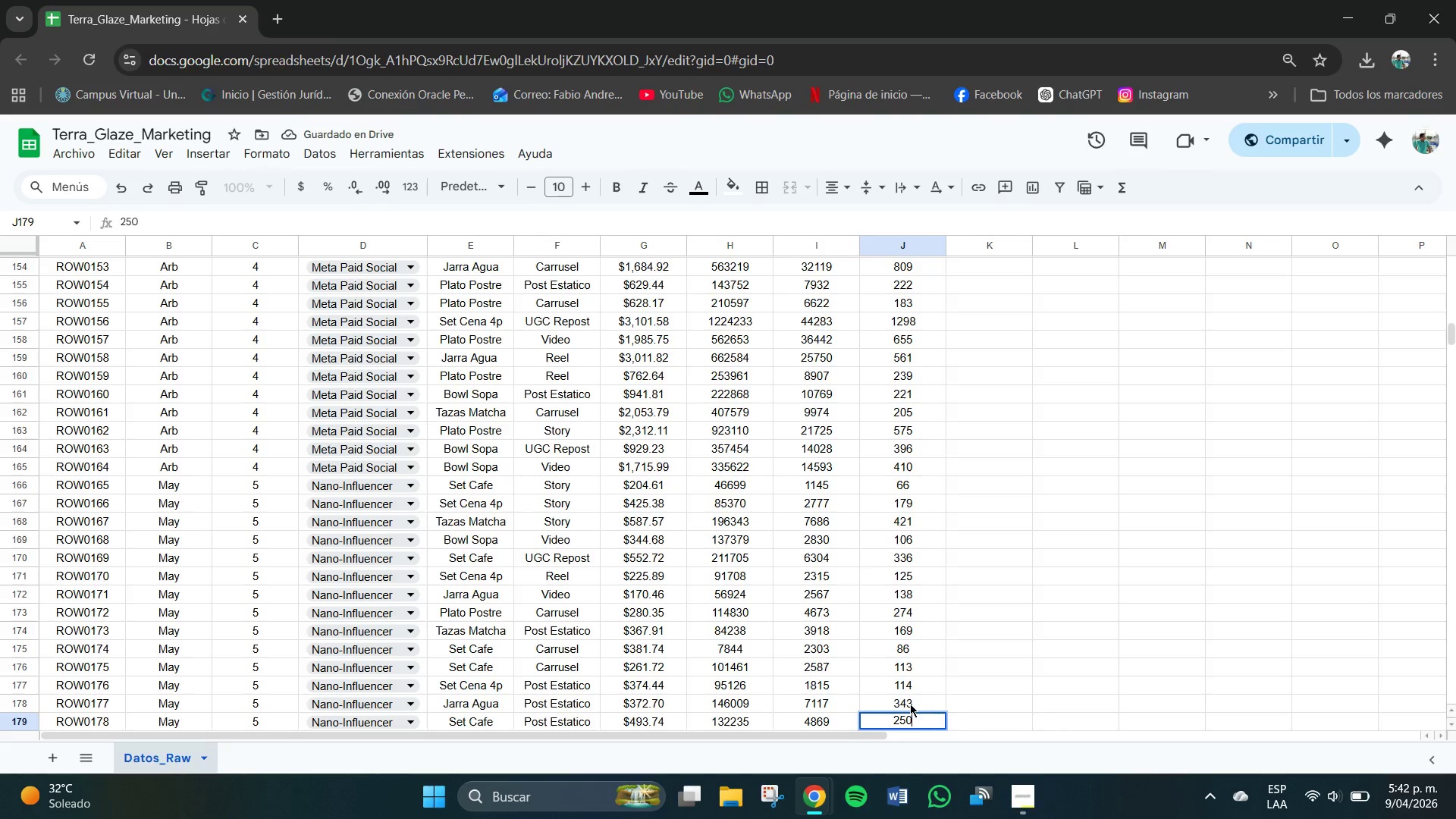 
key(NumpadEnter)
 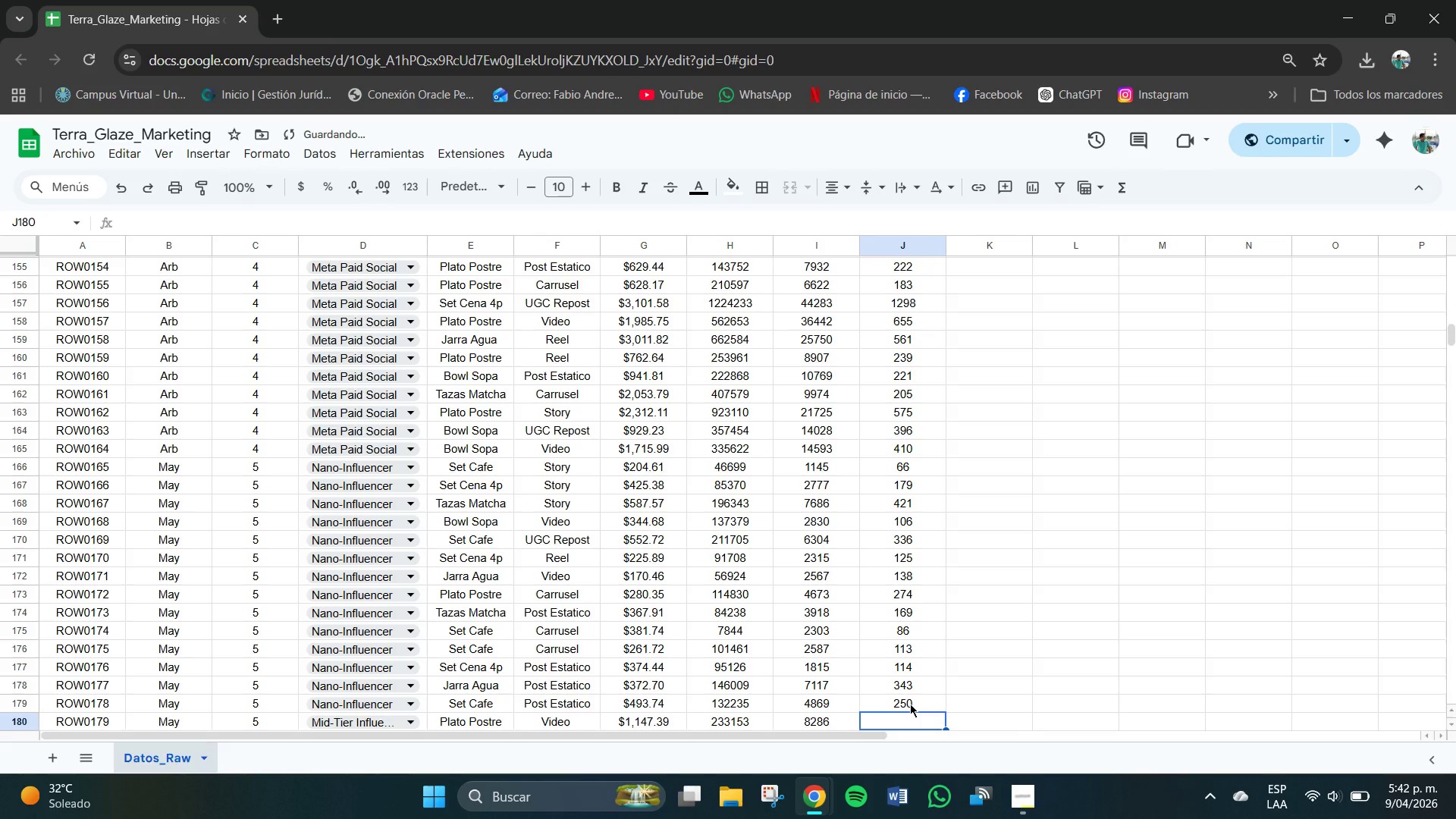 
key(Numpad3)
 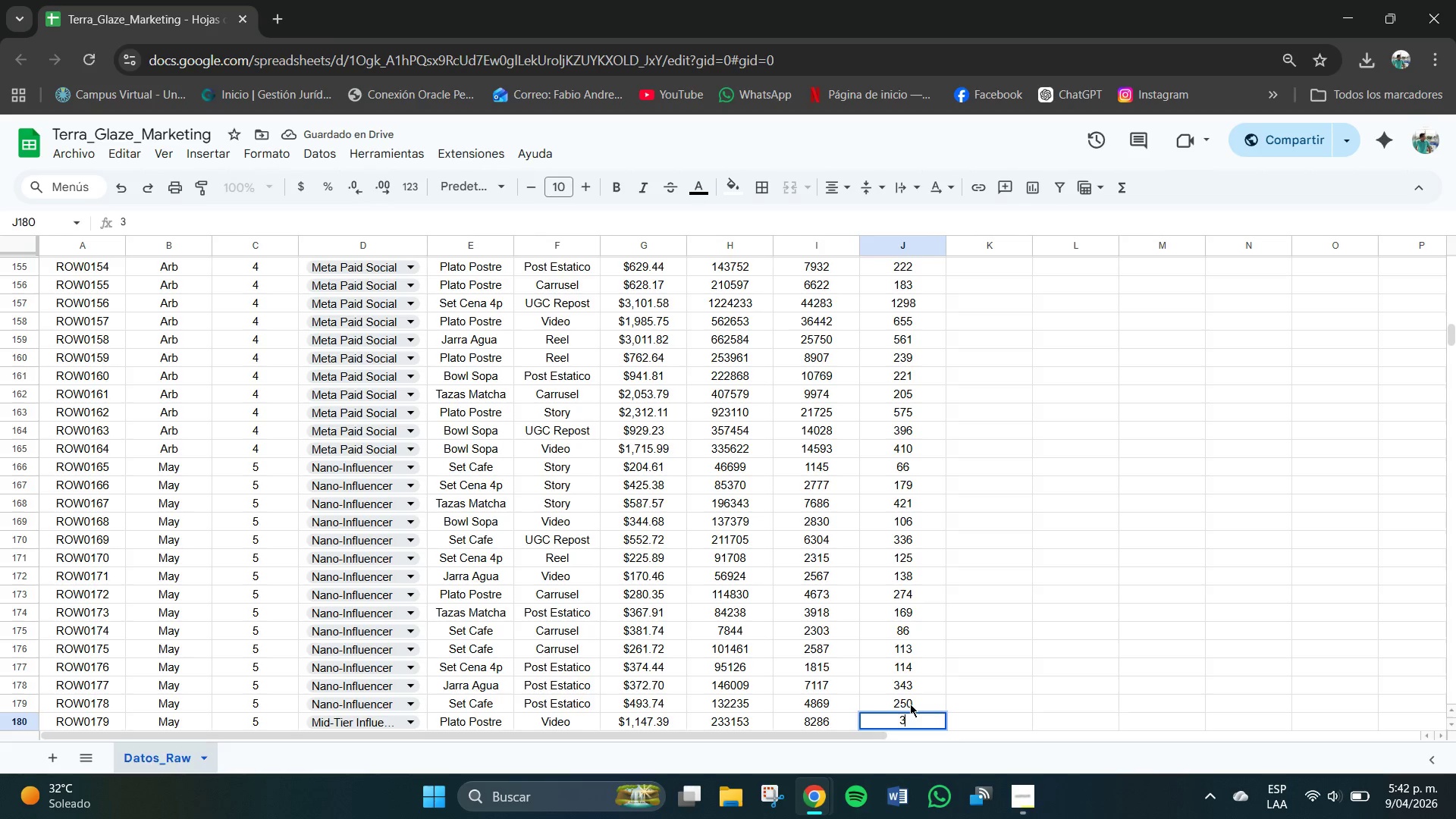 
key(Numpad4)
 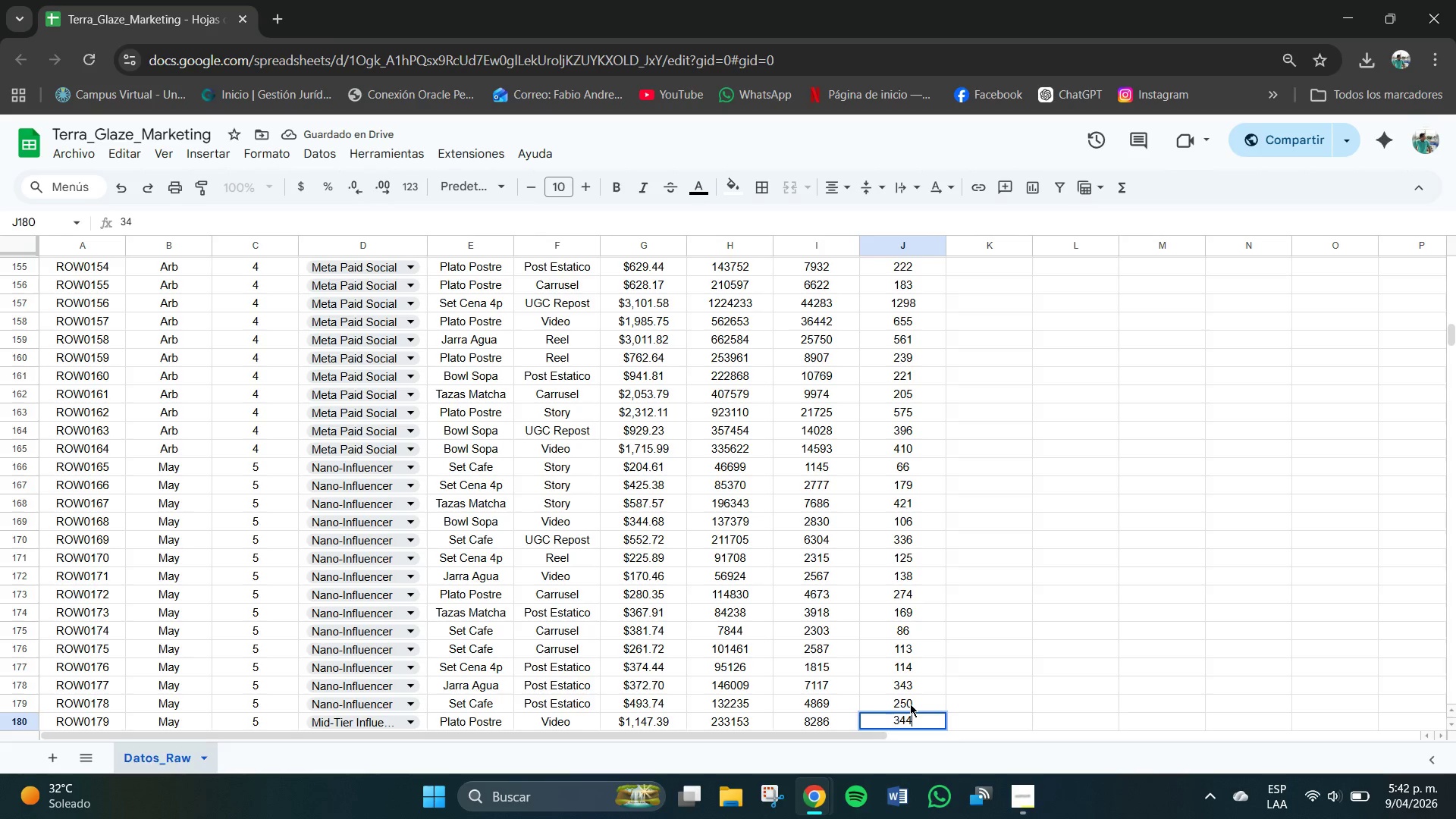 
key(Numpad4)
 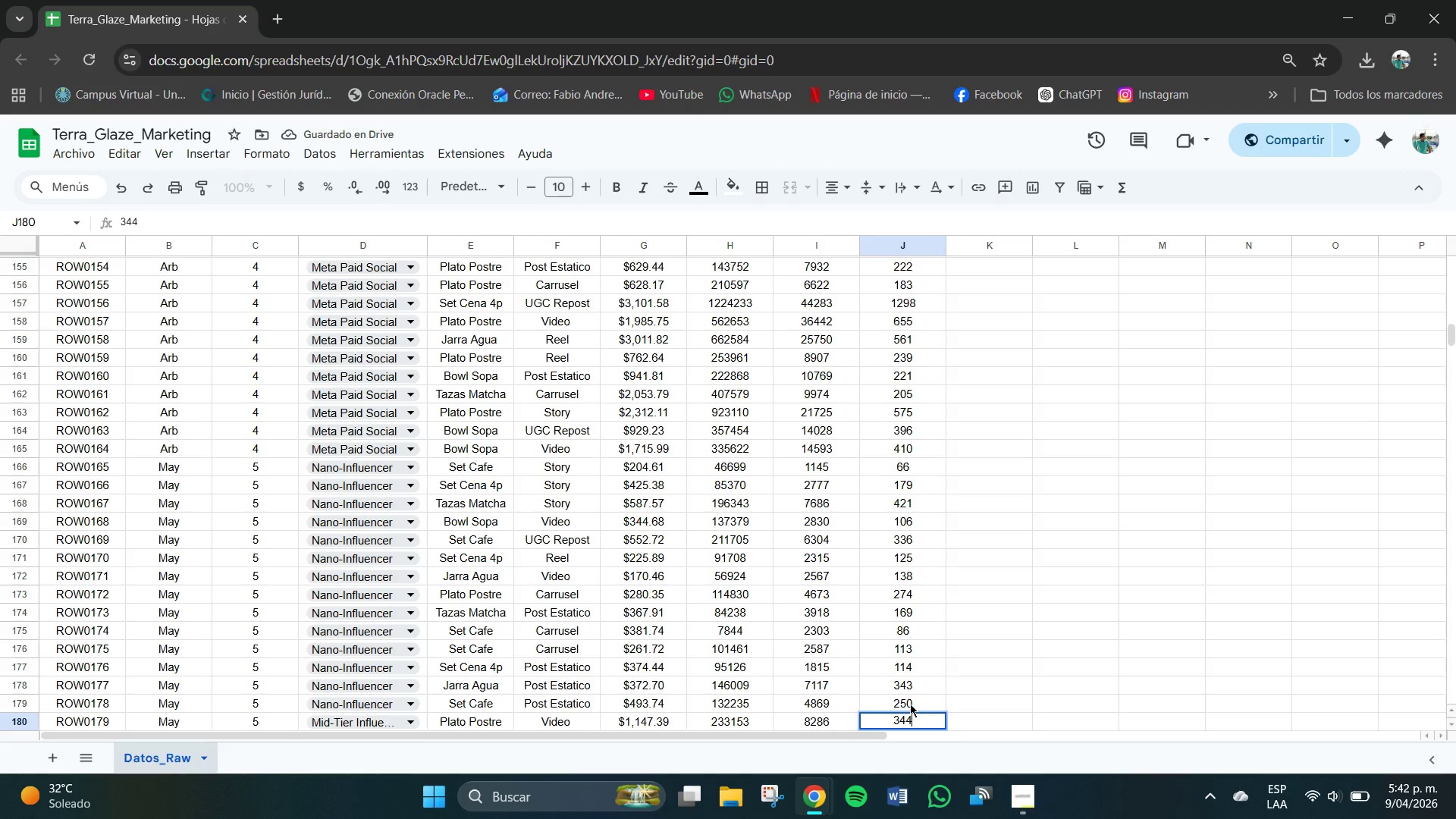 
key(NumpadEnter)
 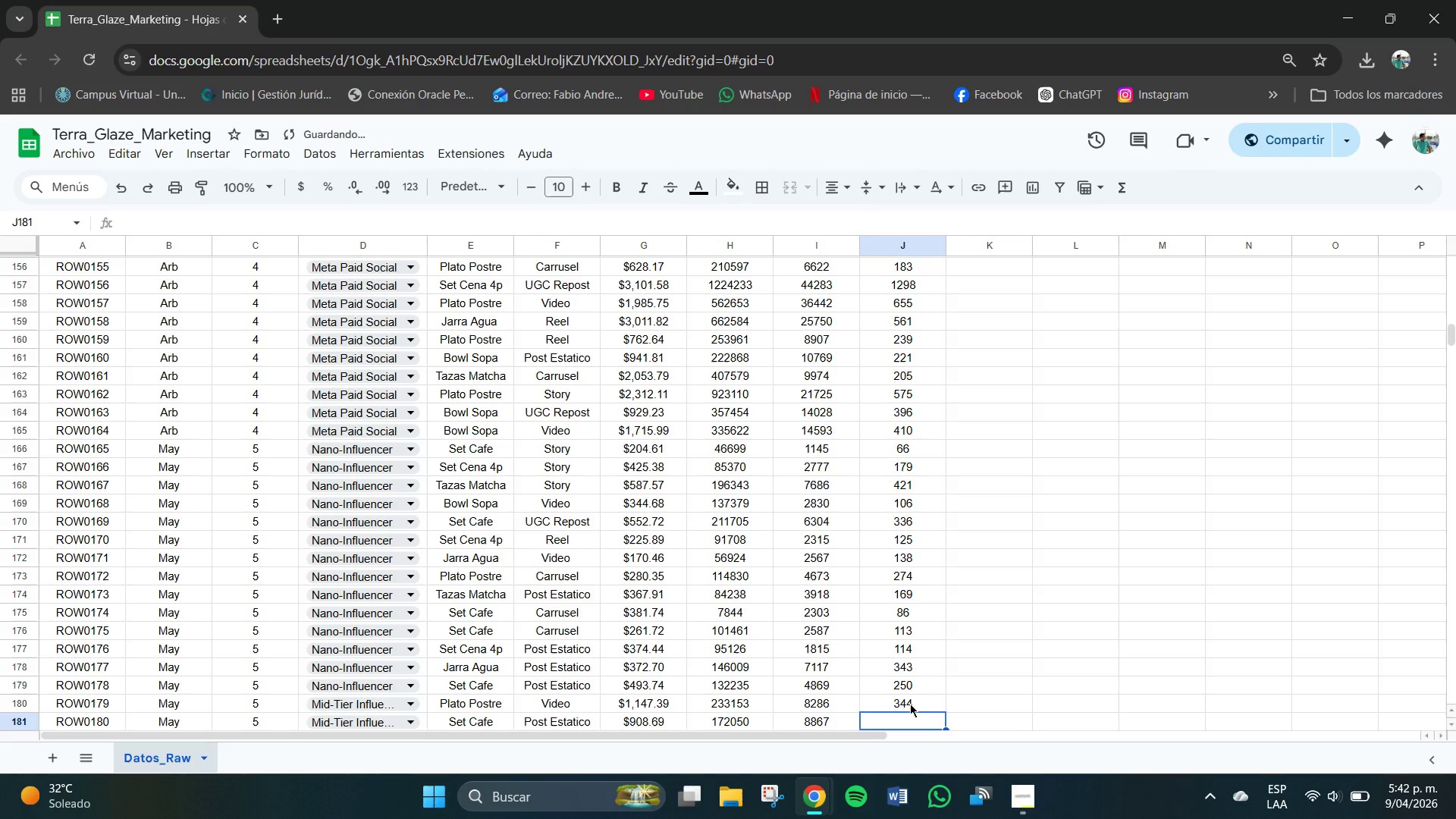 
key(Numpad3)
 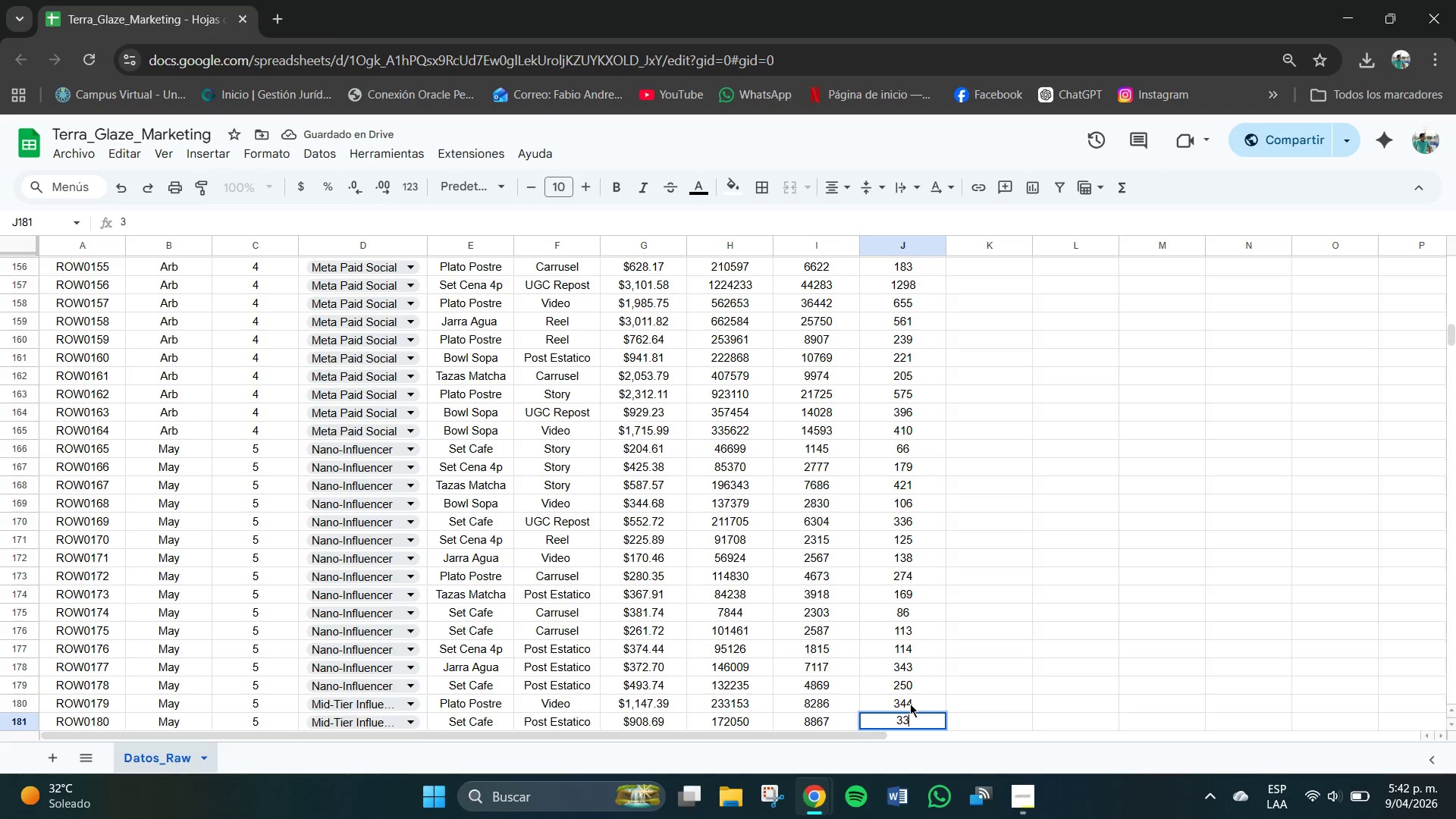 
key(Numpad3)
 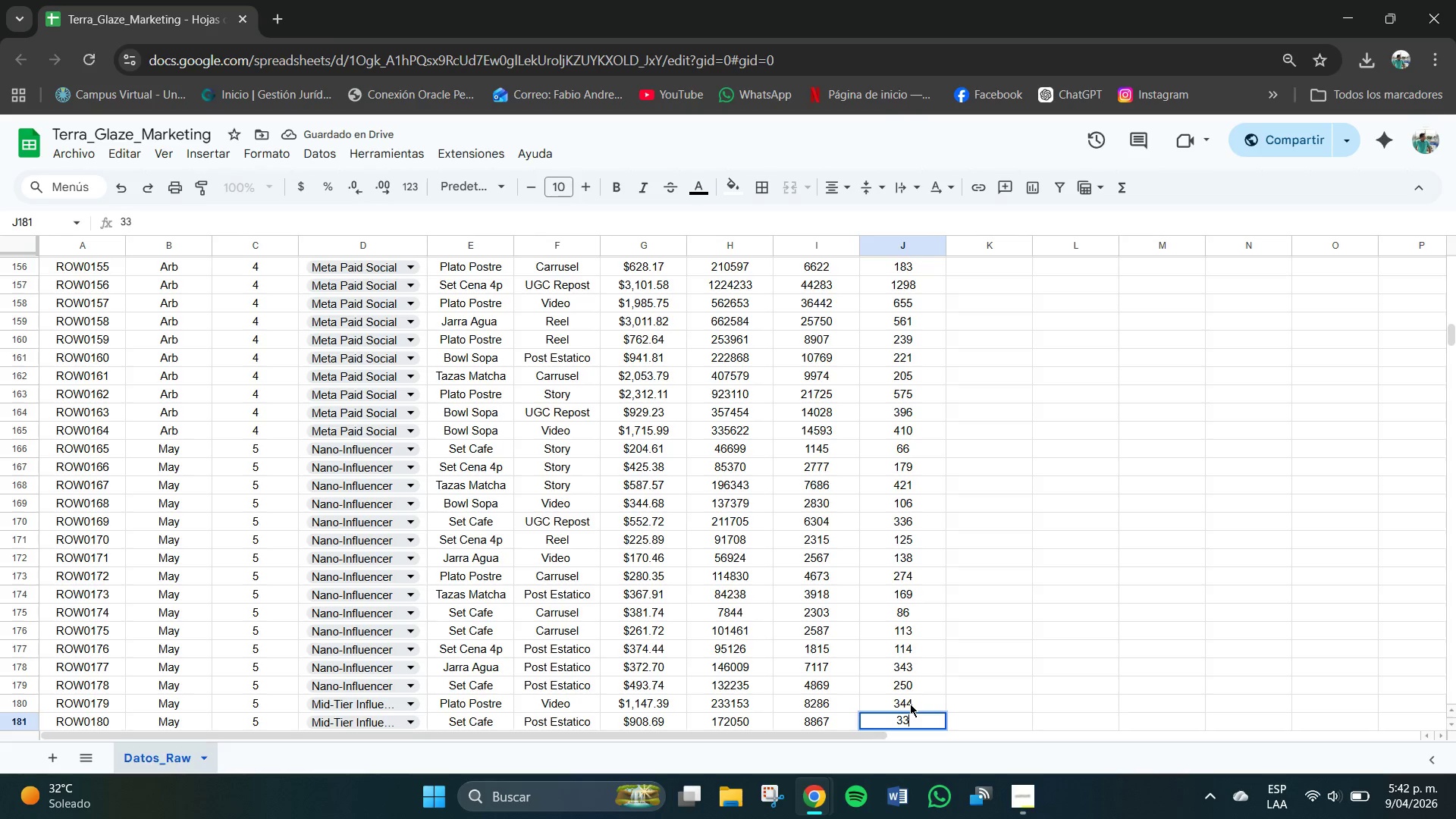 
key(Numpad6)
 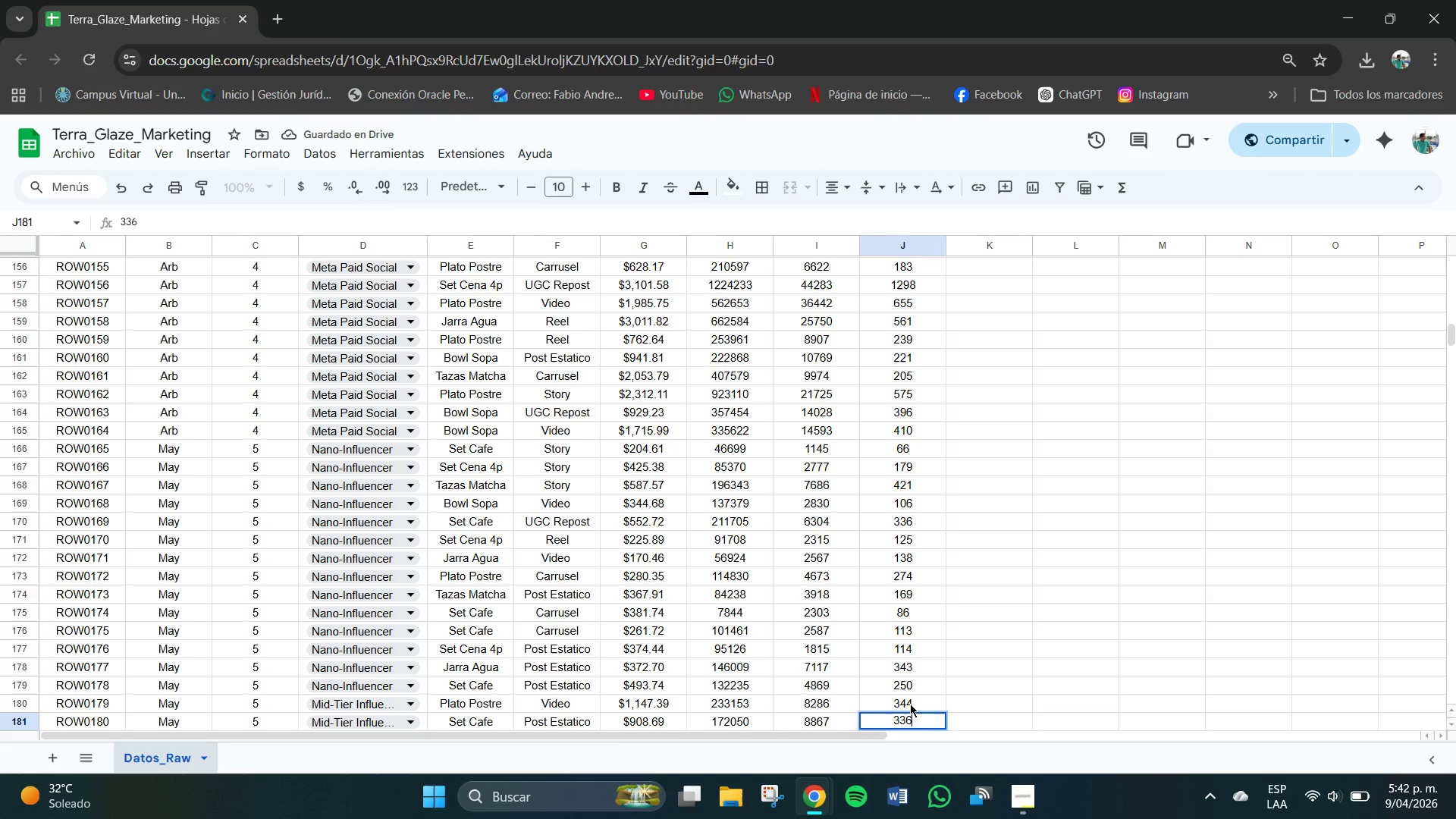 
key(NumpadEnter)
 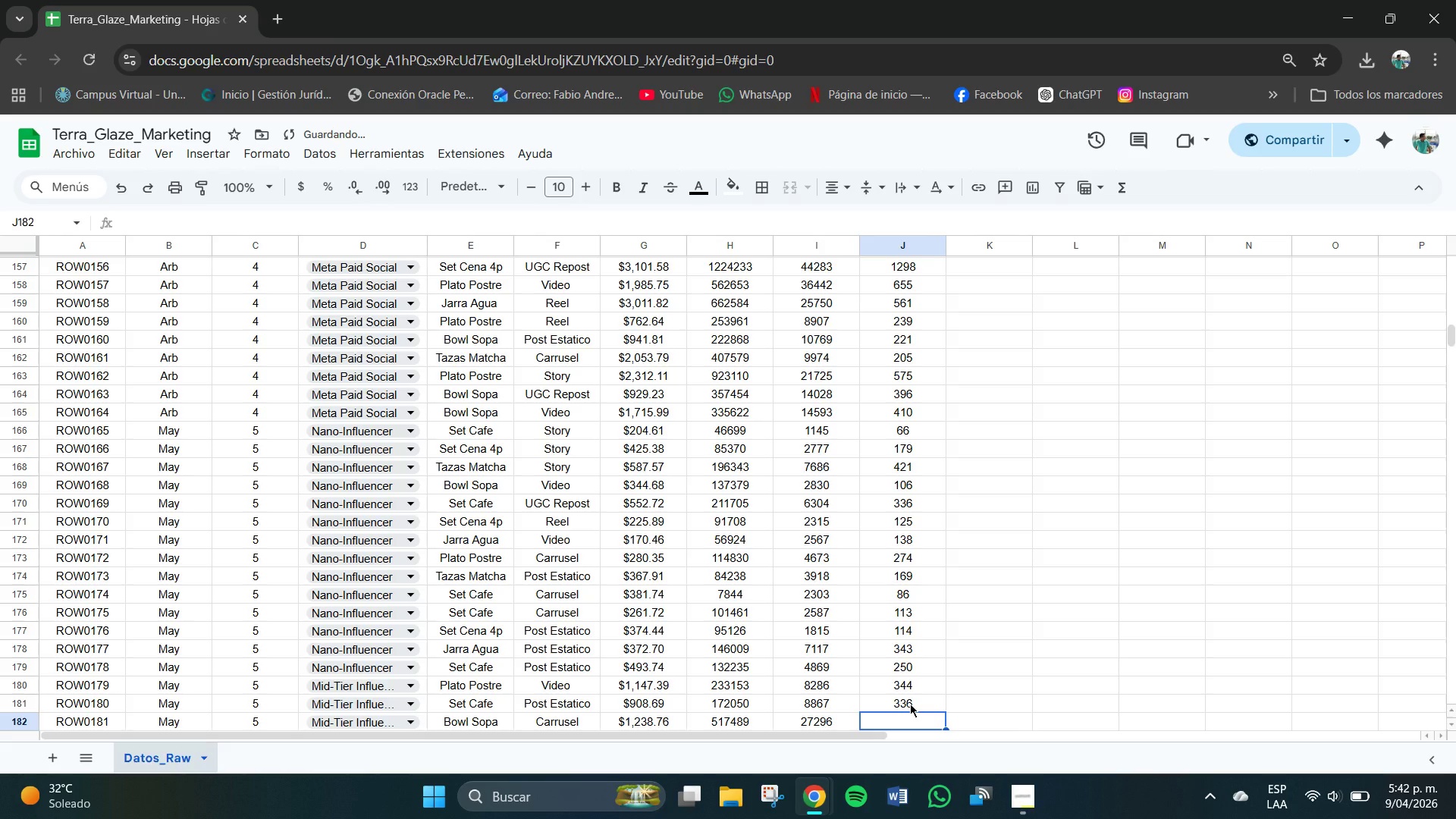 
key(Numpad7)
 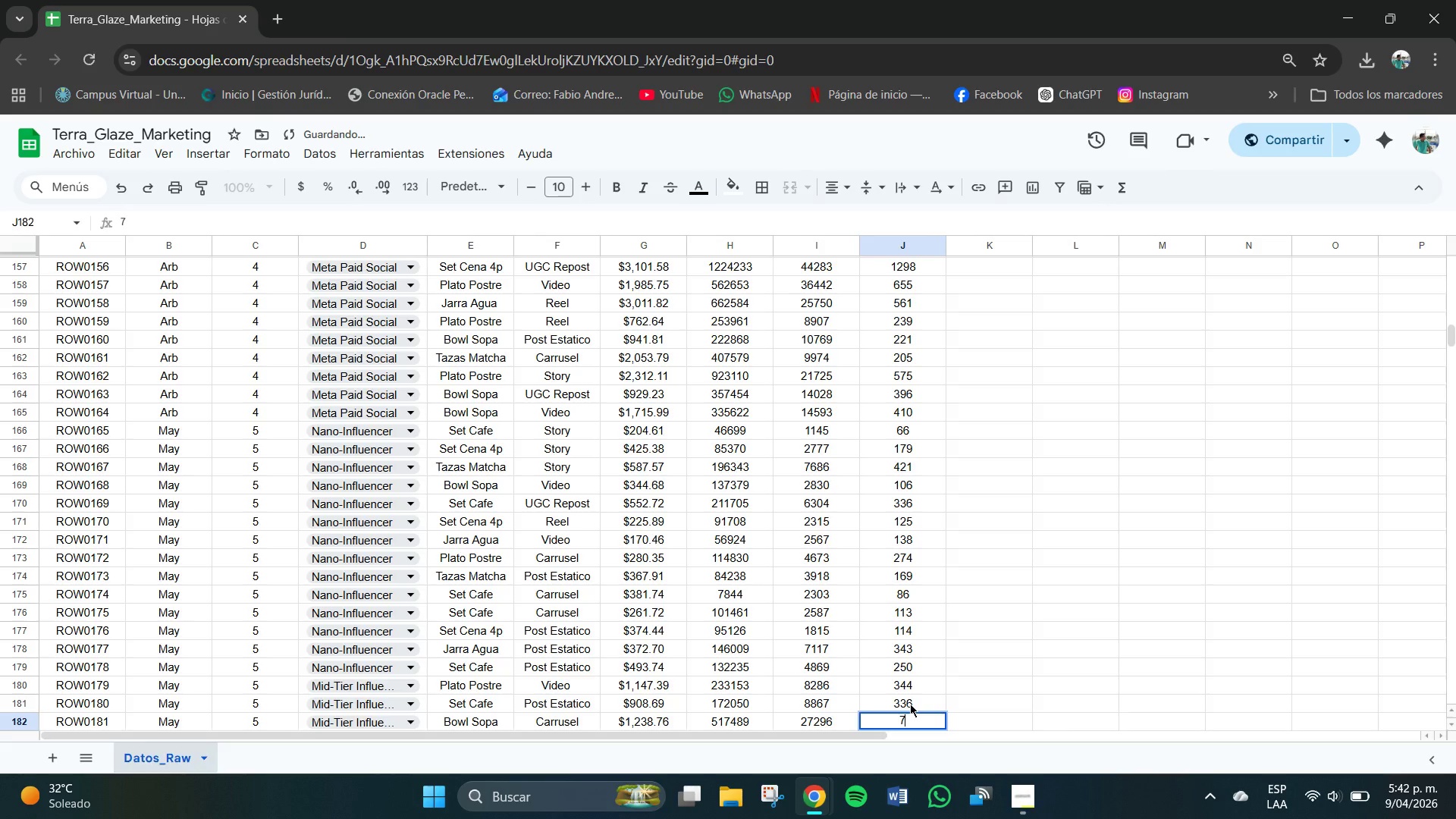 
key(Numpad5)
 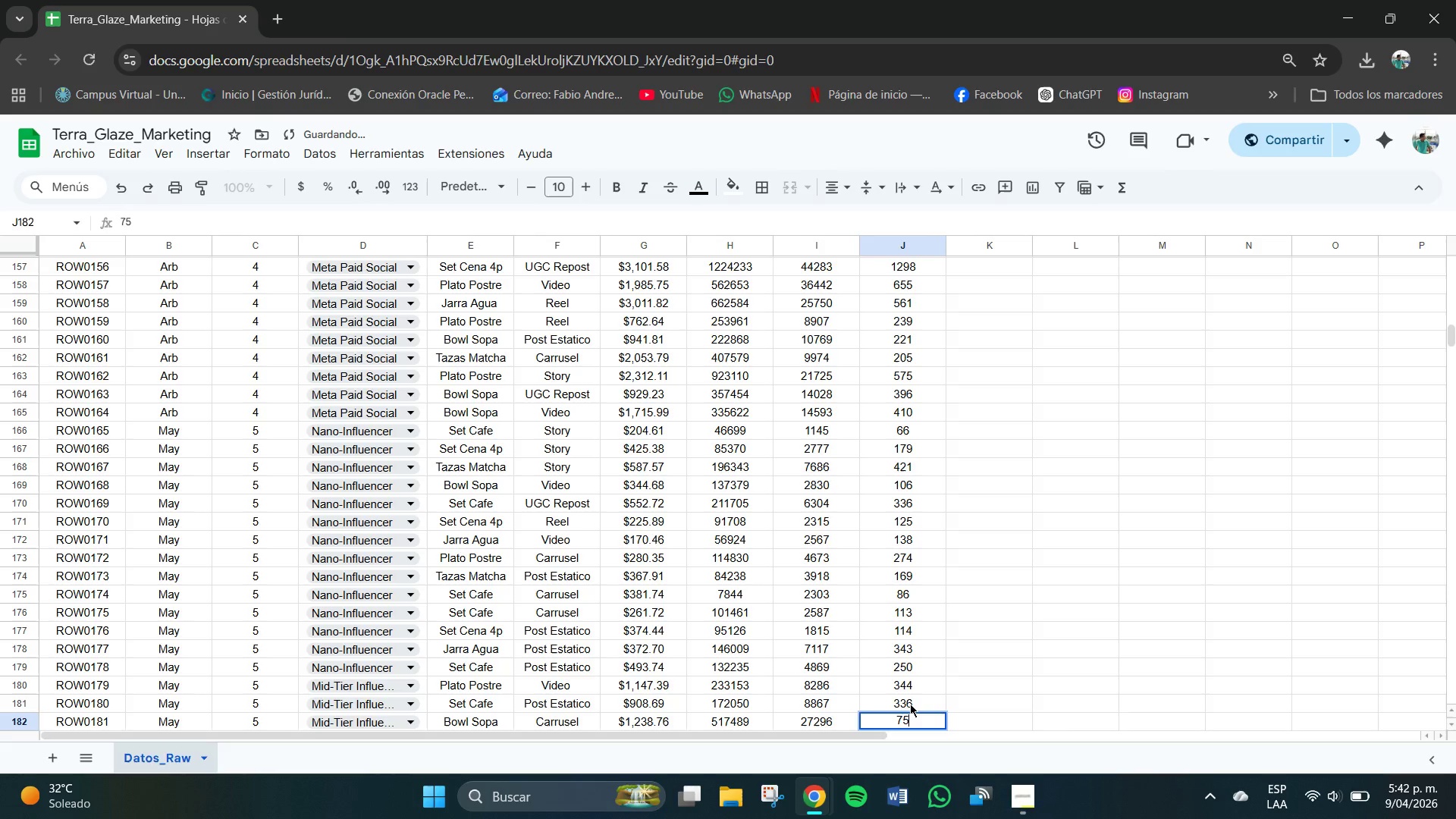 
key(Numpad6)
 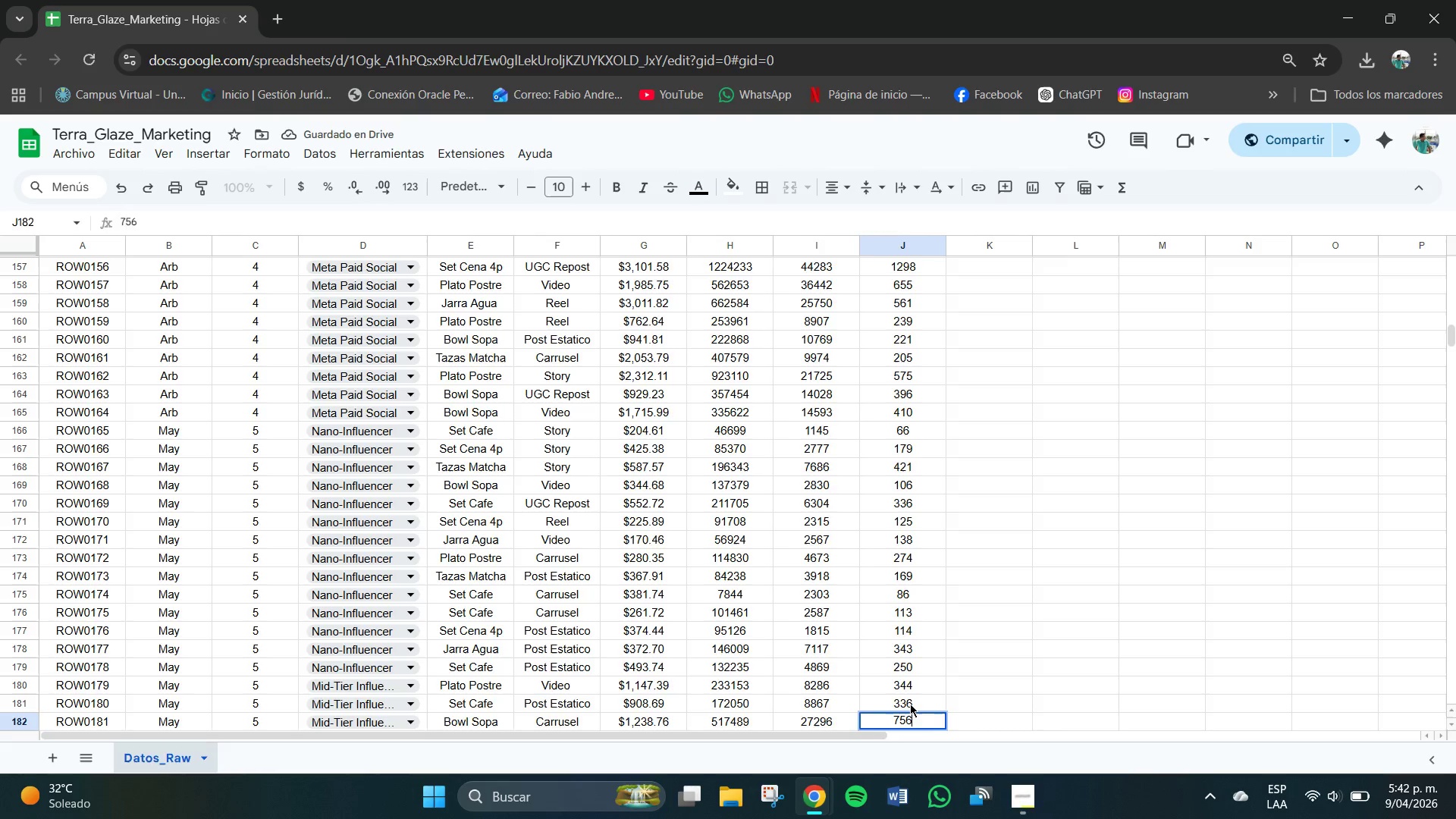 
key(NumpadEnter)
 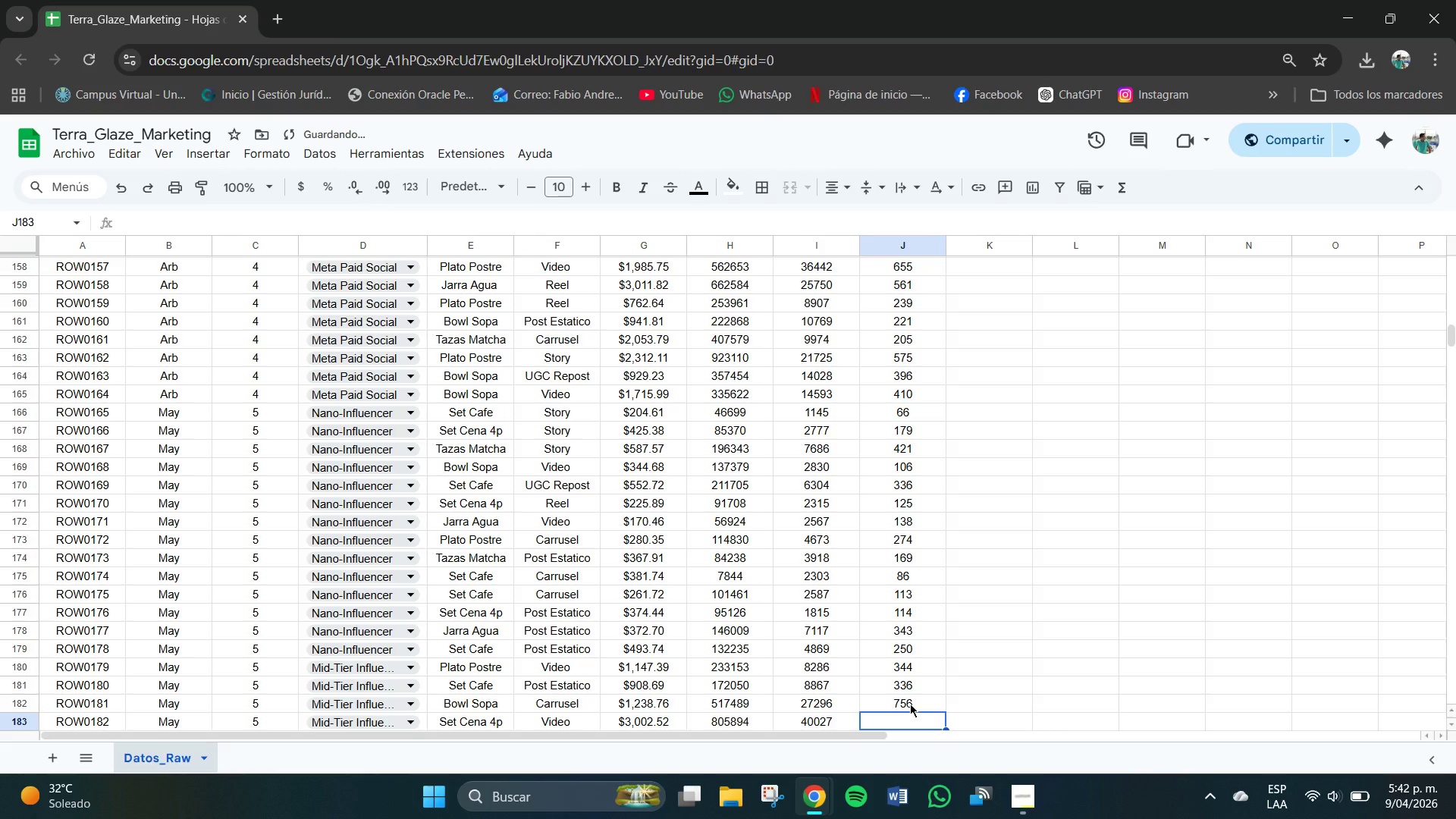 
key(Numpad1)
 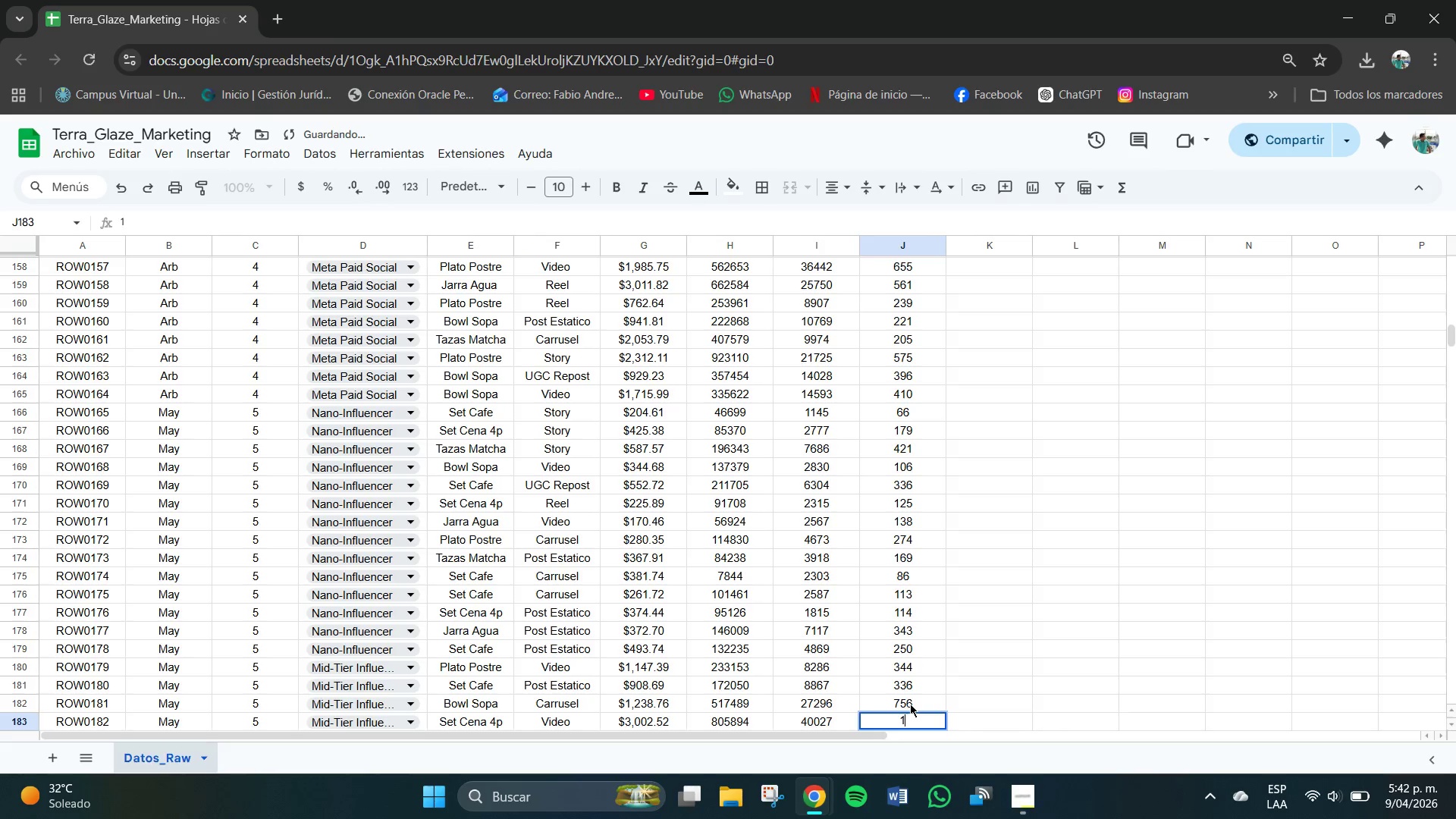 
key(Numpad6)
 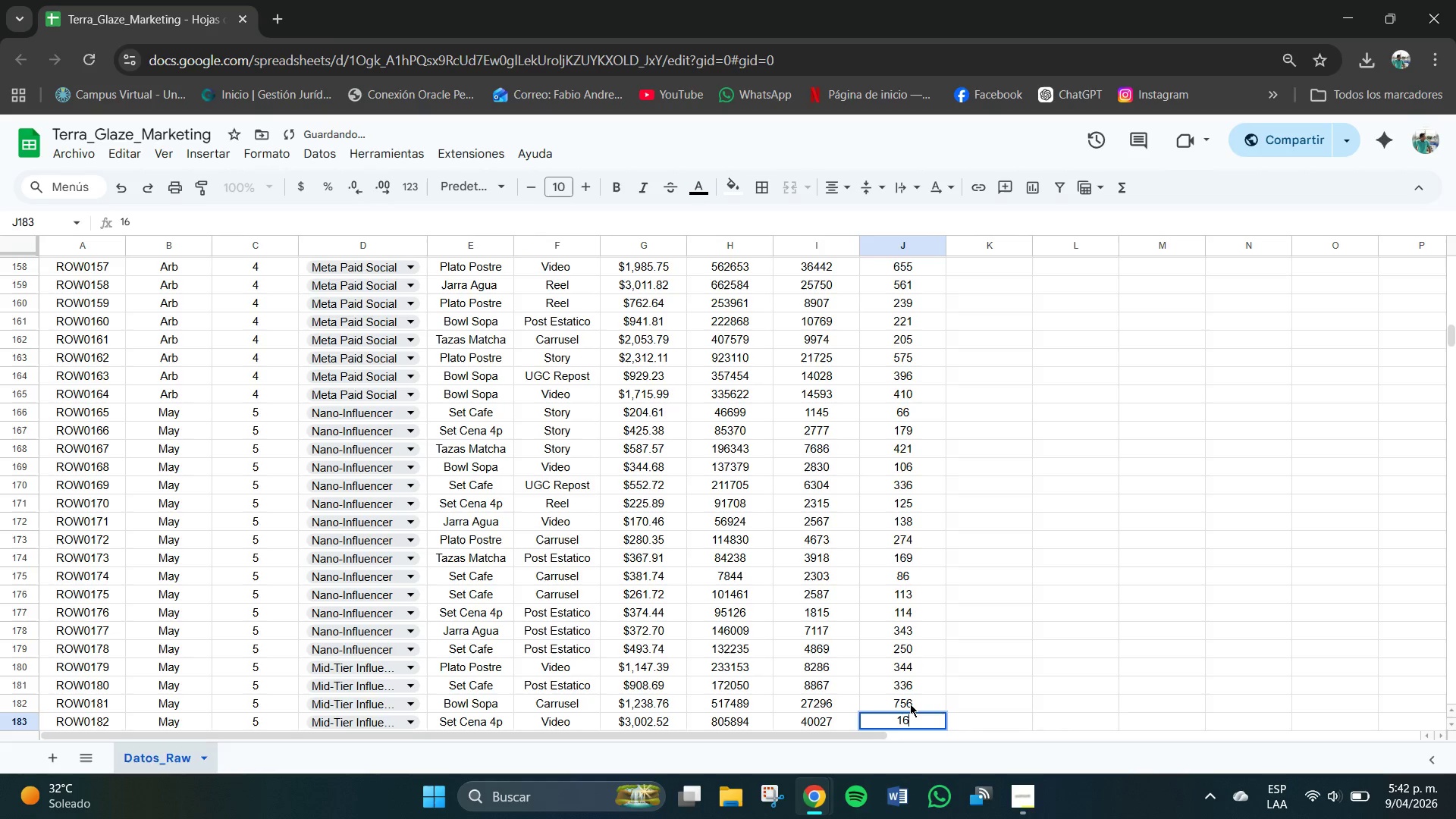 
key(Numpad5)
 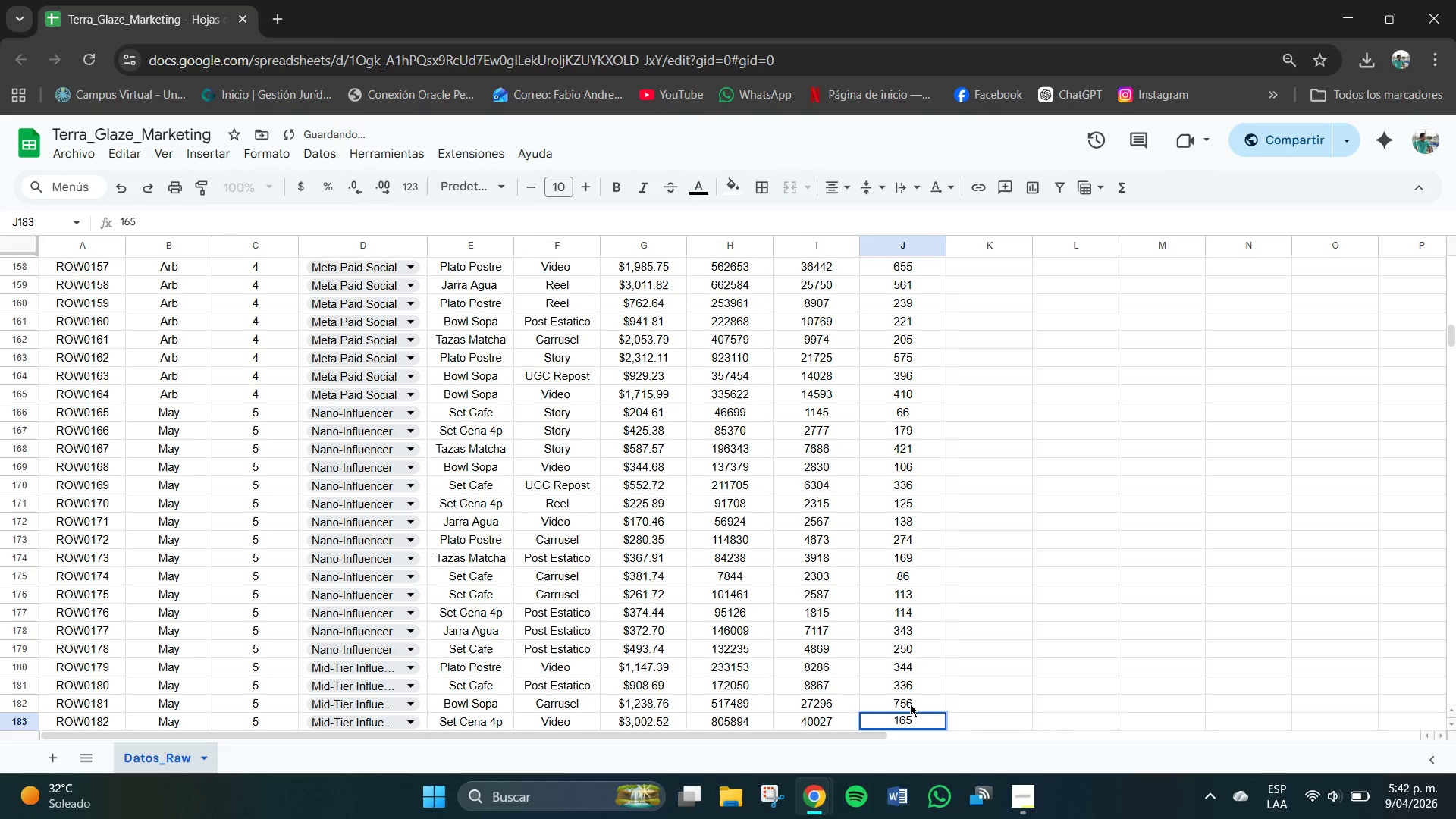 
key(Numpad8)
 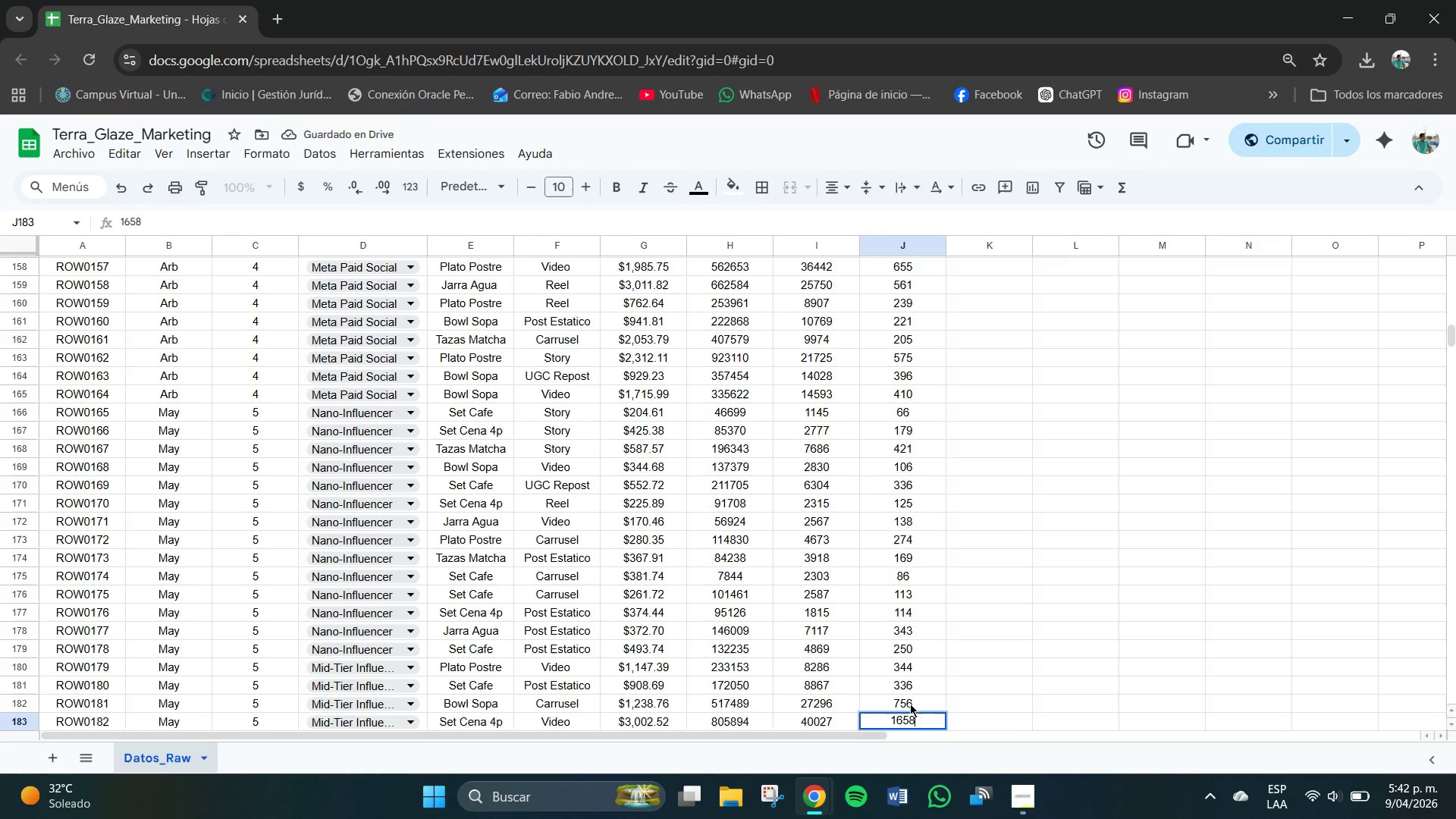 
key(NumpadEnter)
 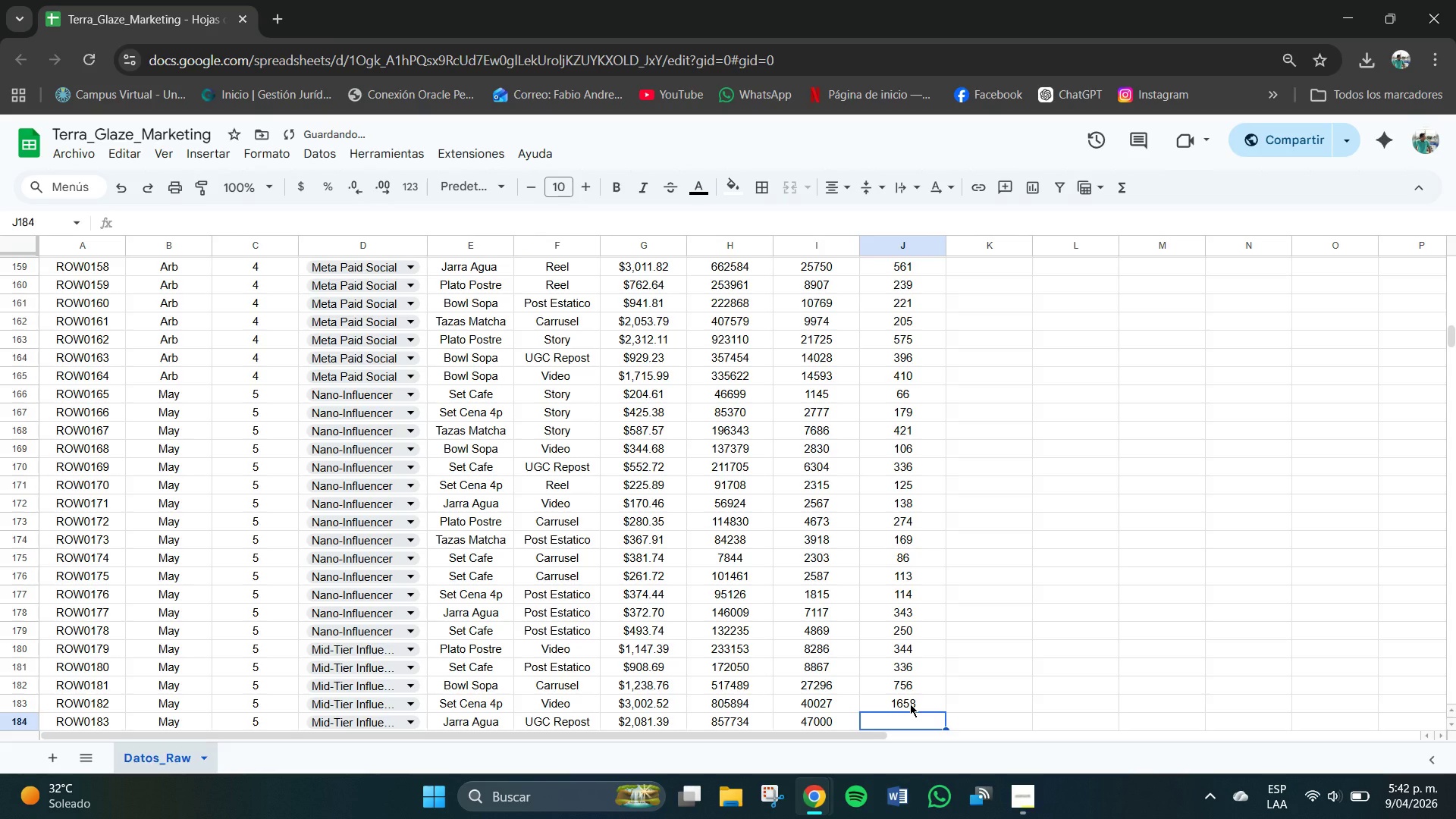 
key(Numpad1)
 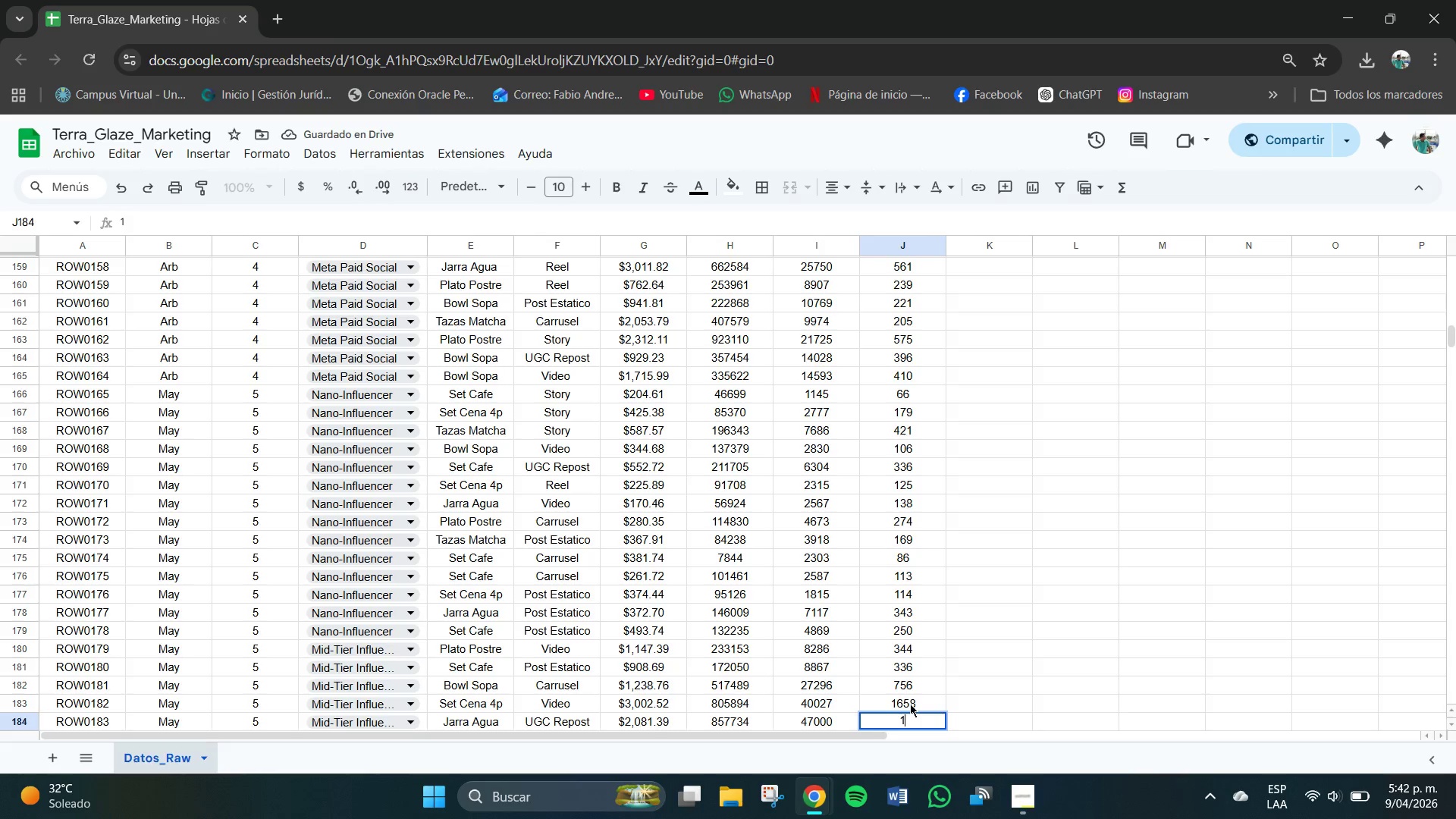 
key(Numpad7)
 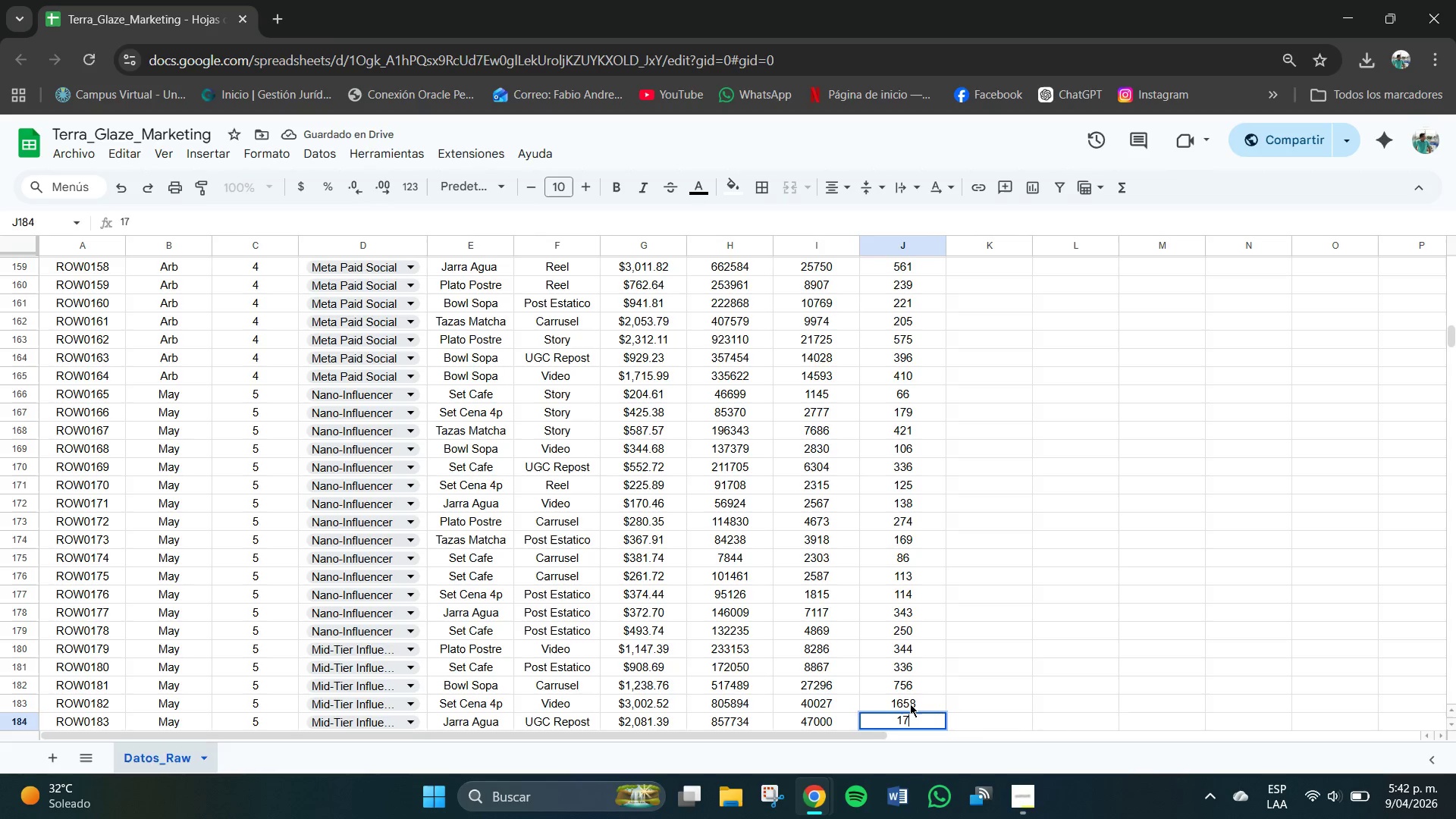 
key(Numpad5)
 